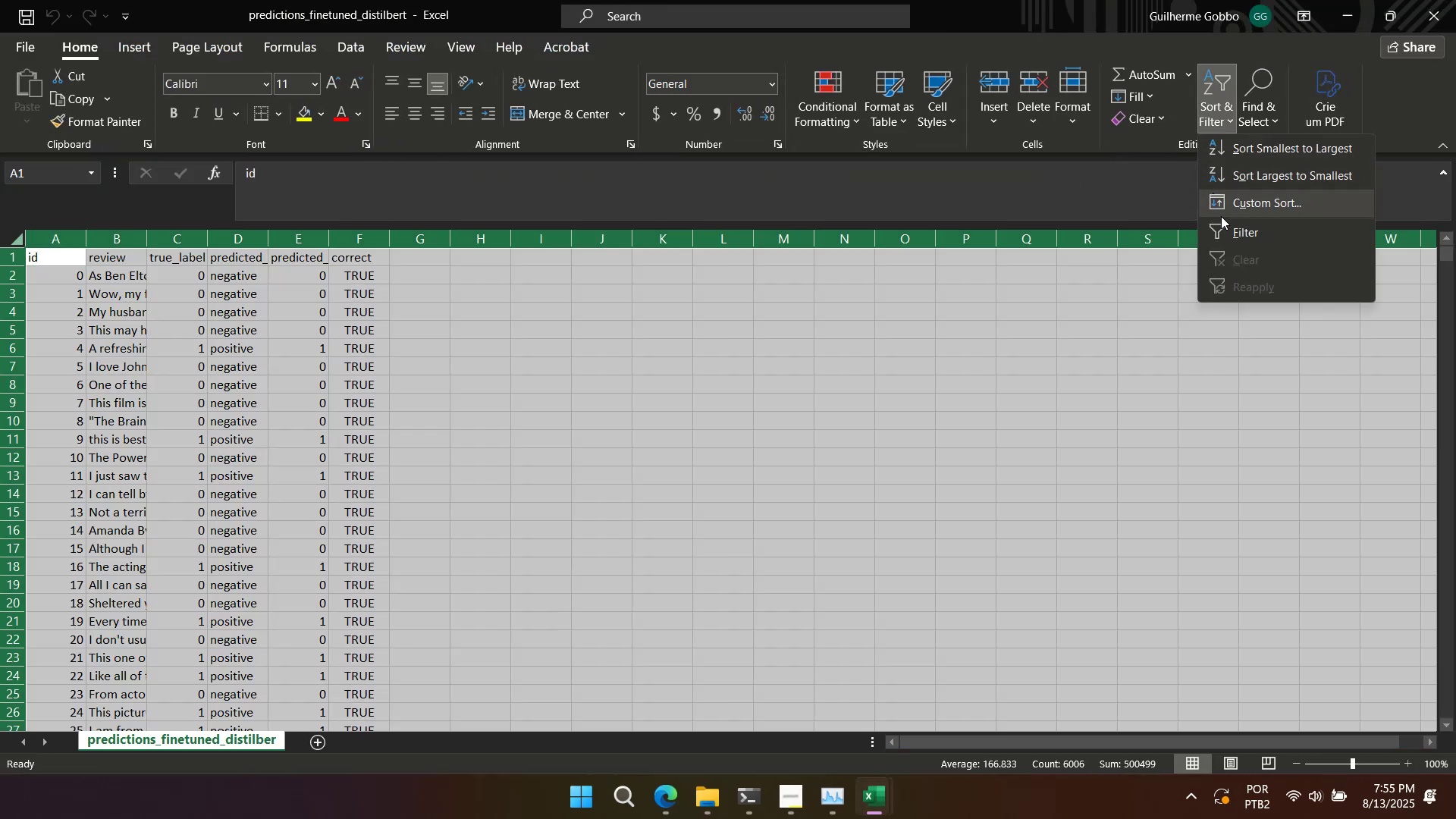 
left_click([1222, 231])
 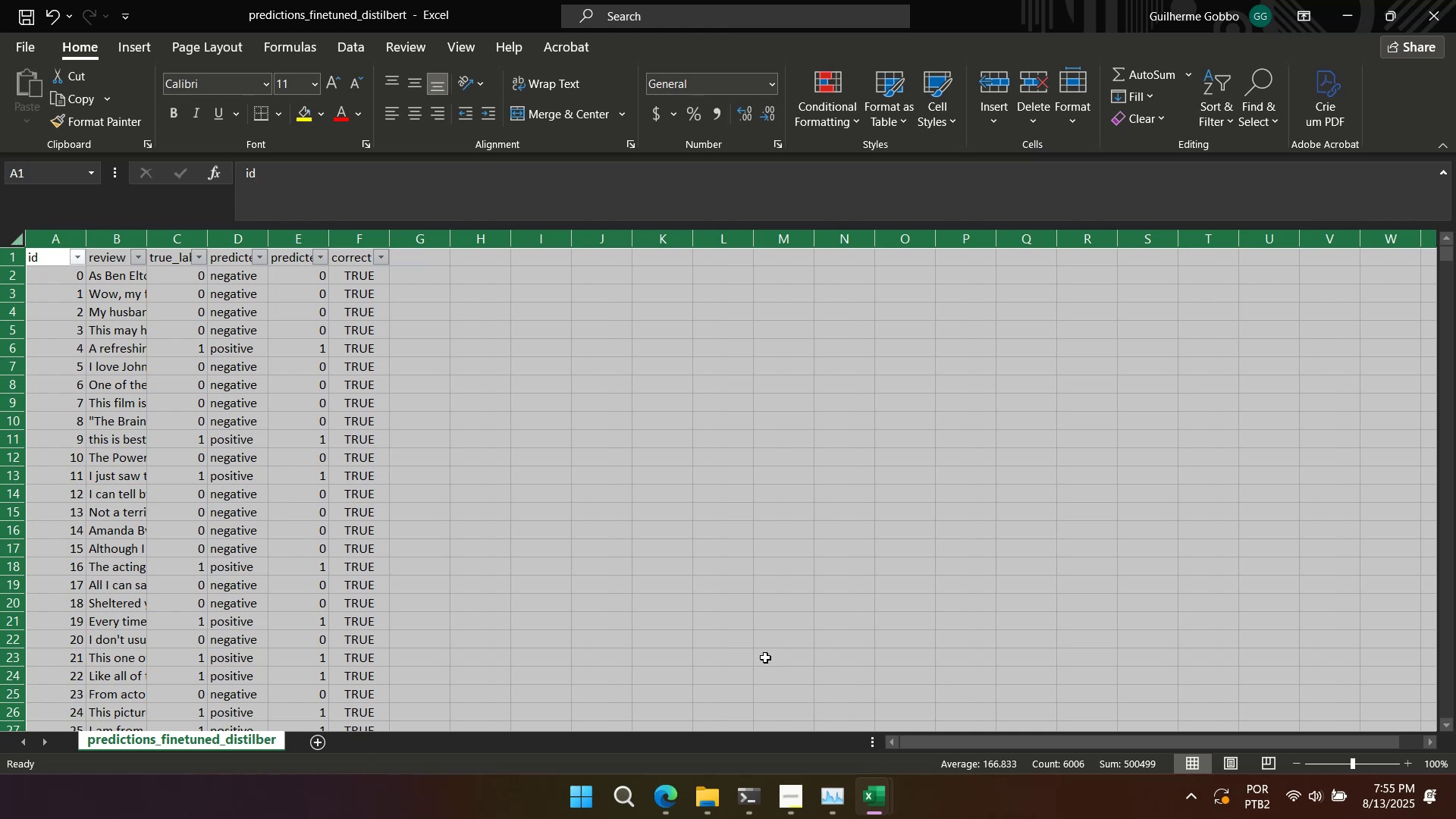 
left_click([867, 799])
 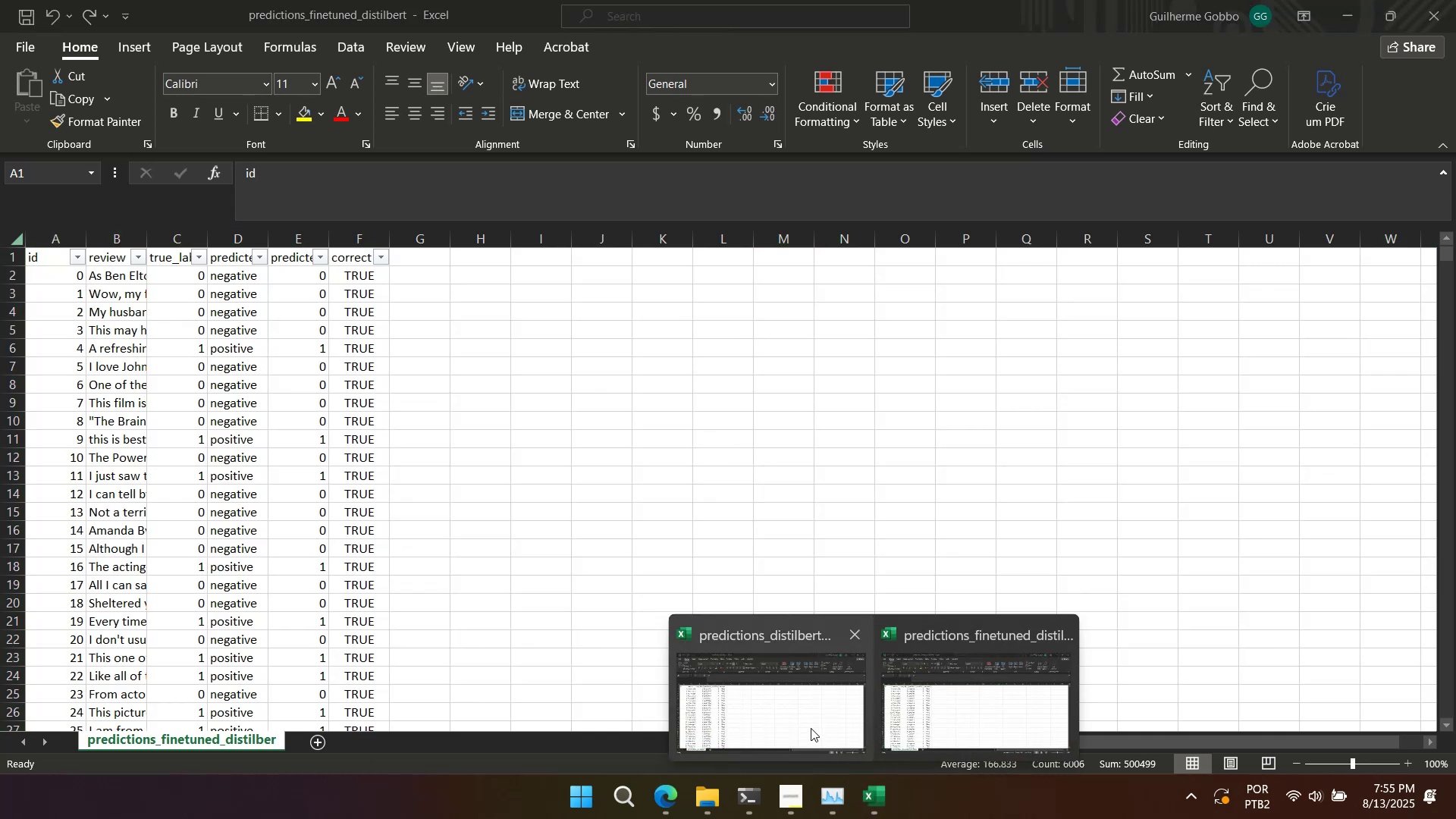 
left_click([810, 728])
 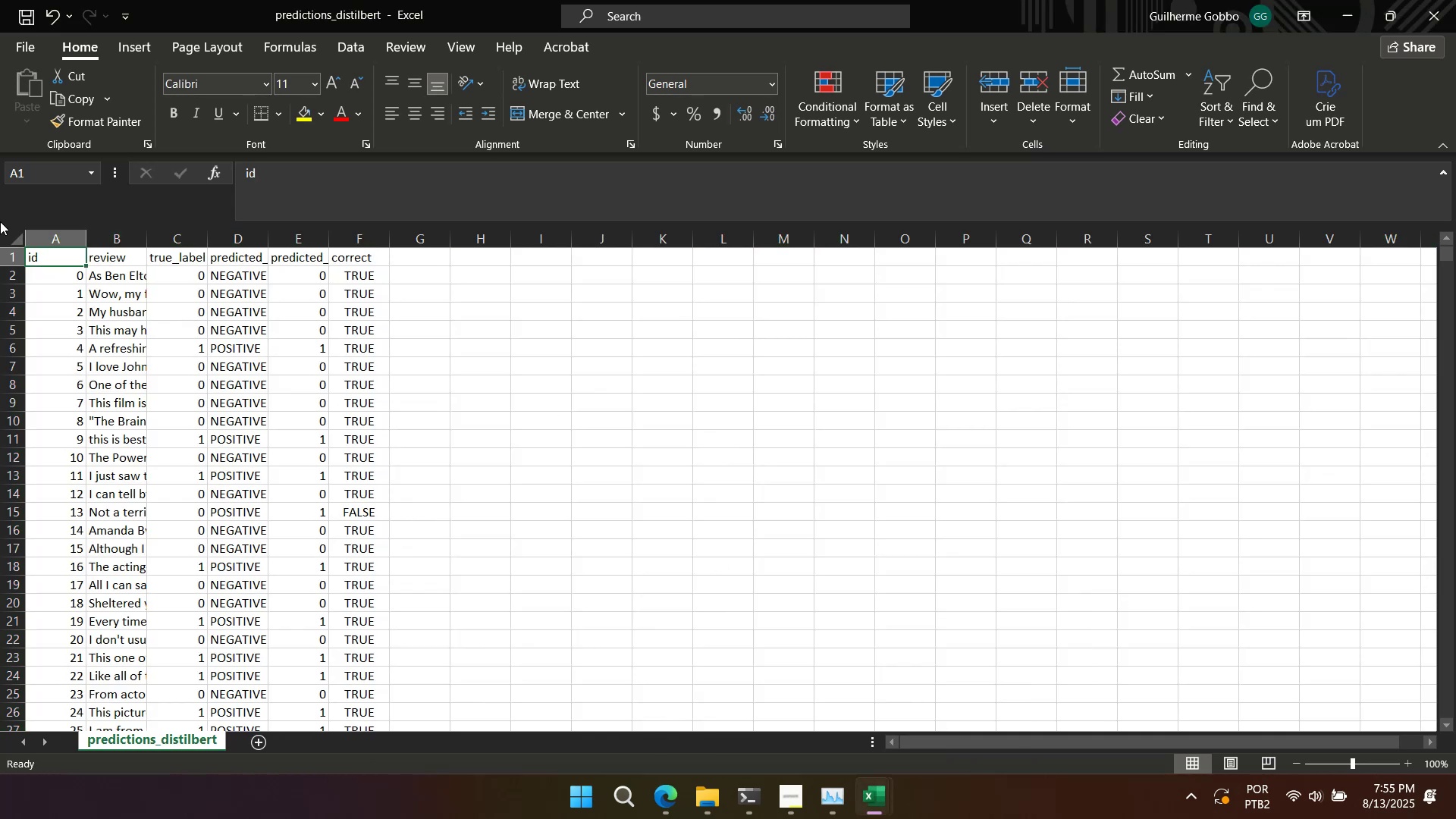 
left_click([14, 237])
 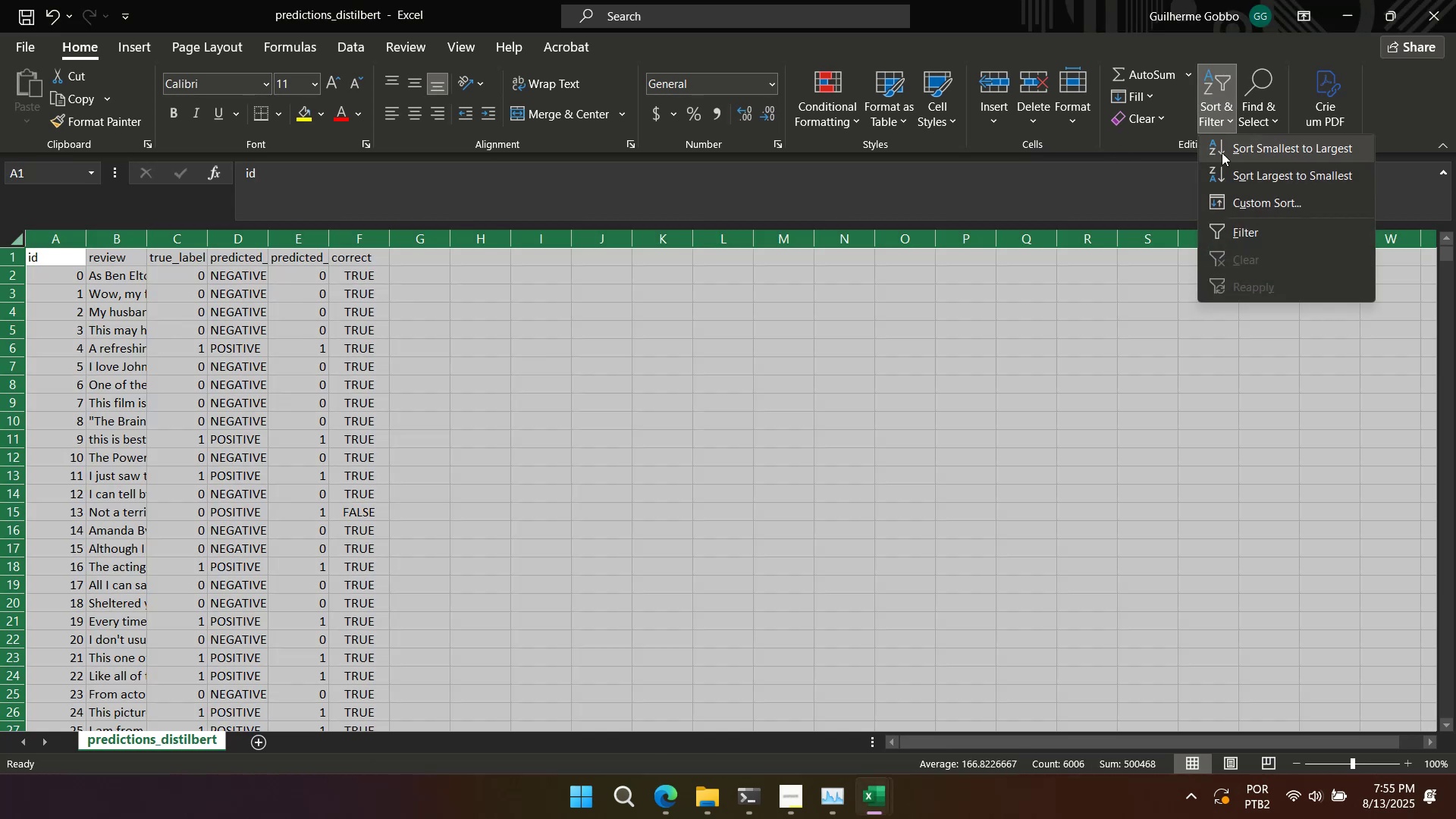 
left_click([1229, 228])
 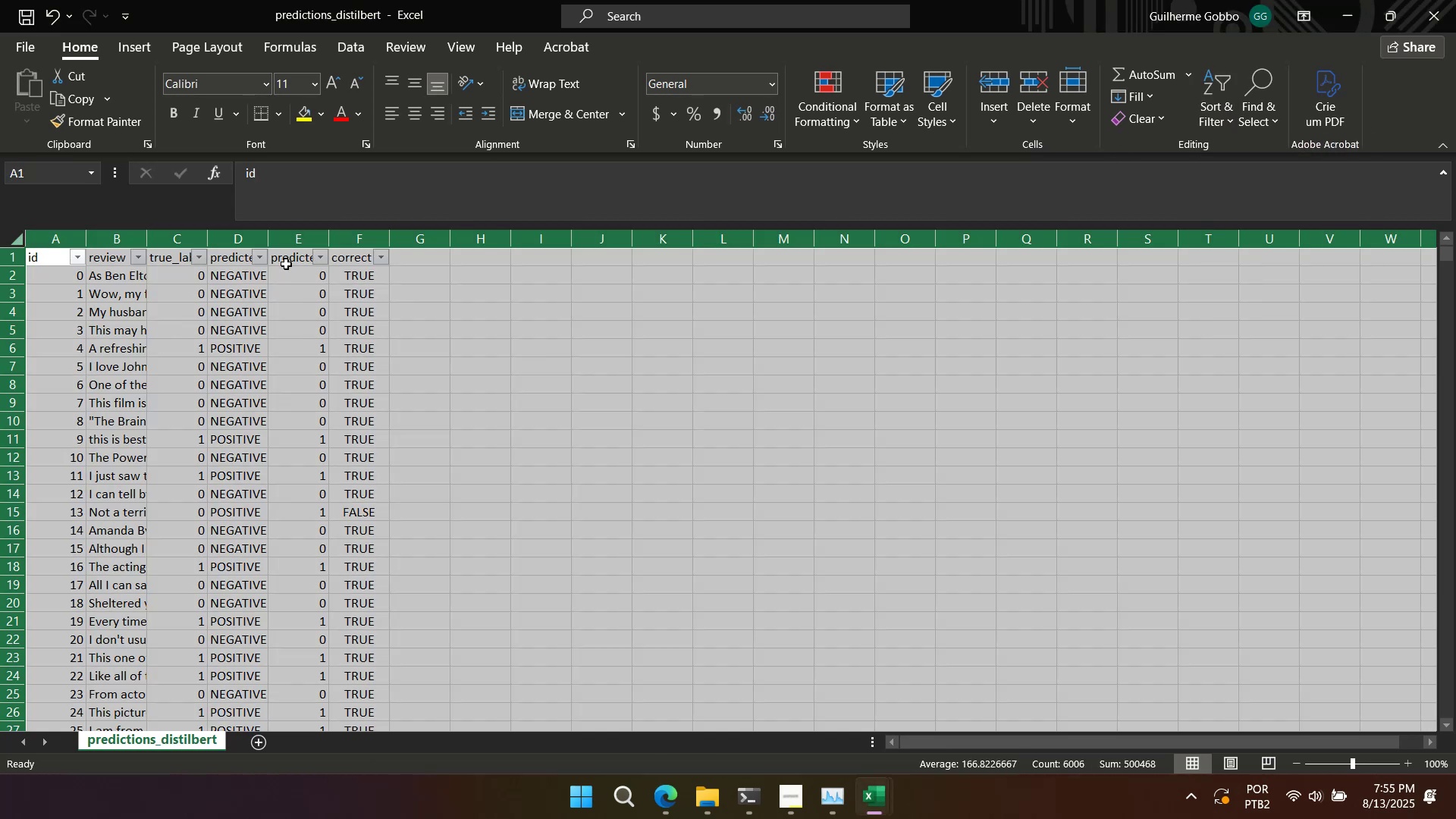 
left_click([231, 273])
 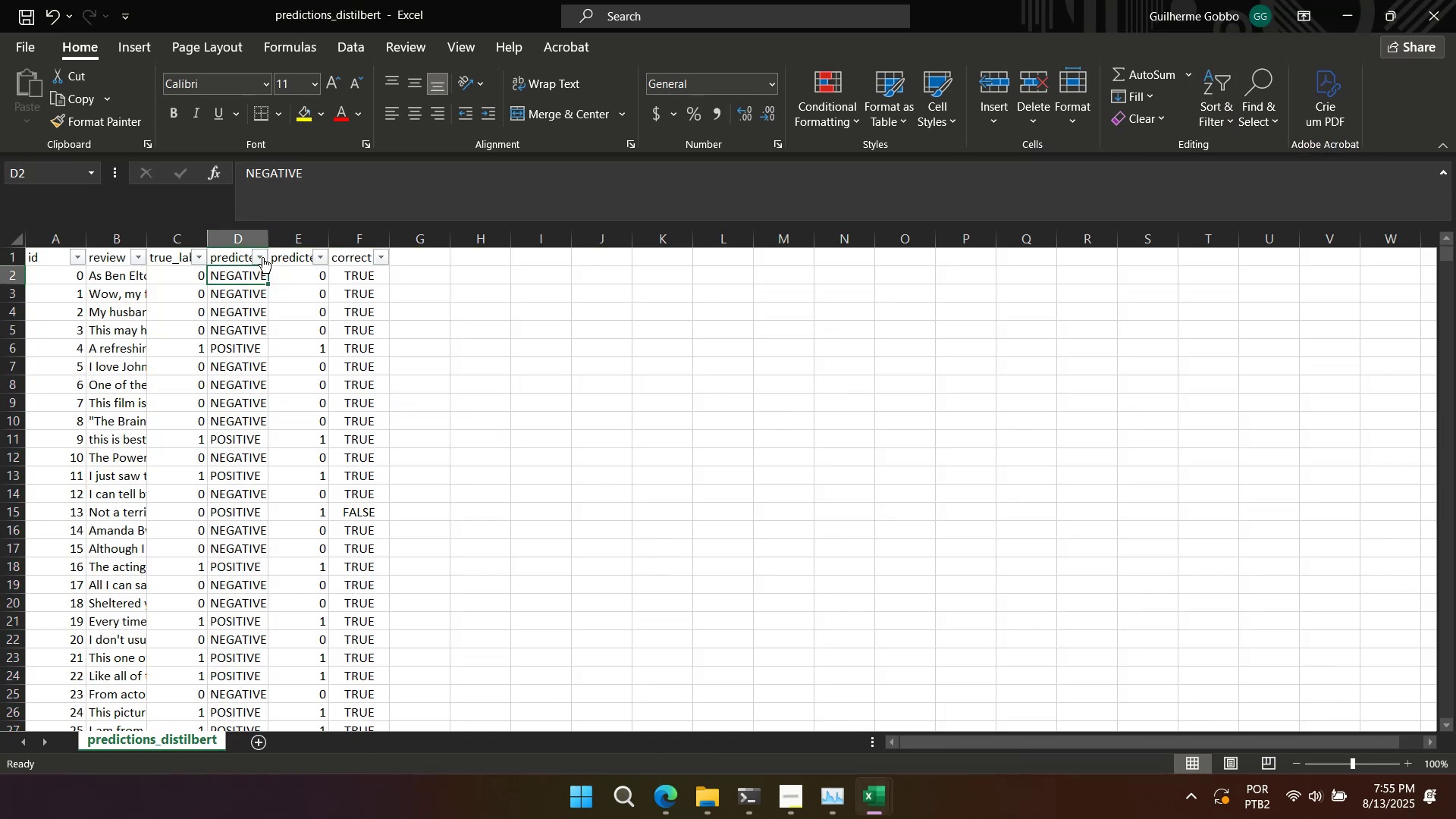 
left_click([258, 256])
 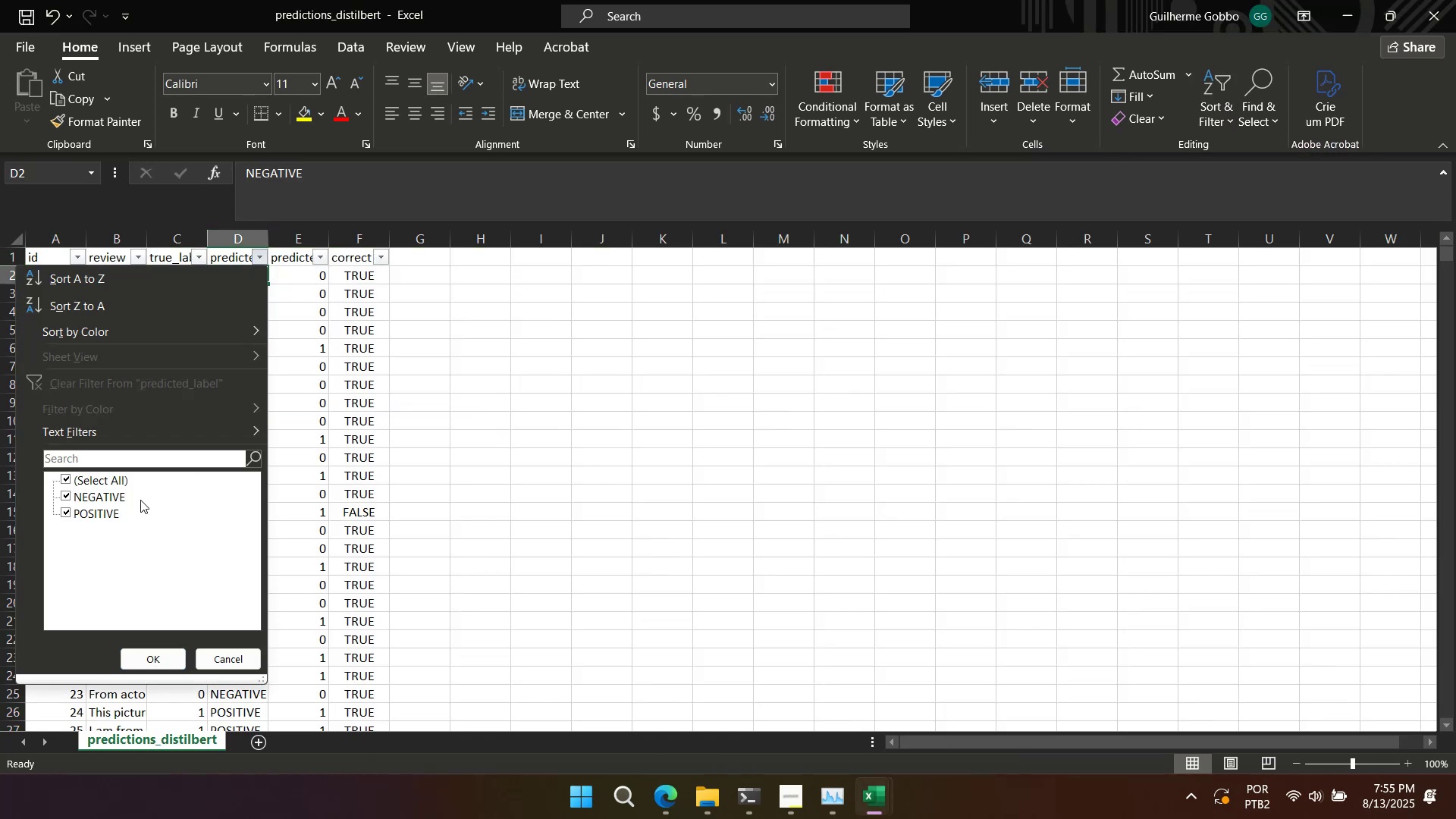 
left_click([106, 516])
 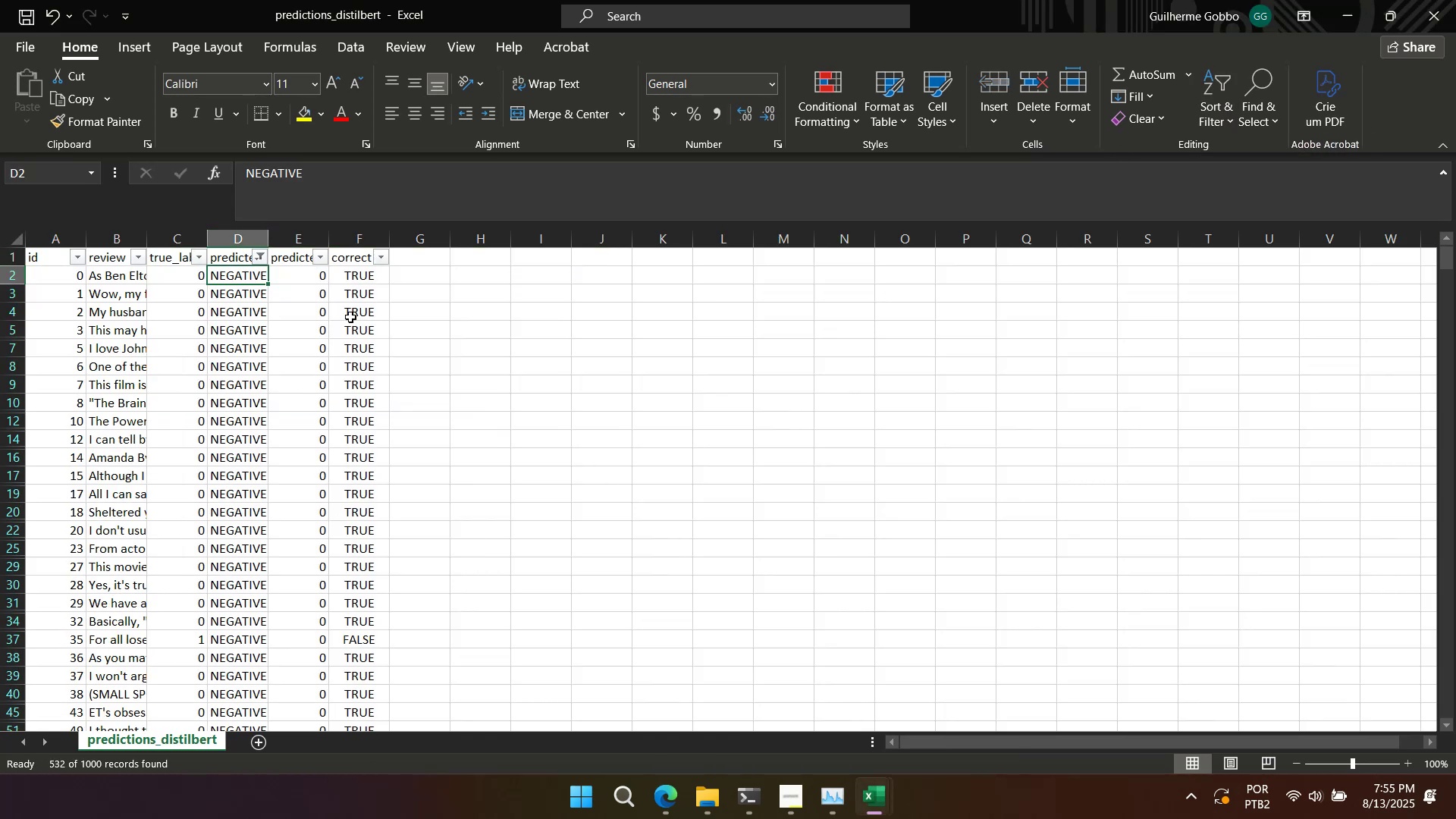 
left_click([373, 264])
 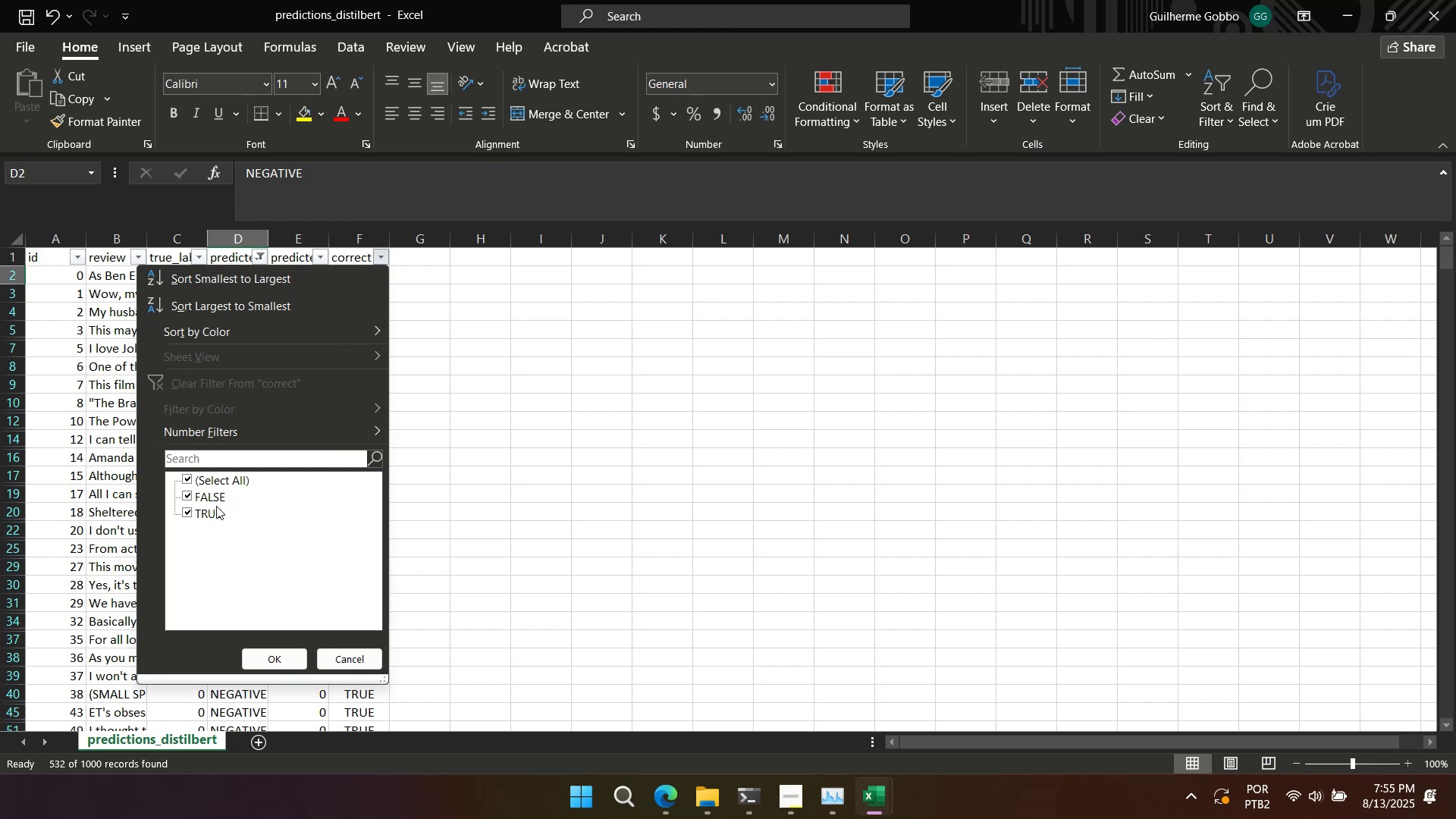 
left_click([213, 499])
 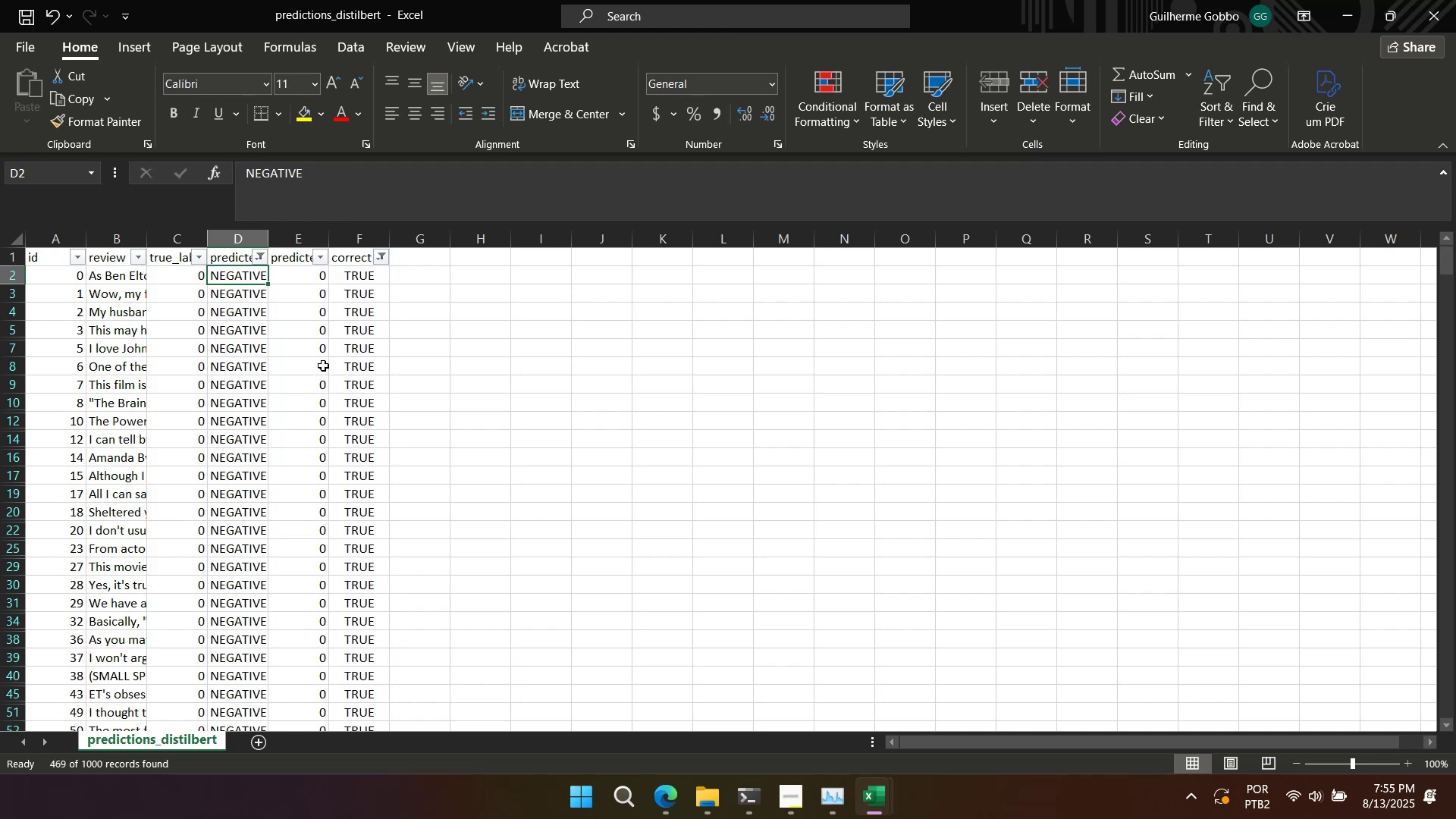 
left_click([362, 281])
 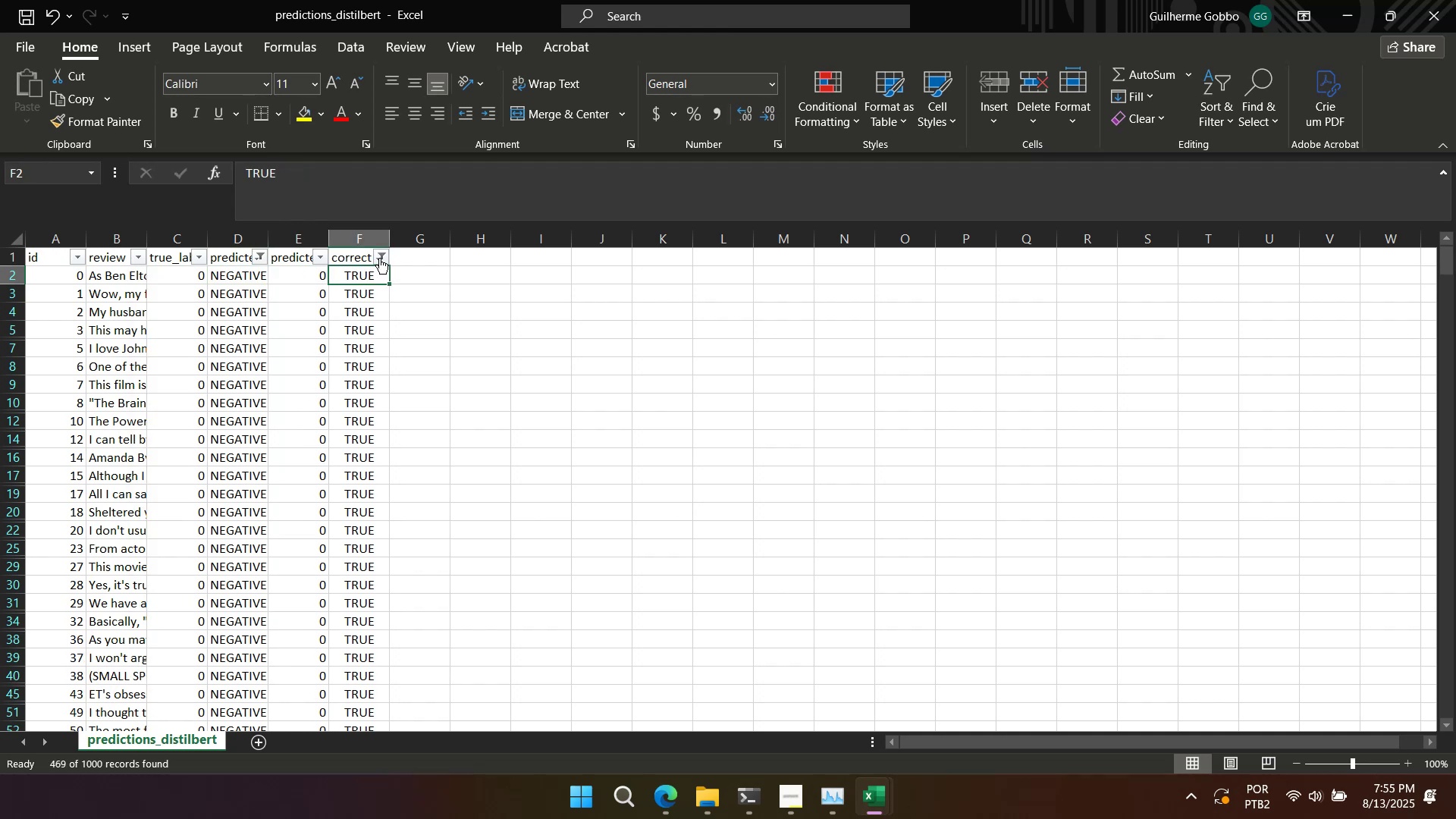 
left_click([379, 258])
 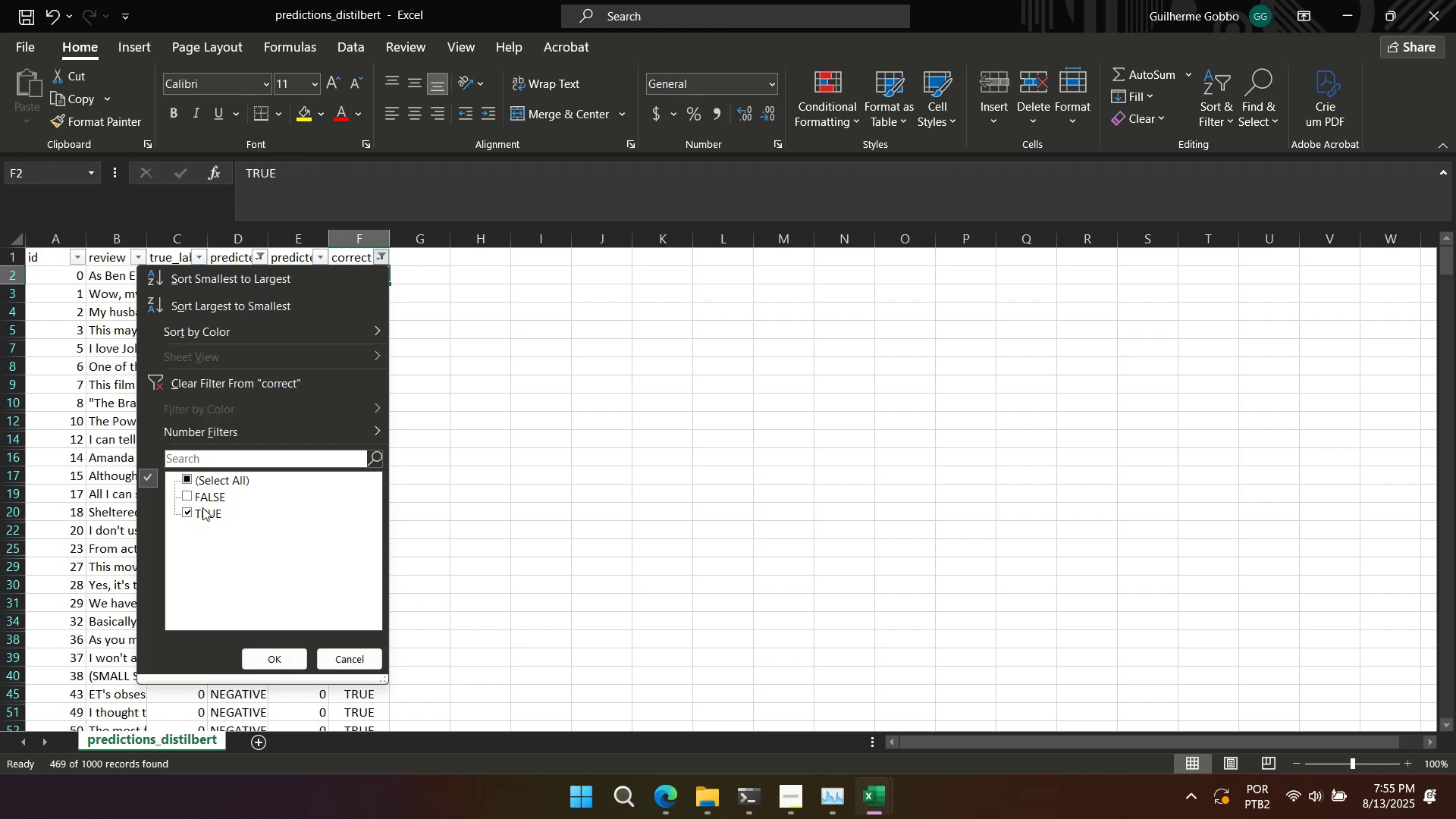 
left_click([198, 515])
 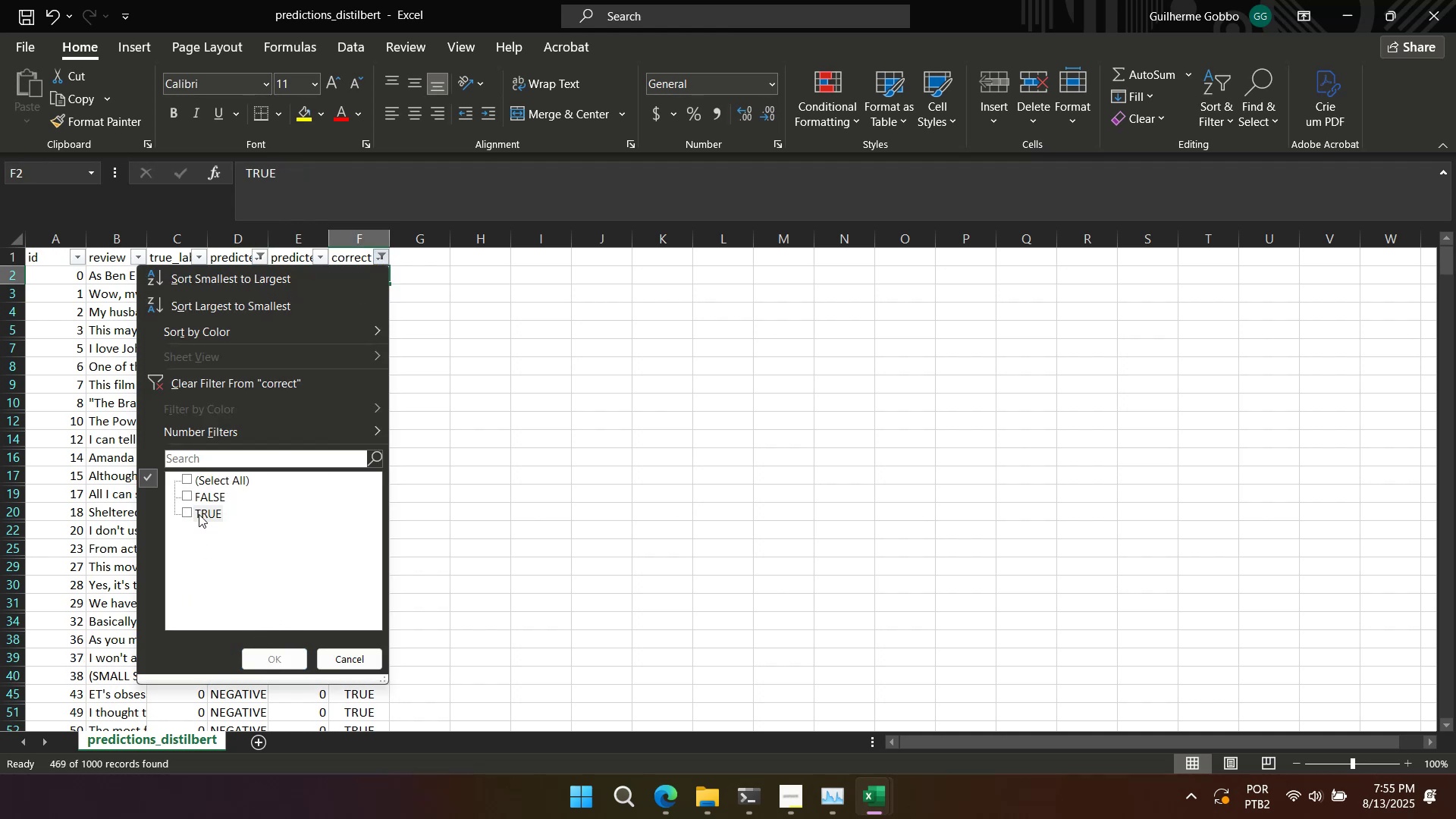 
double_click([205, 510])
 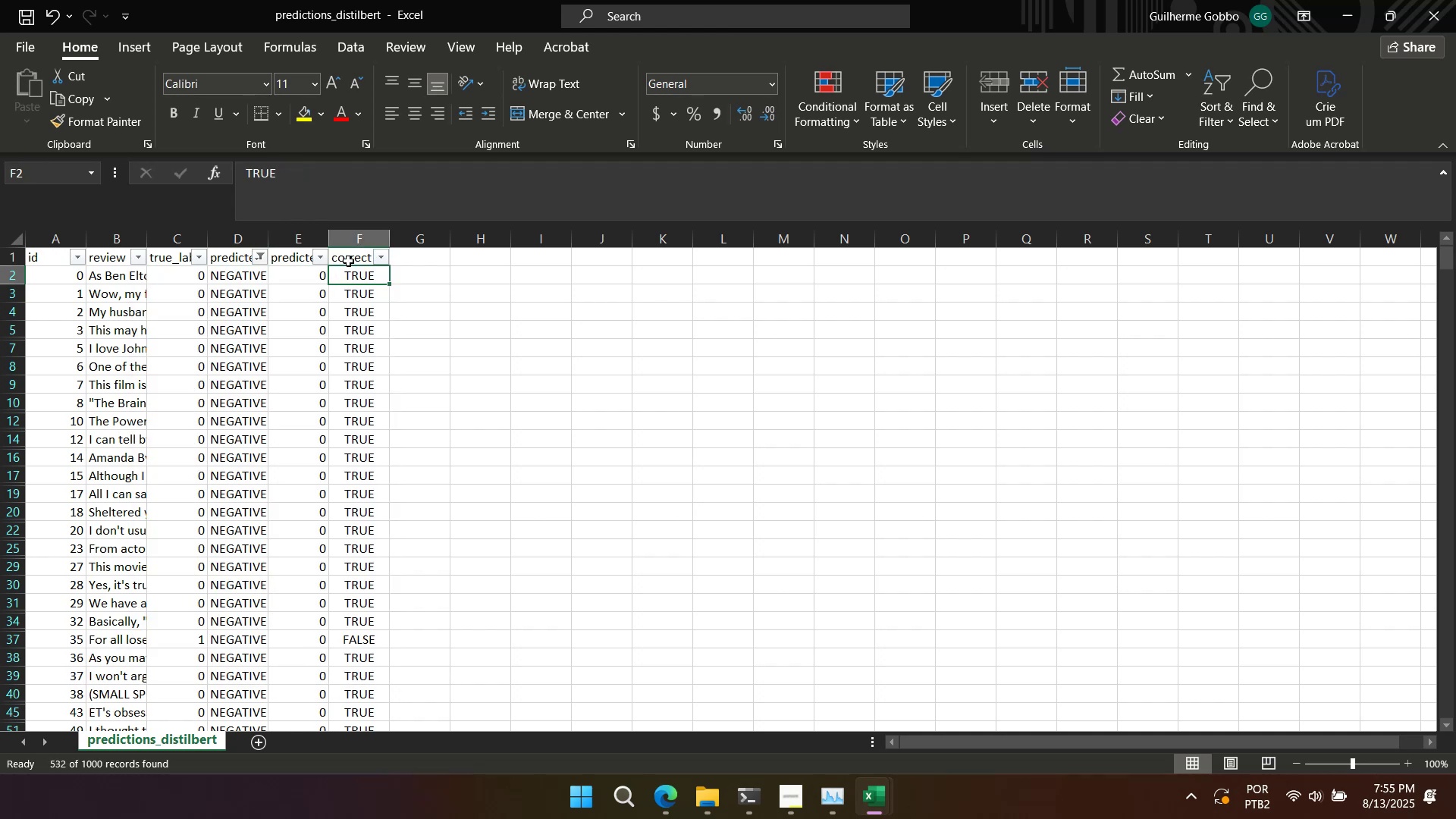 
key(Control+Shift+ArrowDown)
 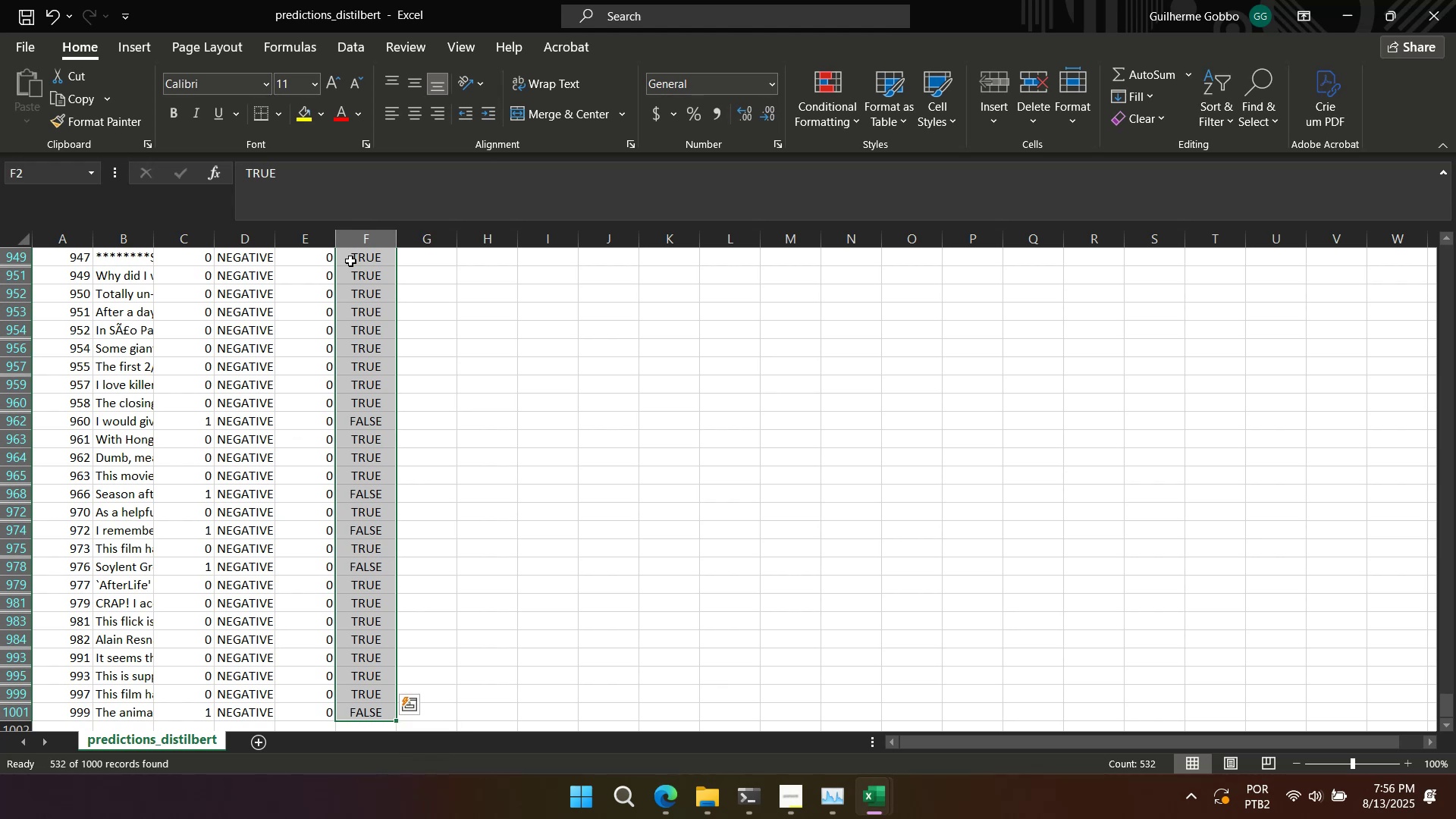 
key(Control+ArrowUp)
 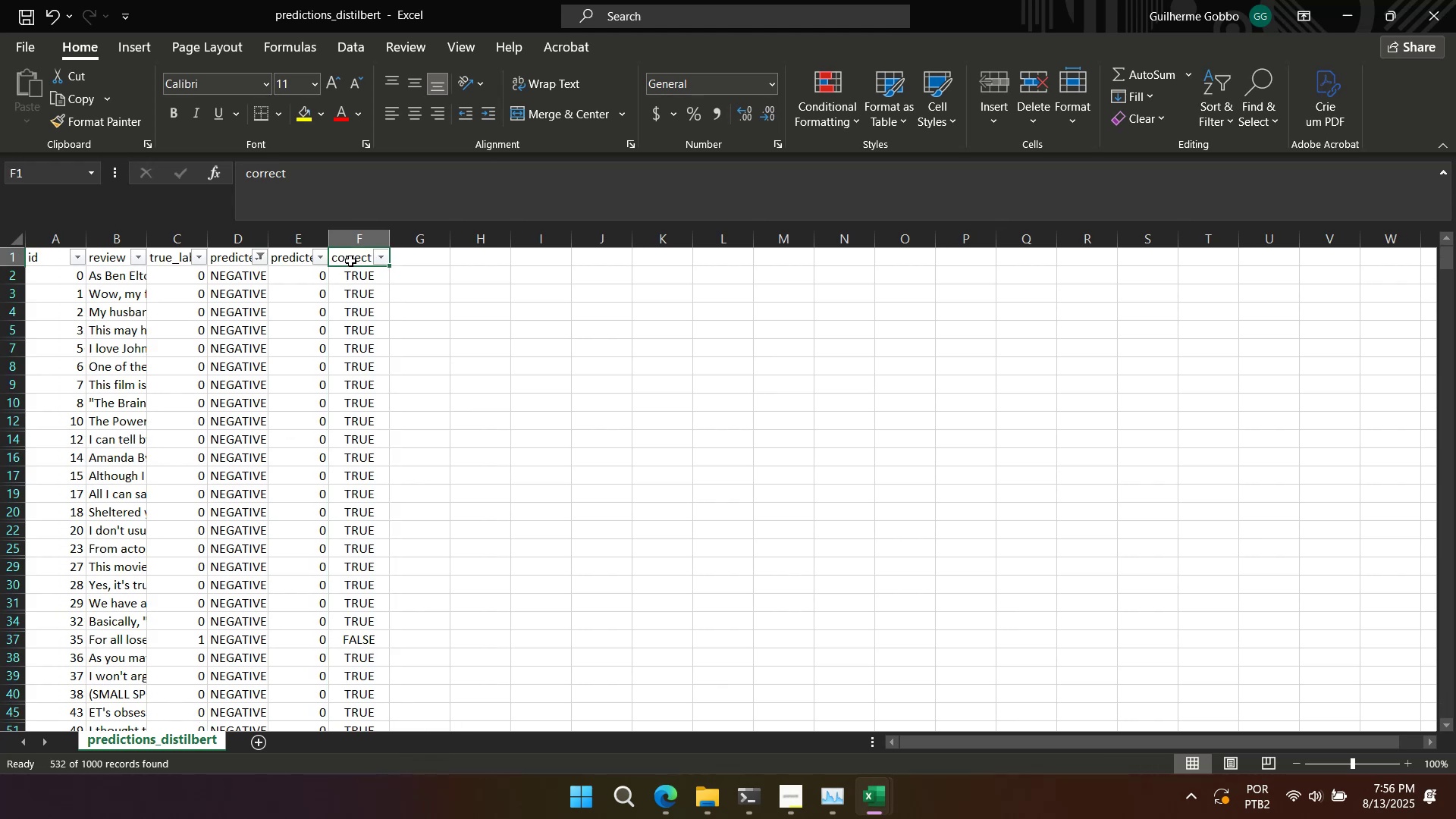 
key(Control+ControlLeft)
 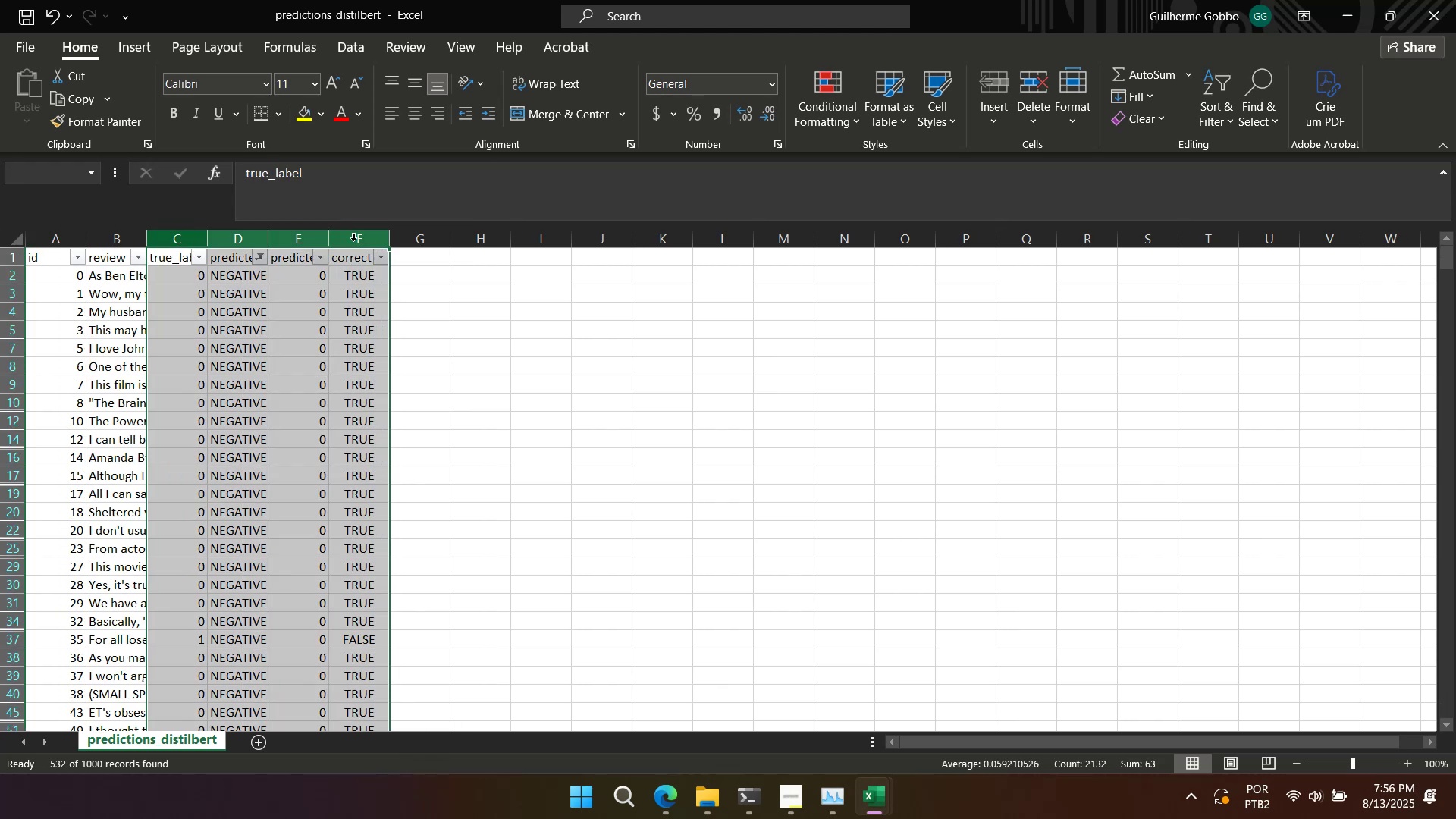 
double_click([328, 237])
 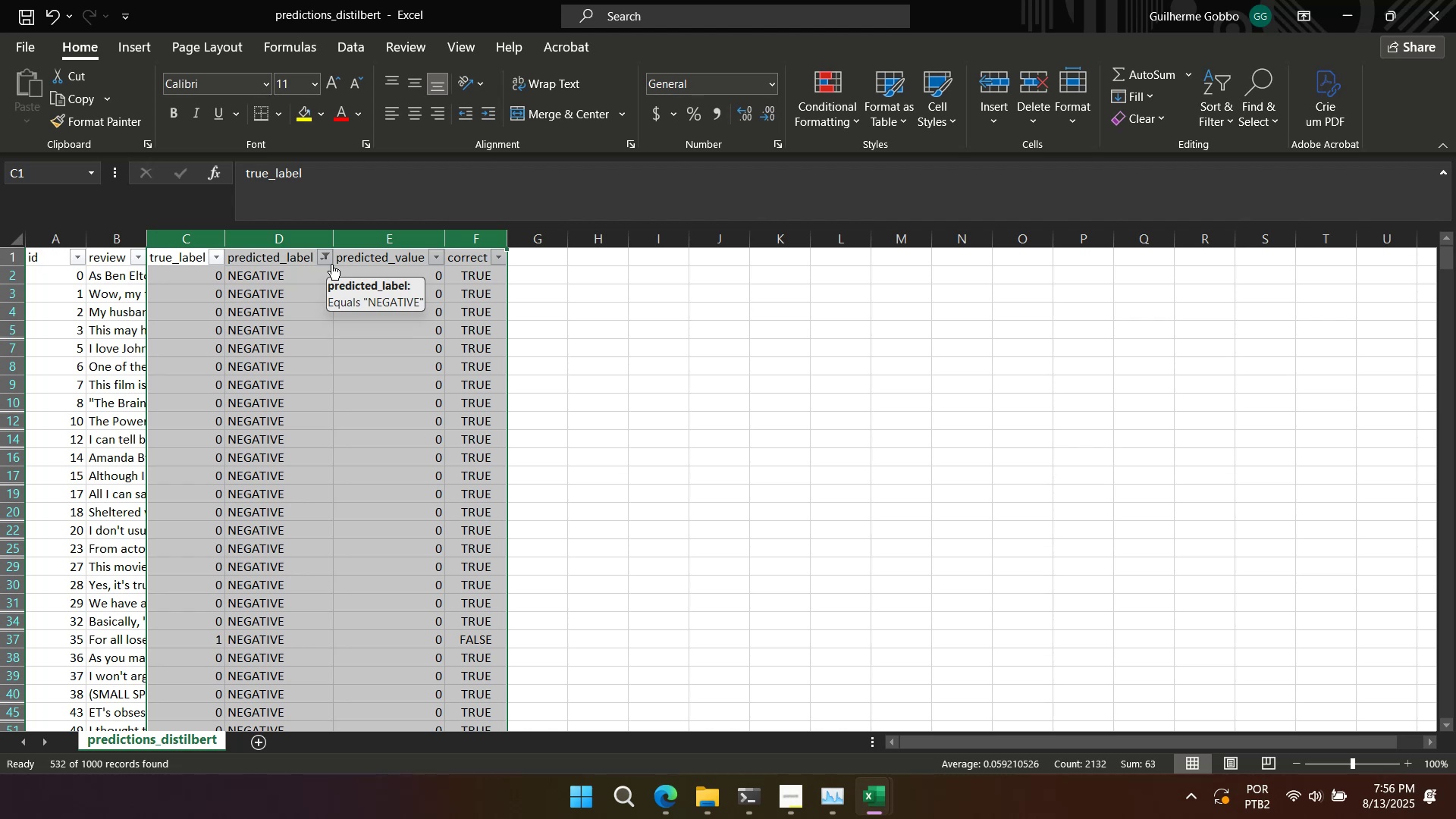 
wait(9.56)
 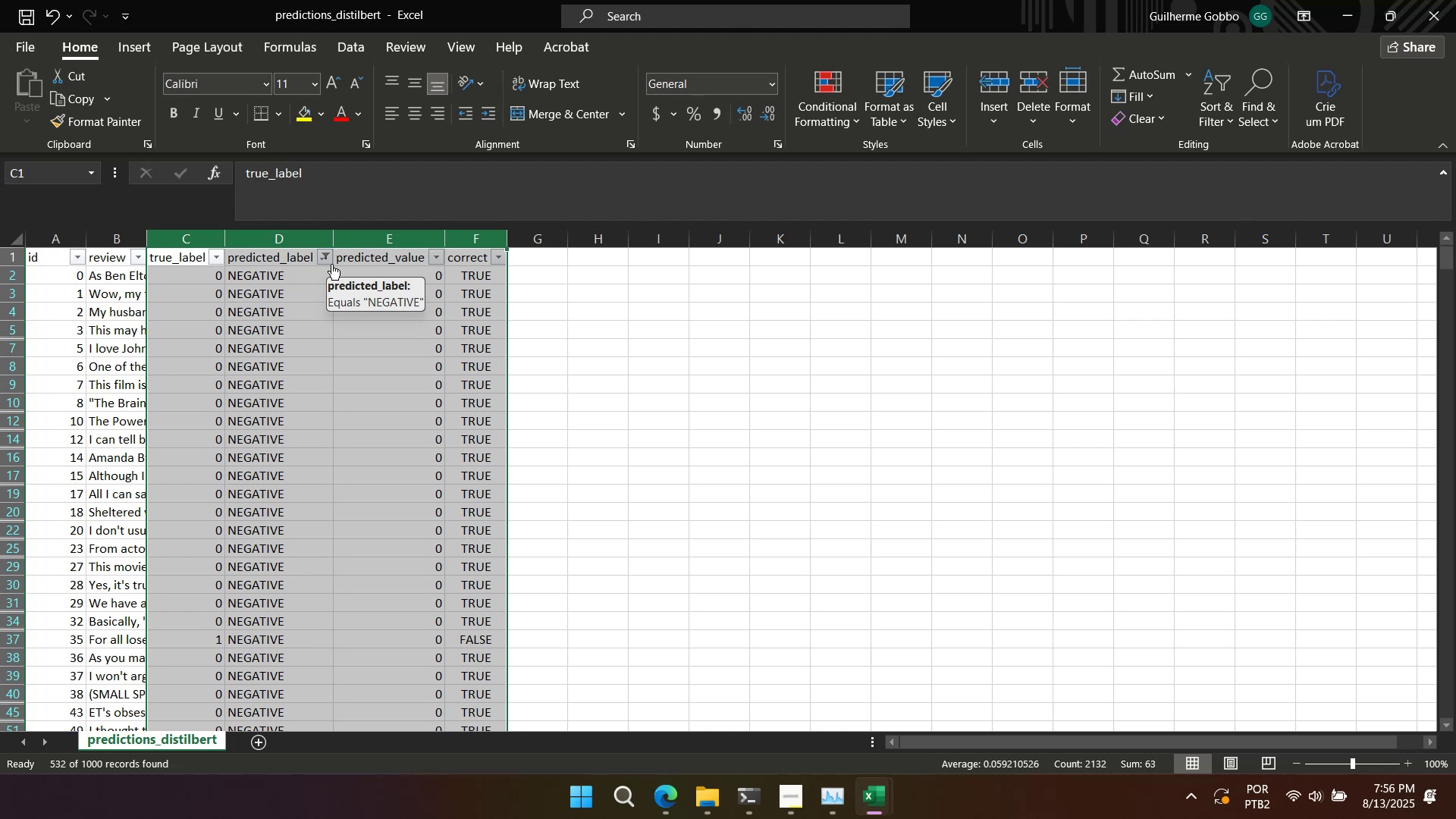 
left_click([256, 258])
 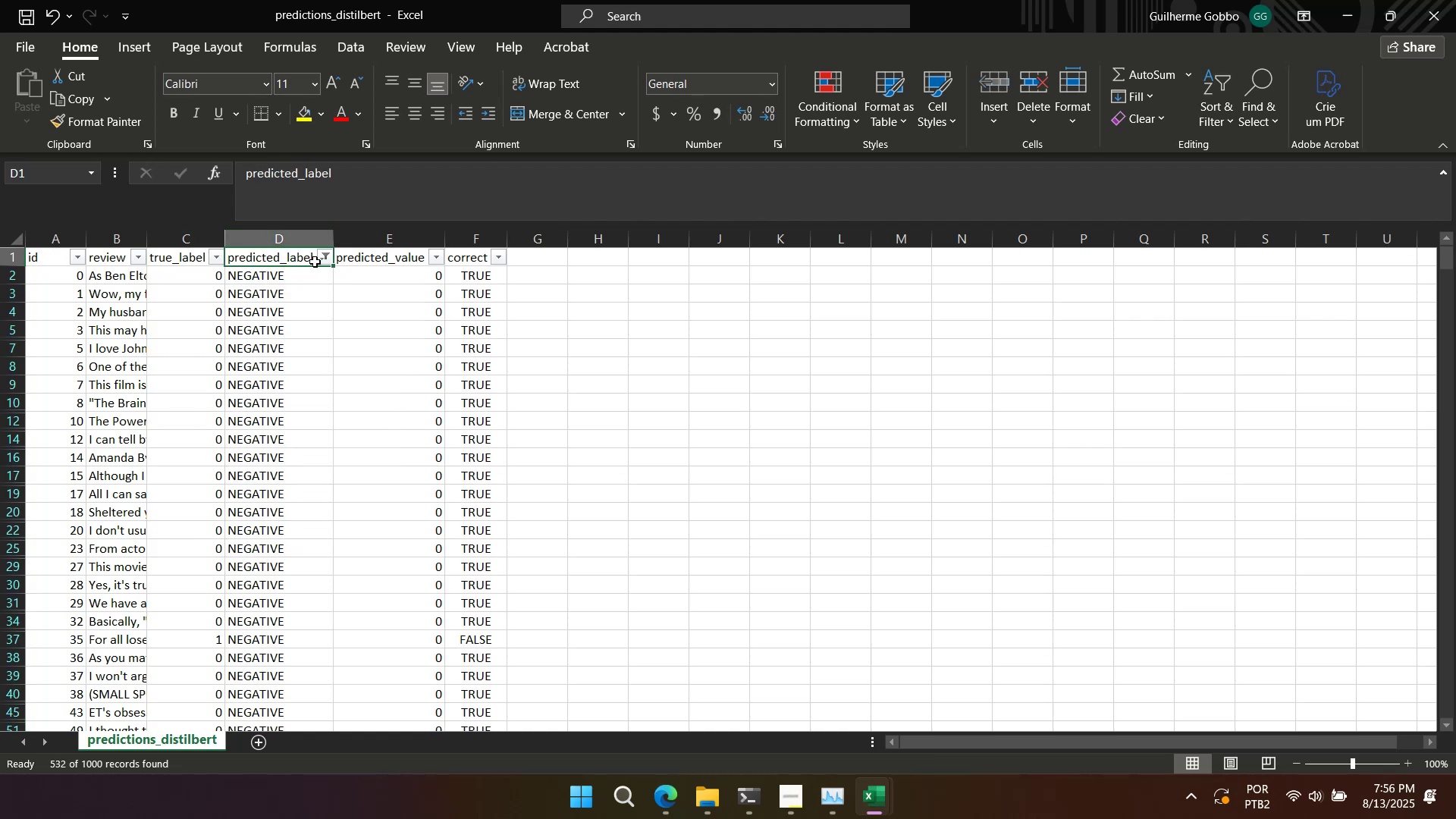 
double_click([318, 260])
 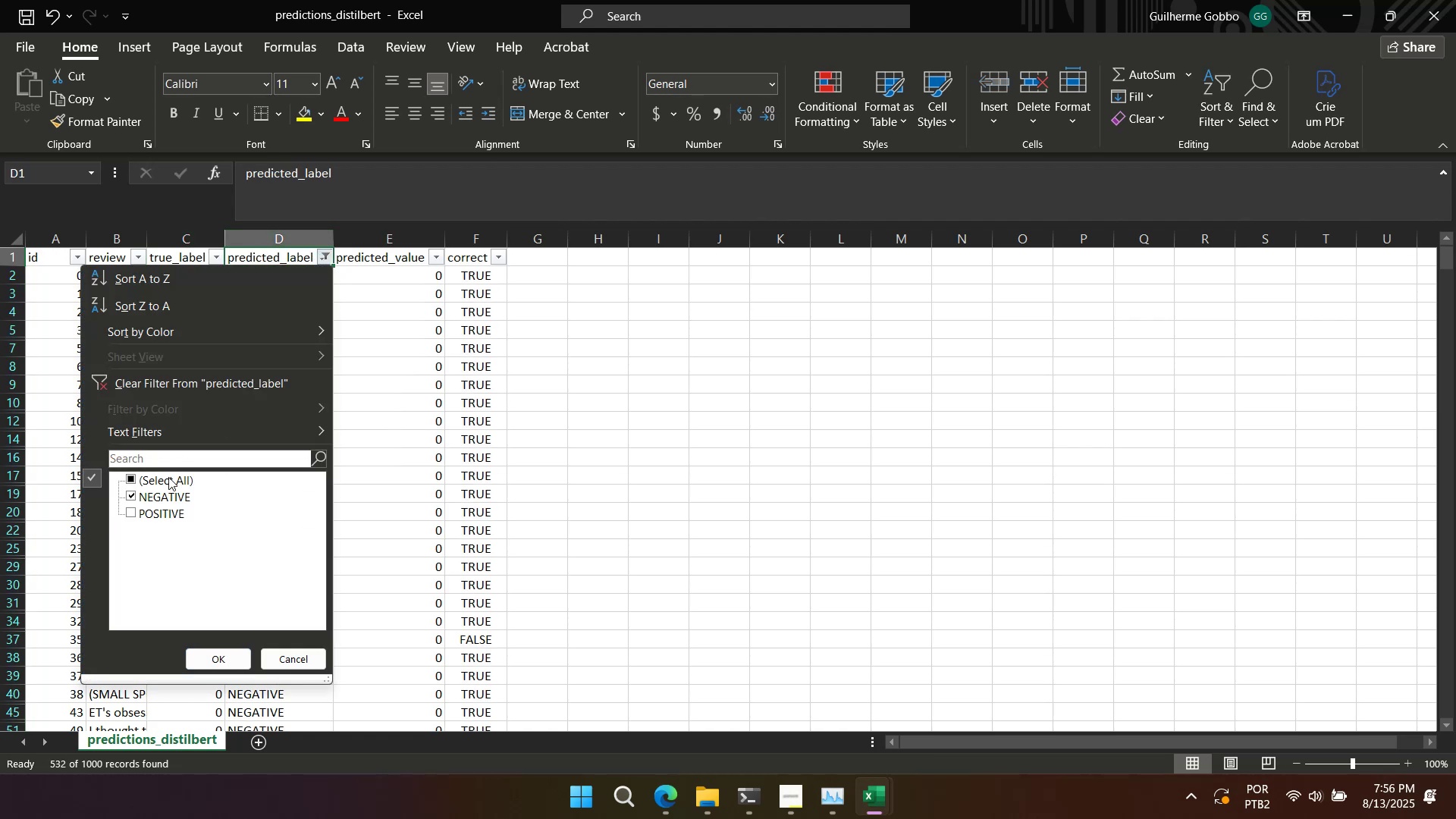 
left_click([152, 476])
 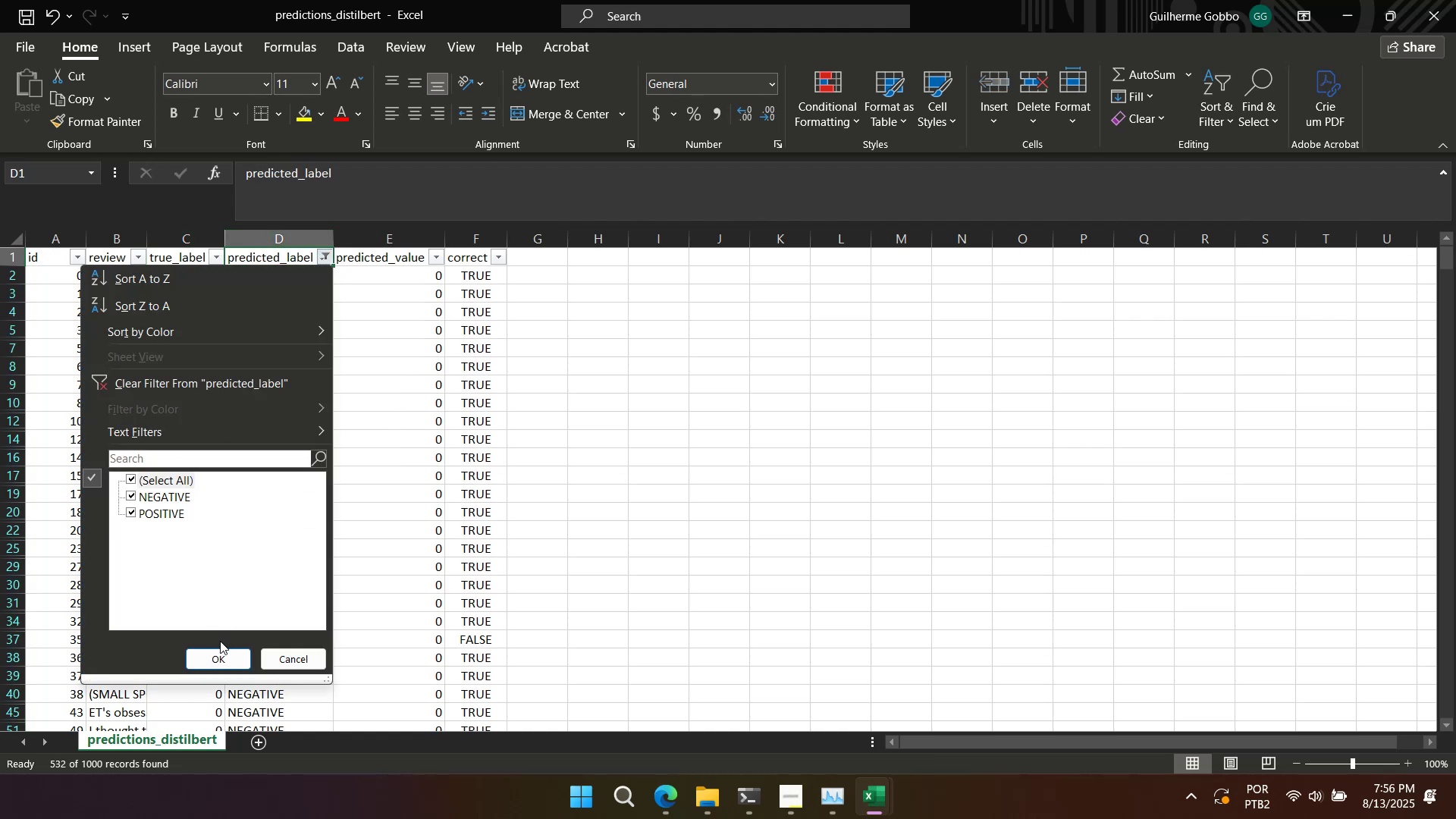 
left_click([228, 657])
 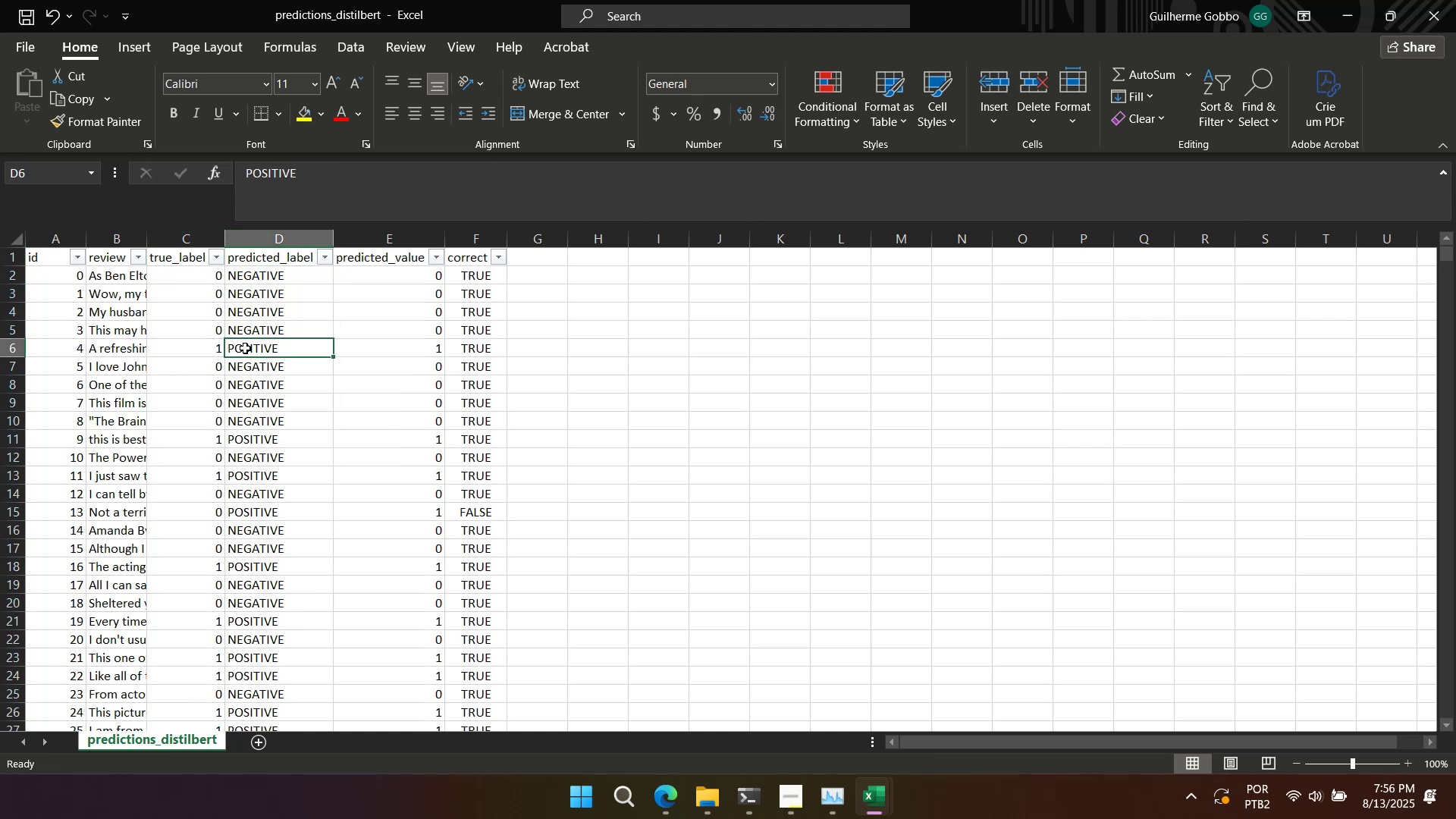 
key(Control+ArrowDown)
 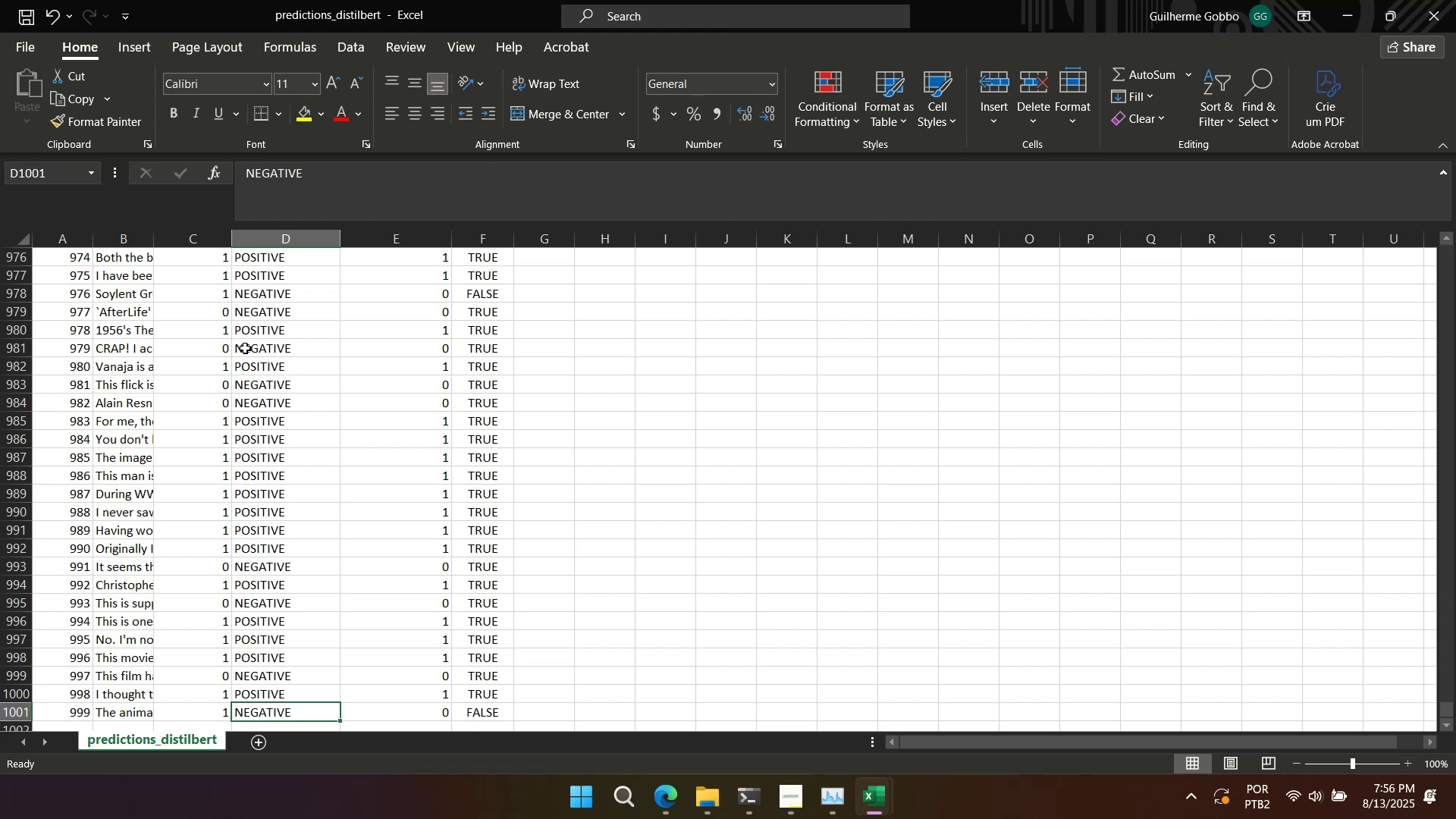 
key(Control+ArrowDown)
 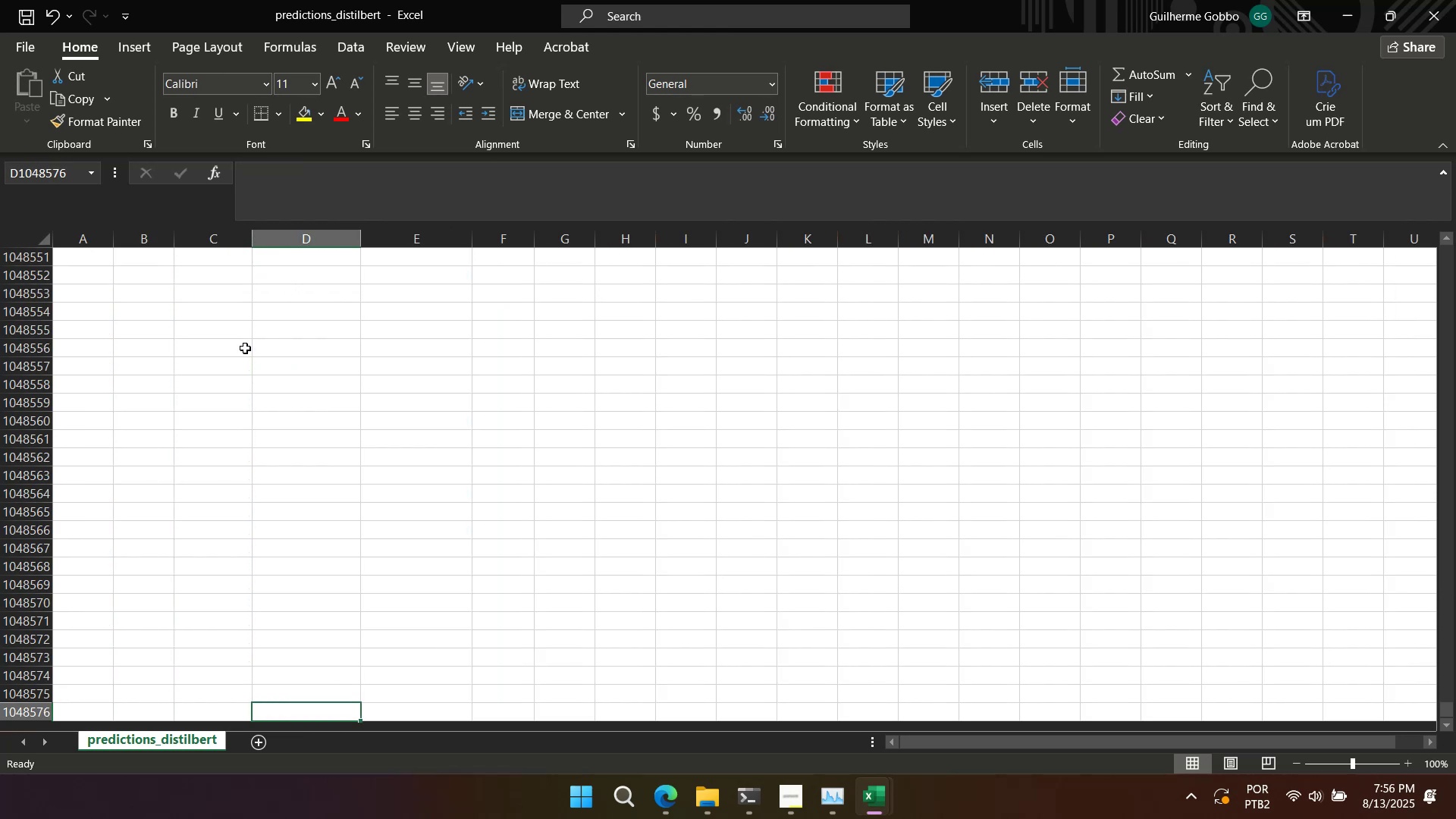 
key(Control+ArrowUp)
 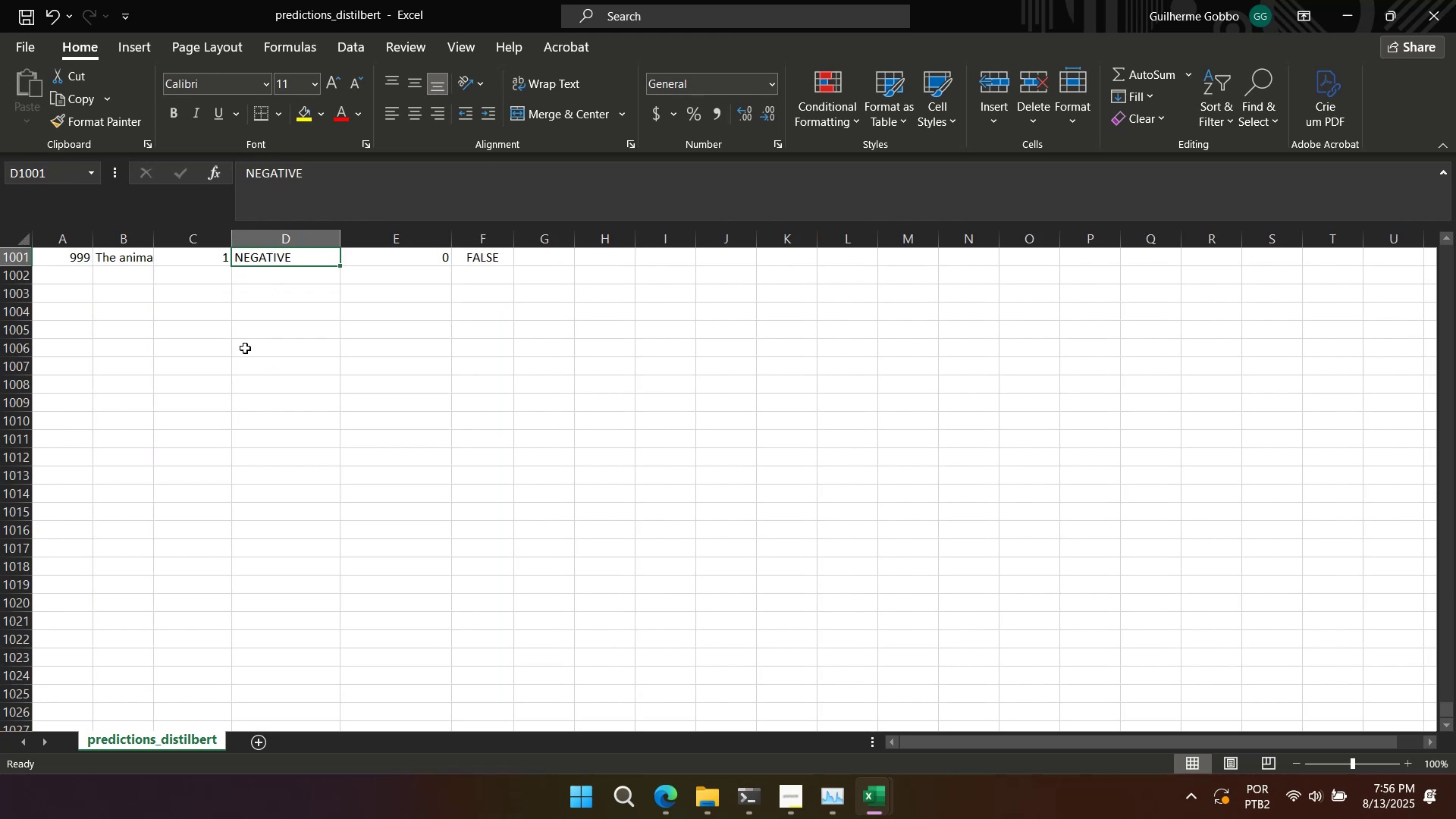 
key(Control+ArrowUp)
 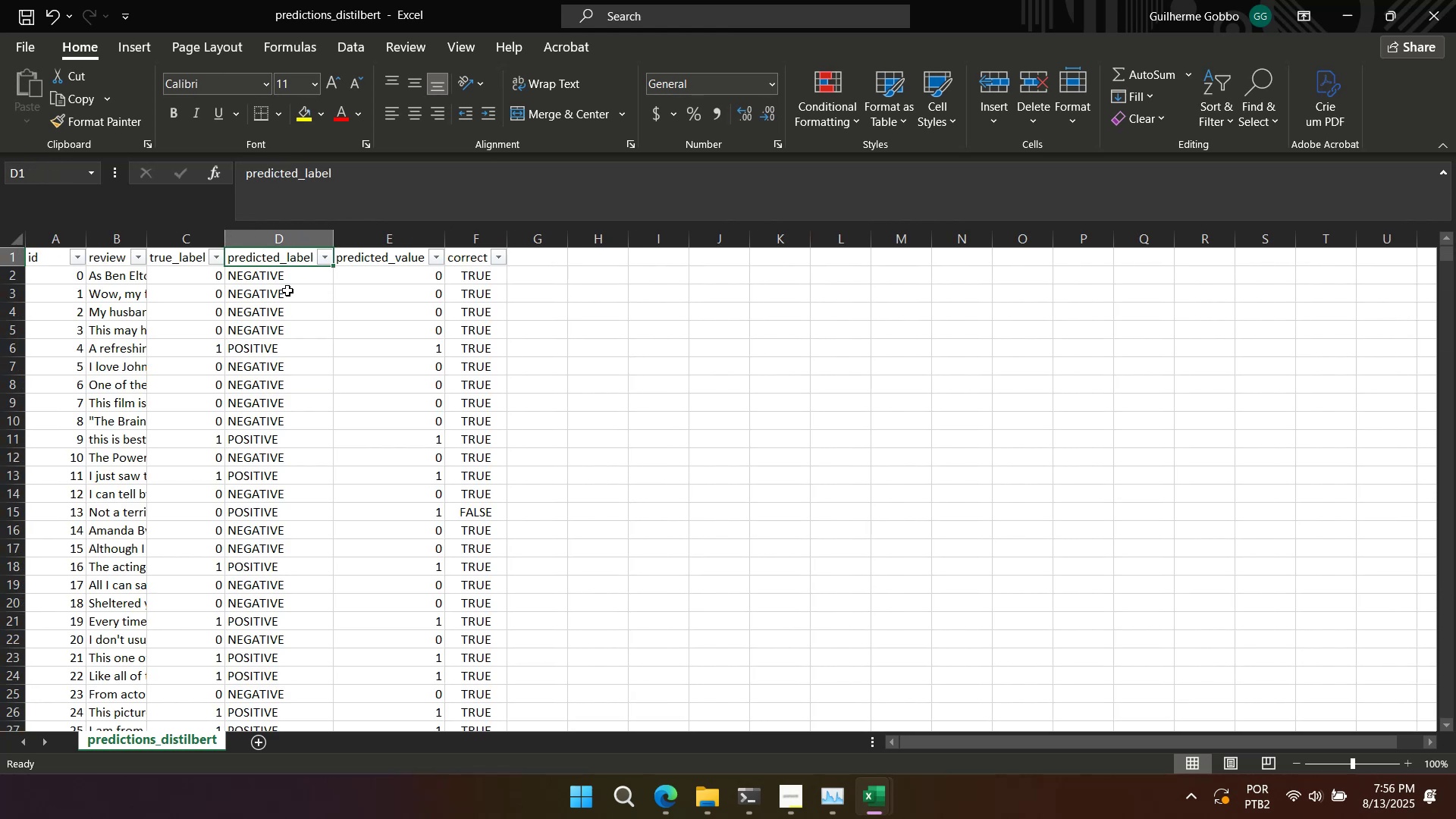 
double_click([290, 280])
 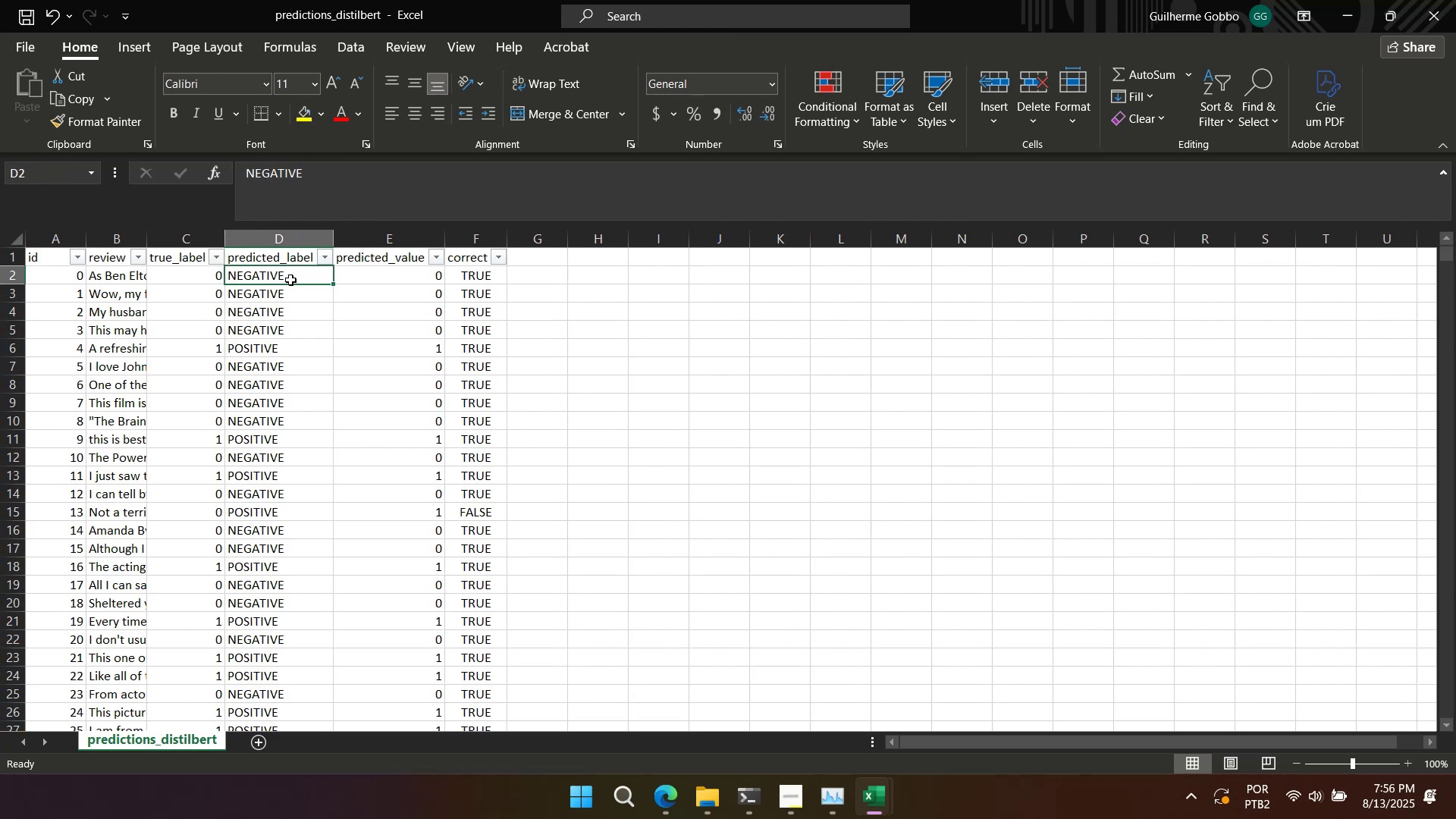 
key(Control+Shift+ArrowDown)
 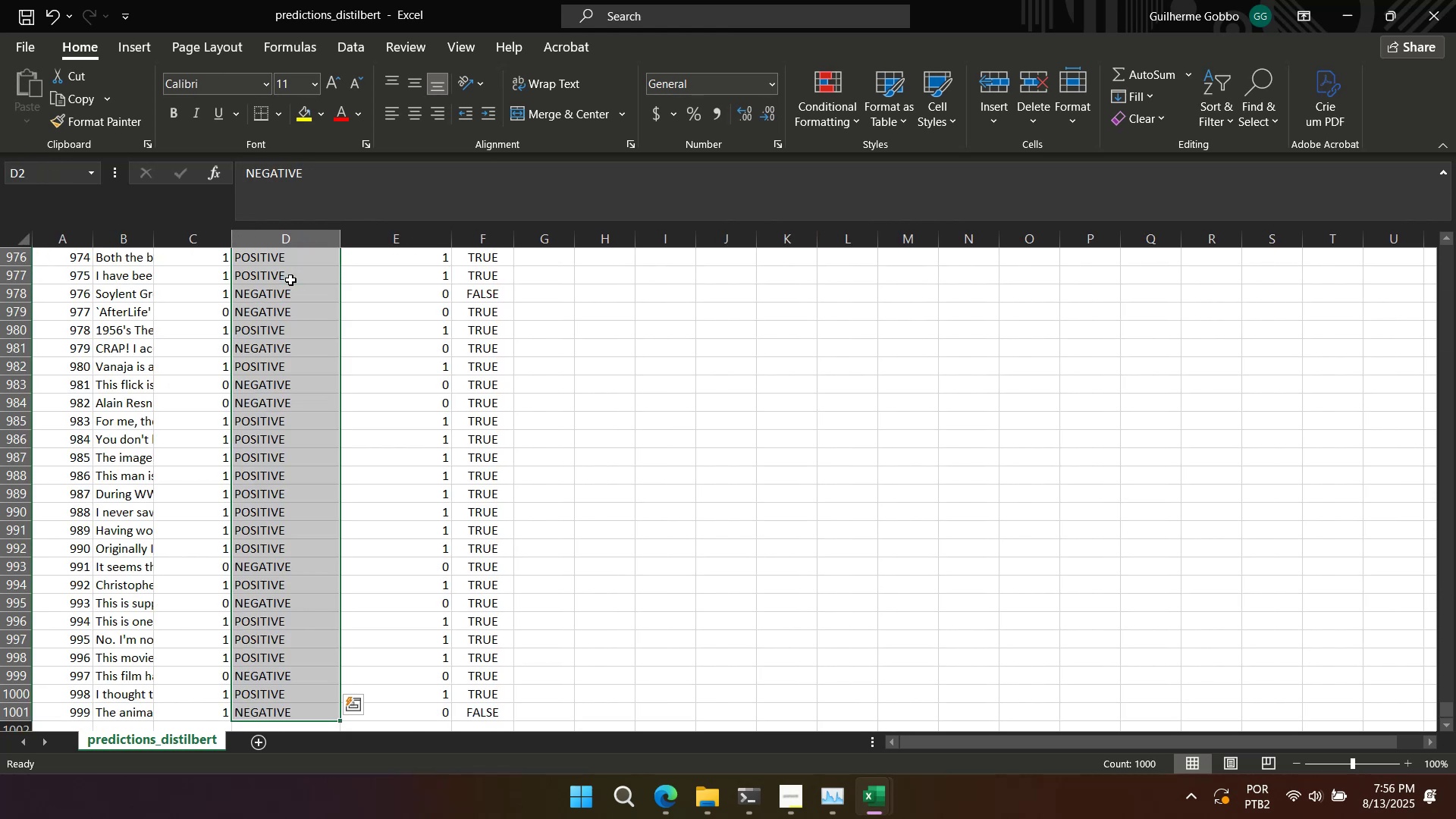 
key(Control+ArrowUp)
 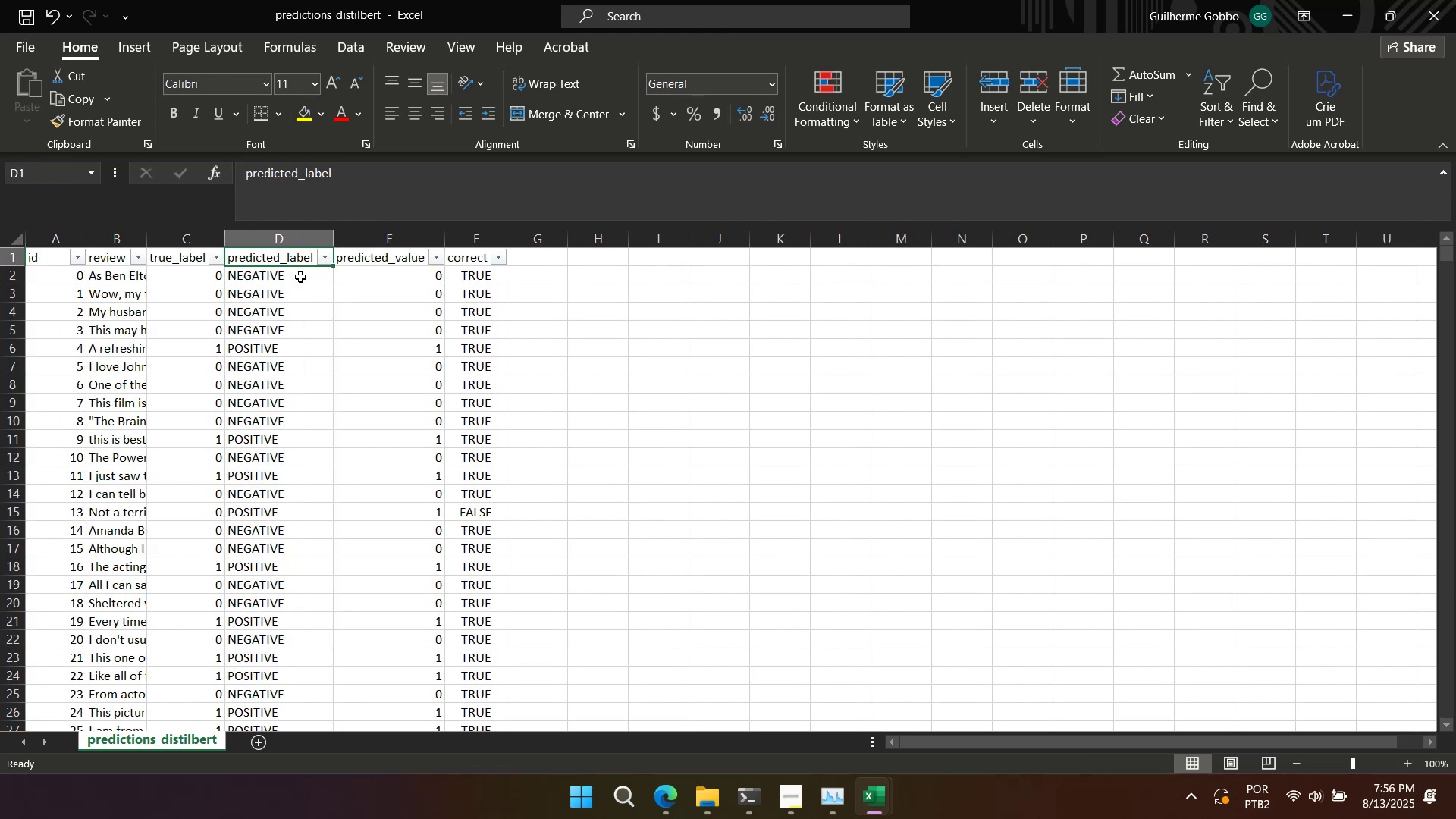 
left_click([322, 251])
 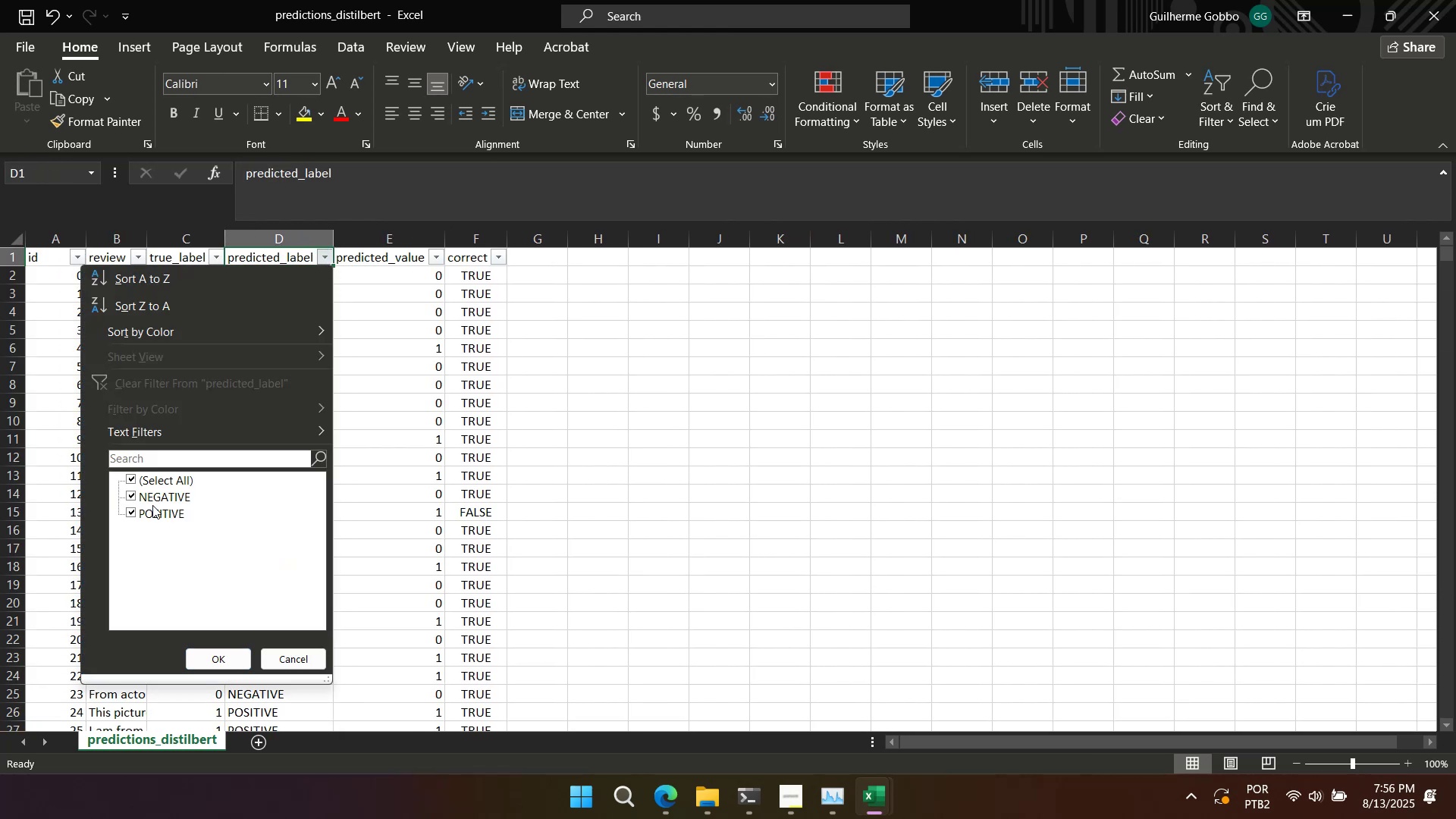 
left_click([152, 500])
 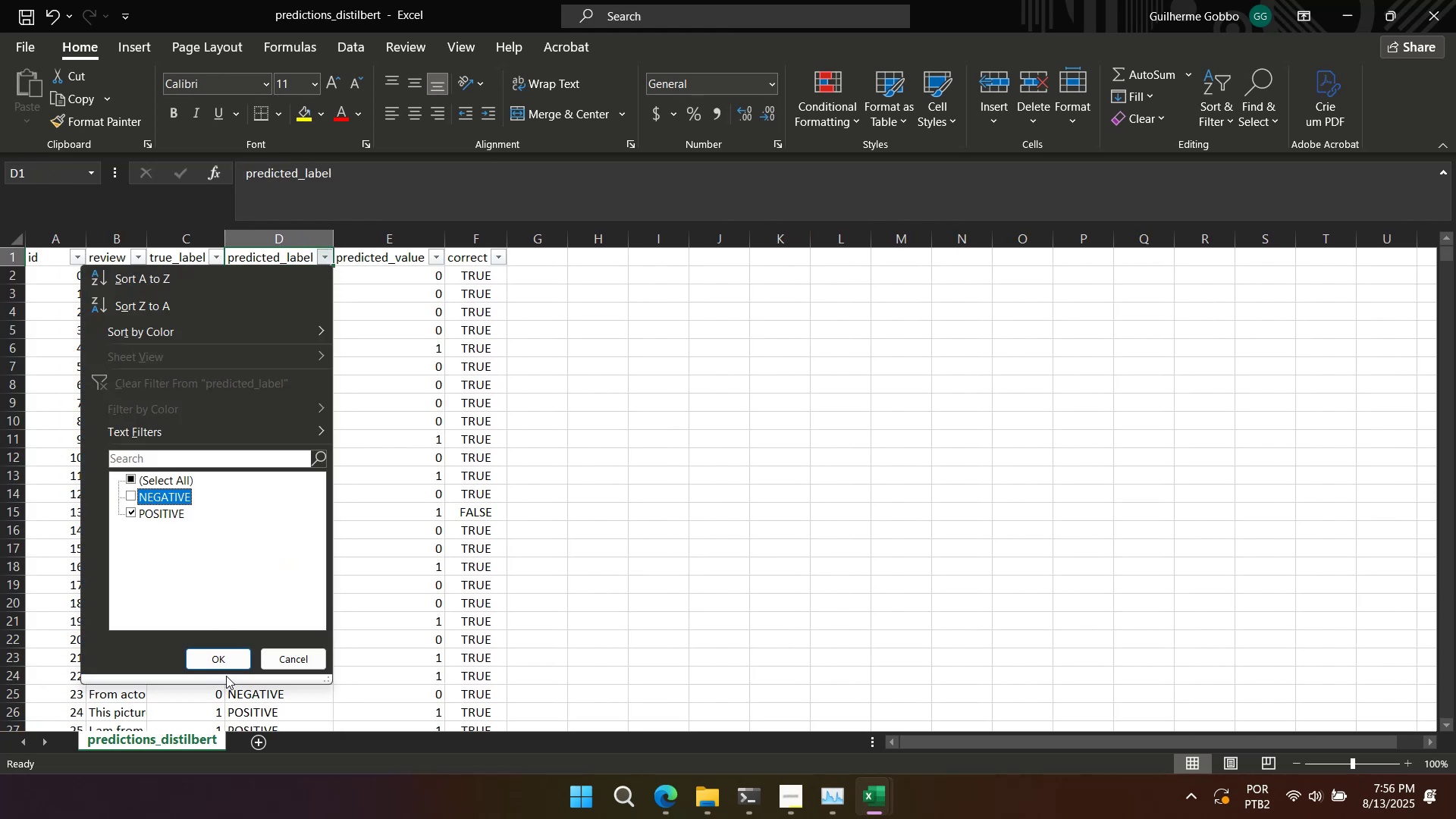 
left_click([223, 656])
 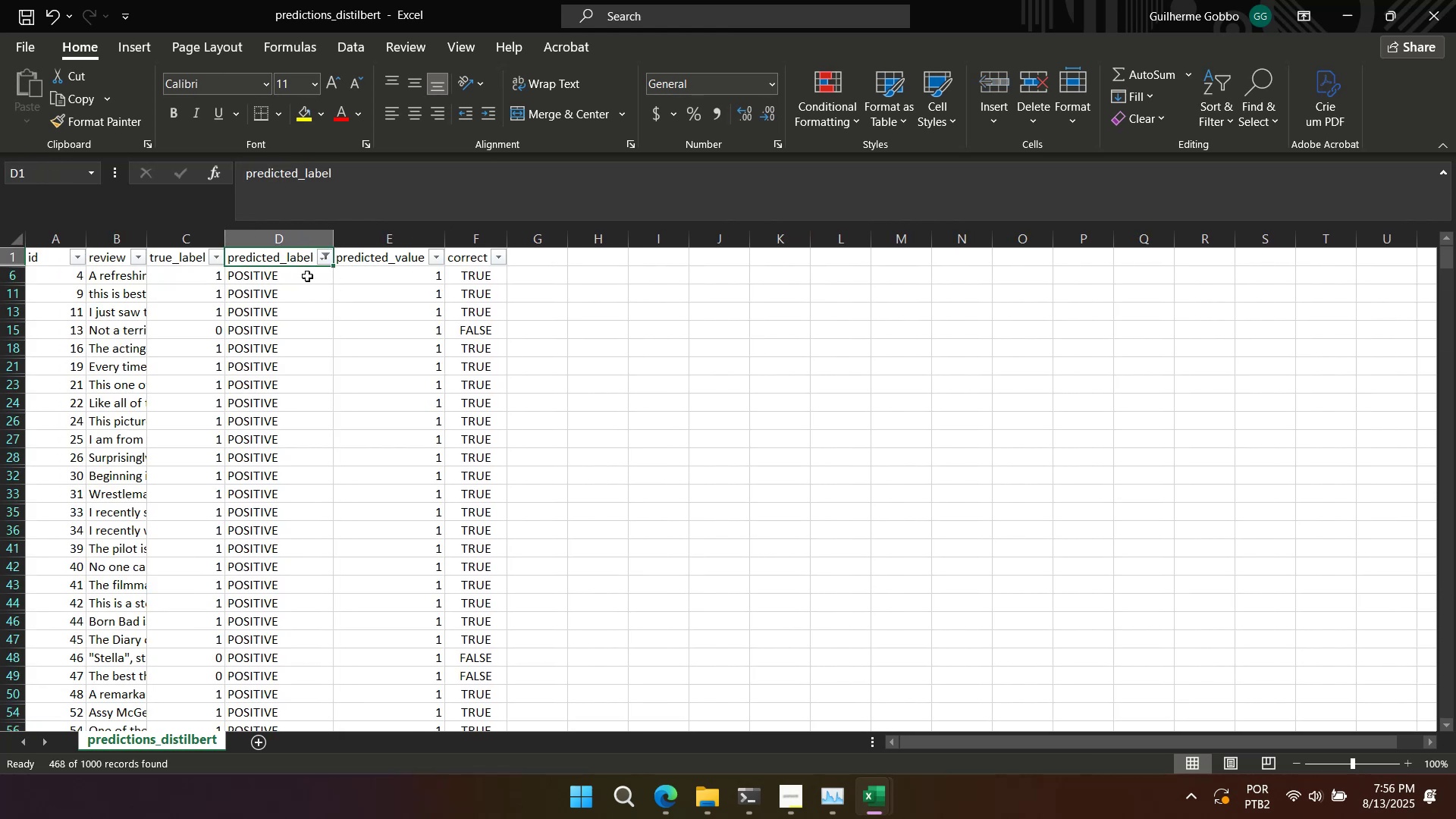 
left_click([306, 275])
 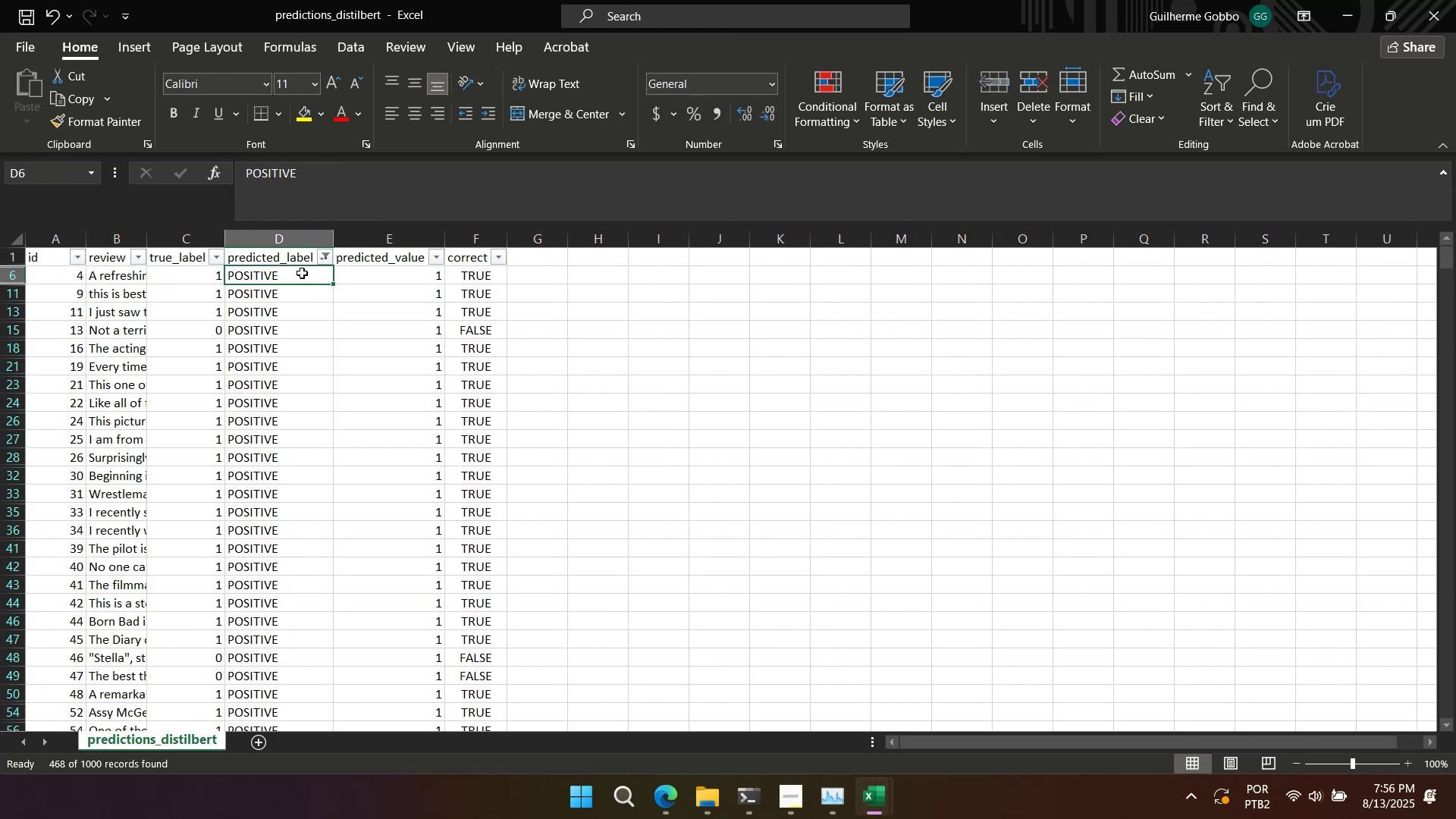 
key(Control+Shift+ArrowDown)
 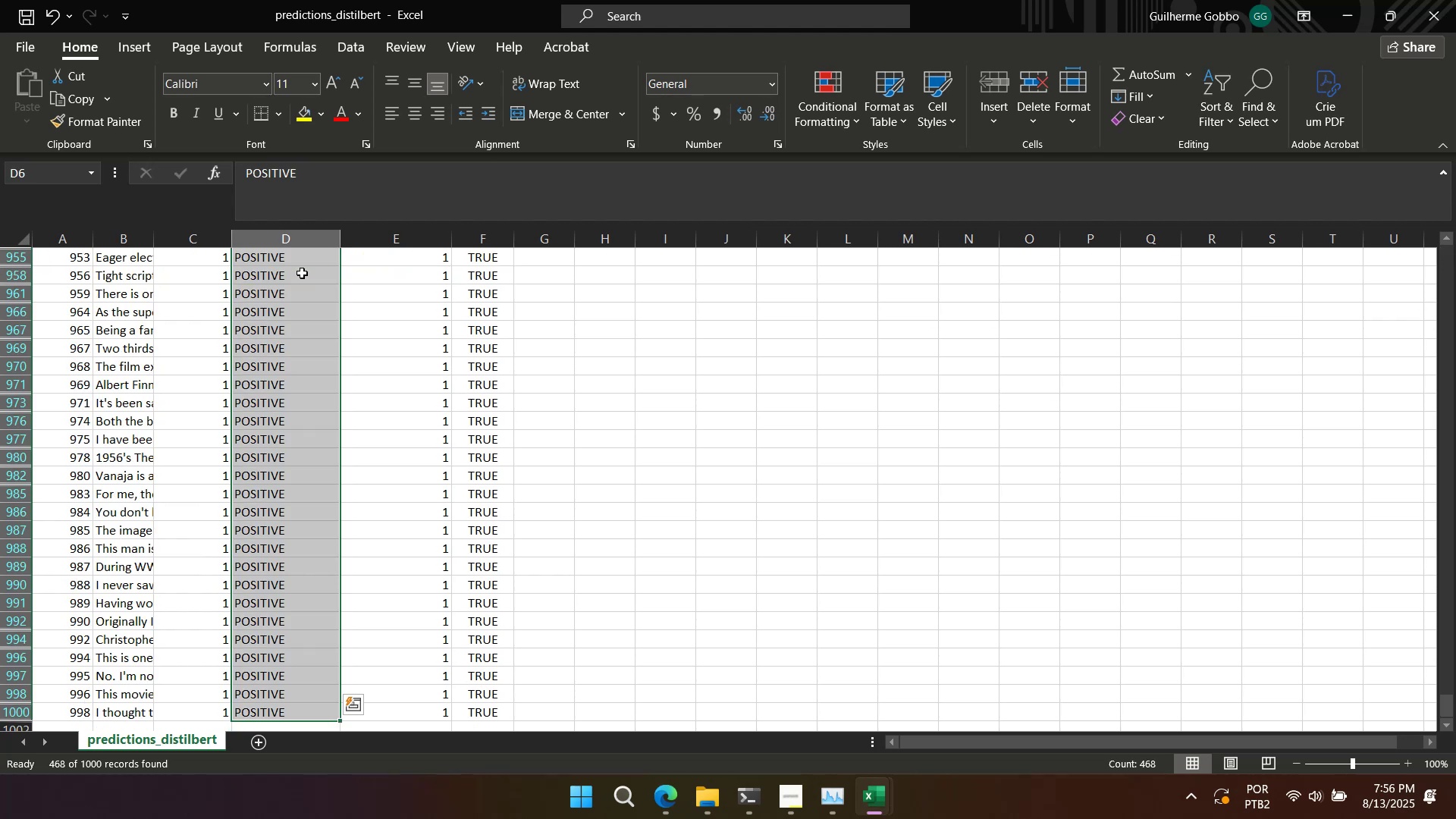 
key(Alt+AltLeft)
 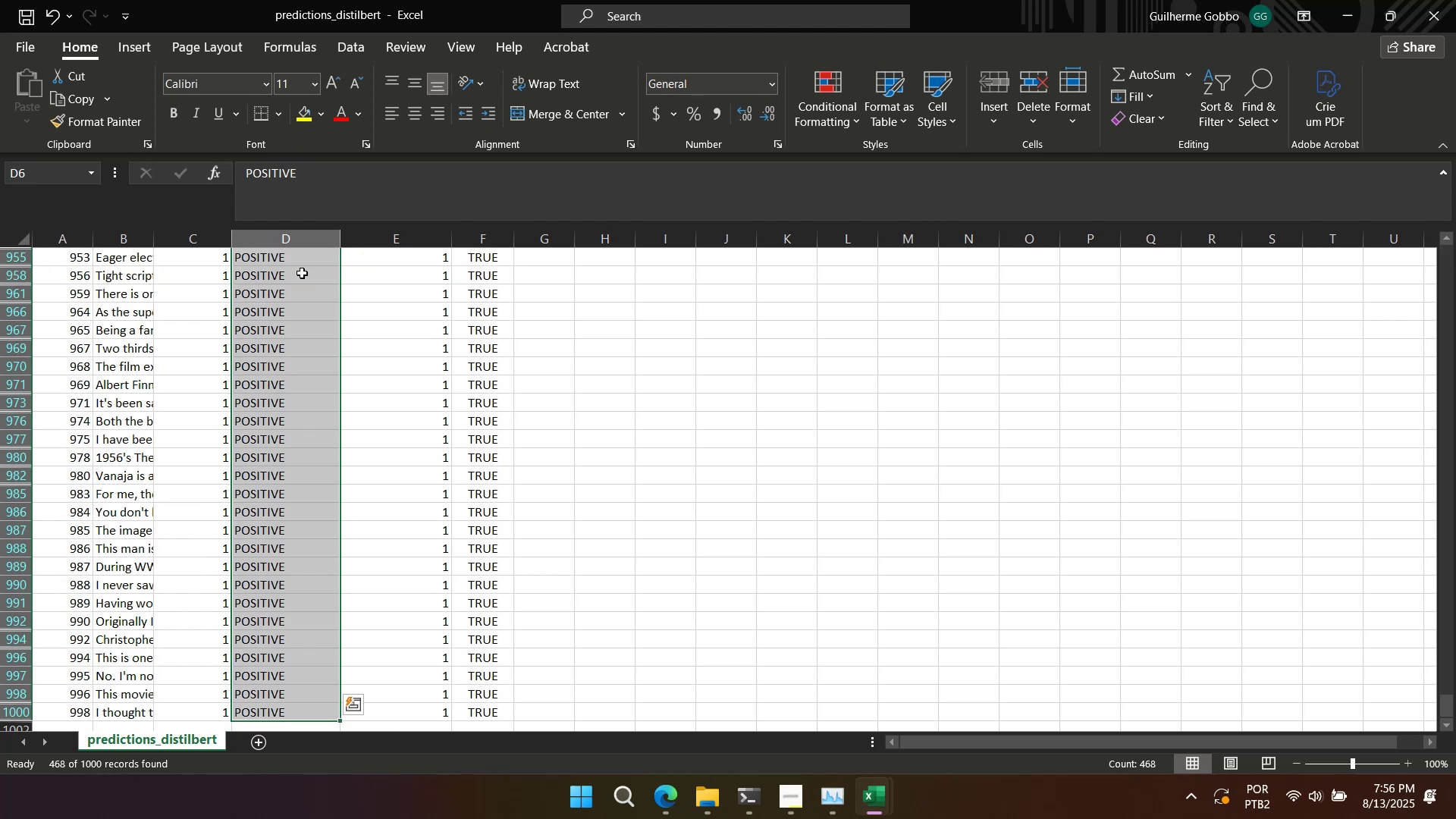 
key(Alt+Tab)
 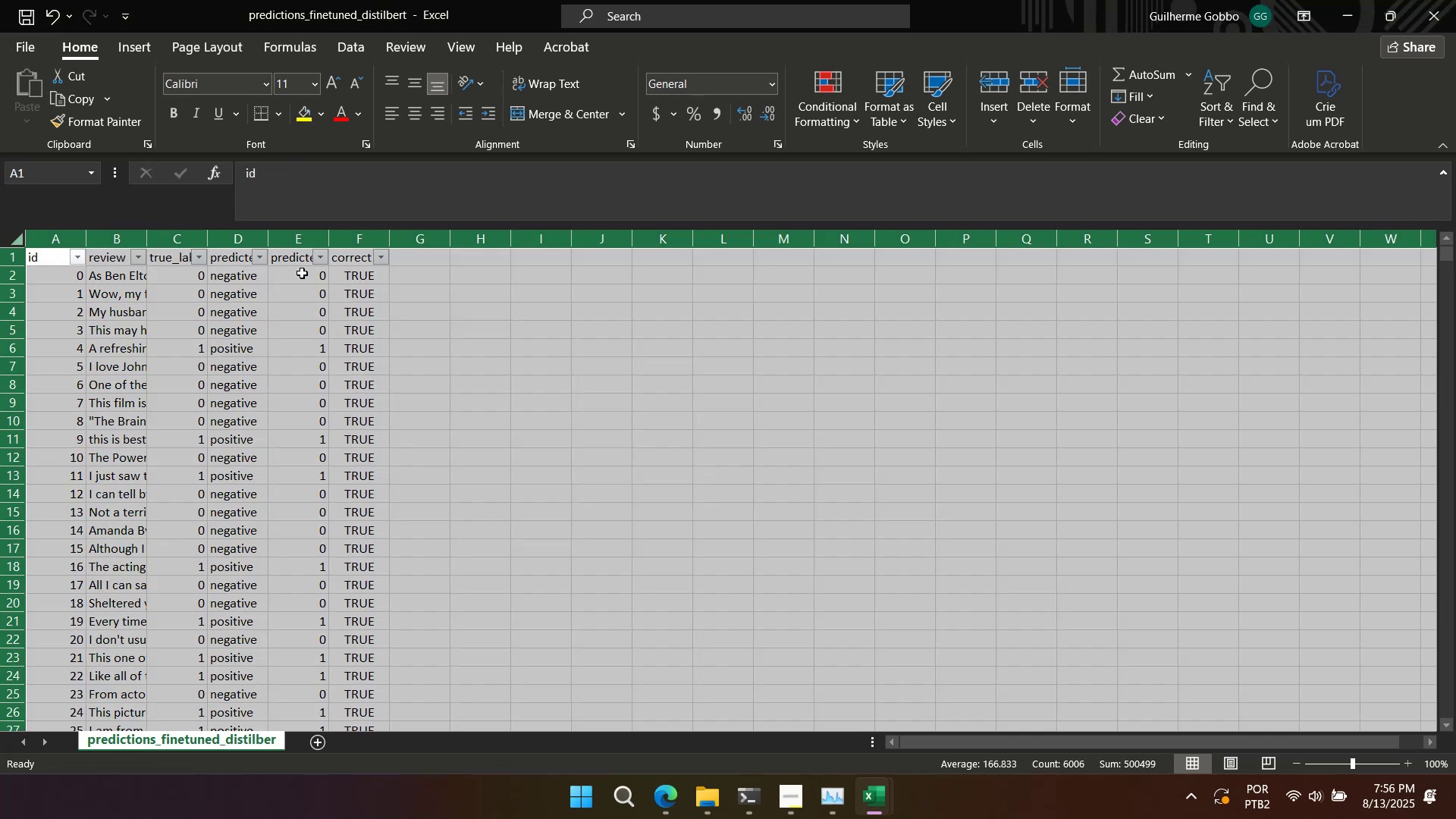 
key(Alt+AltLeft)
 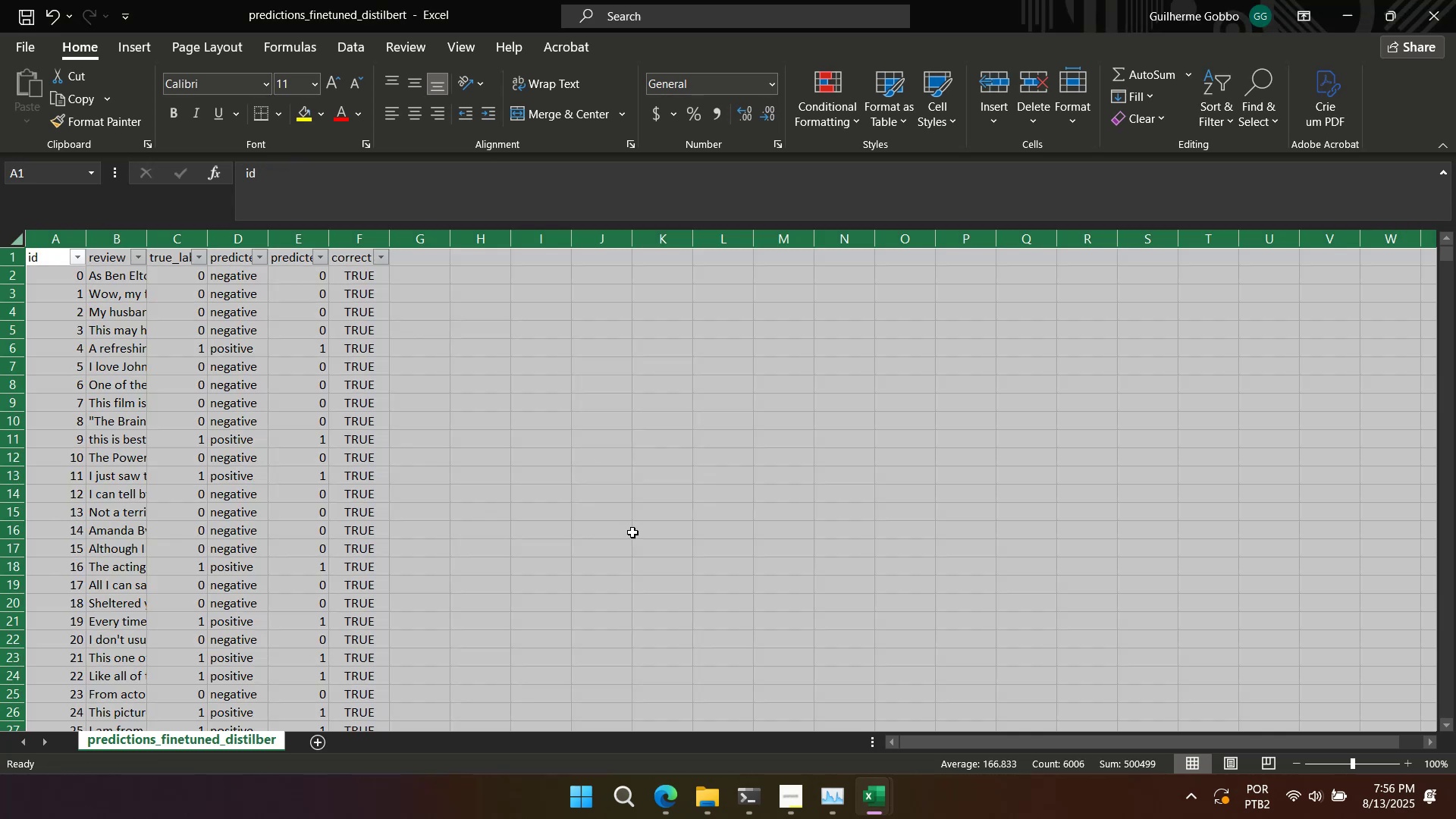 
key(Alt+Tab)
 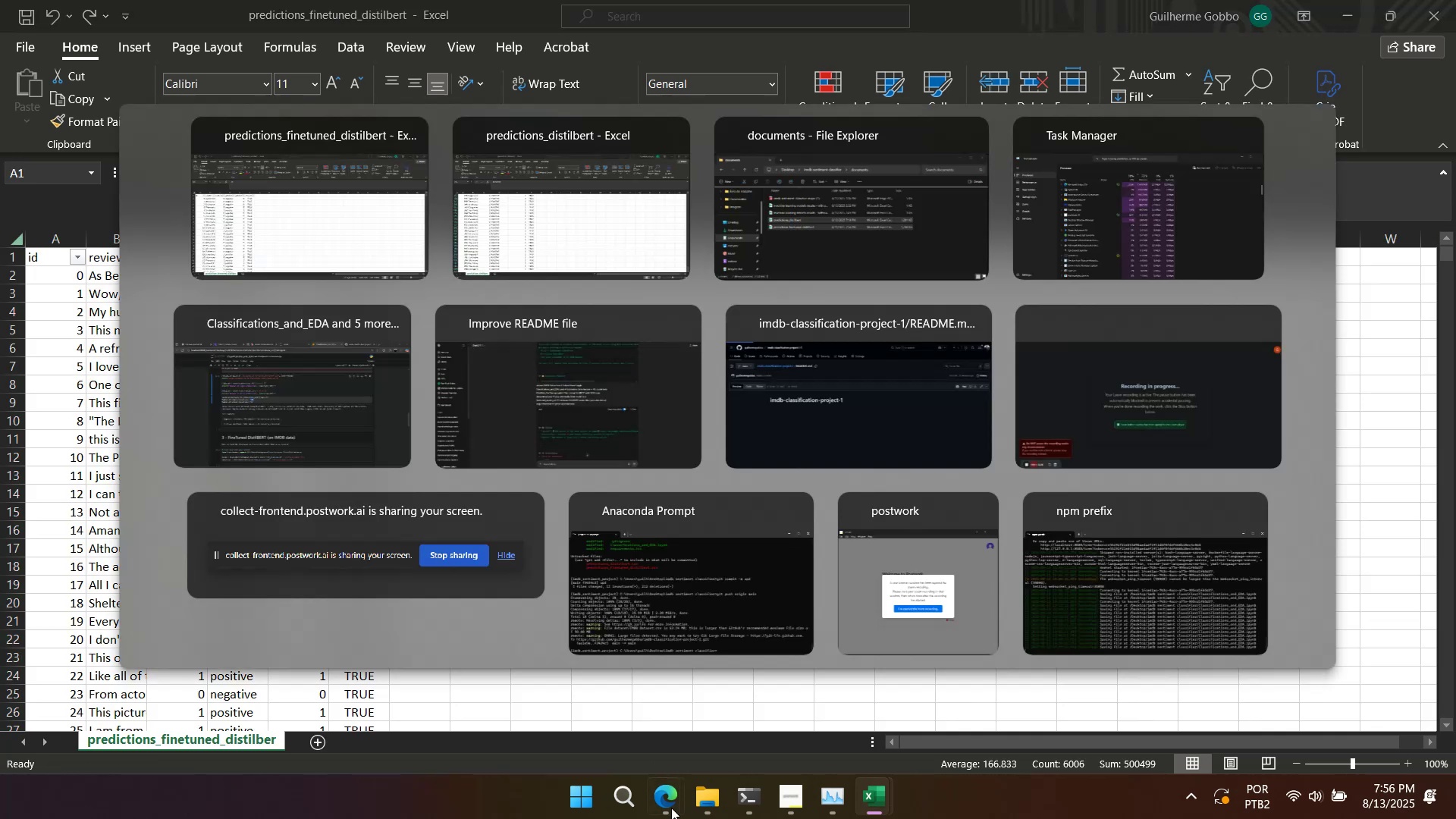 
left_click([673, 818])
 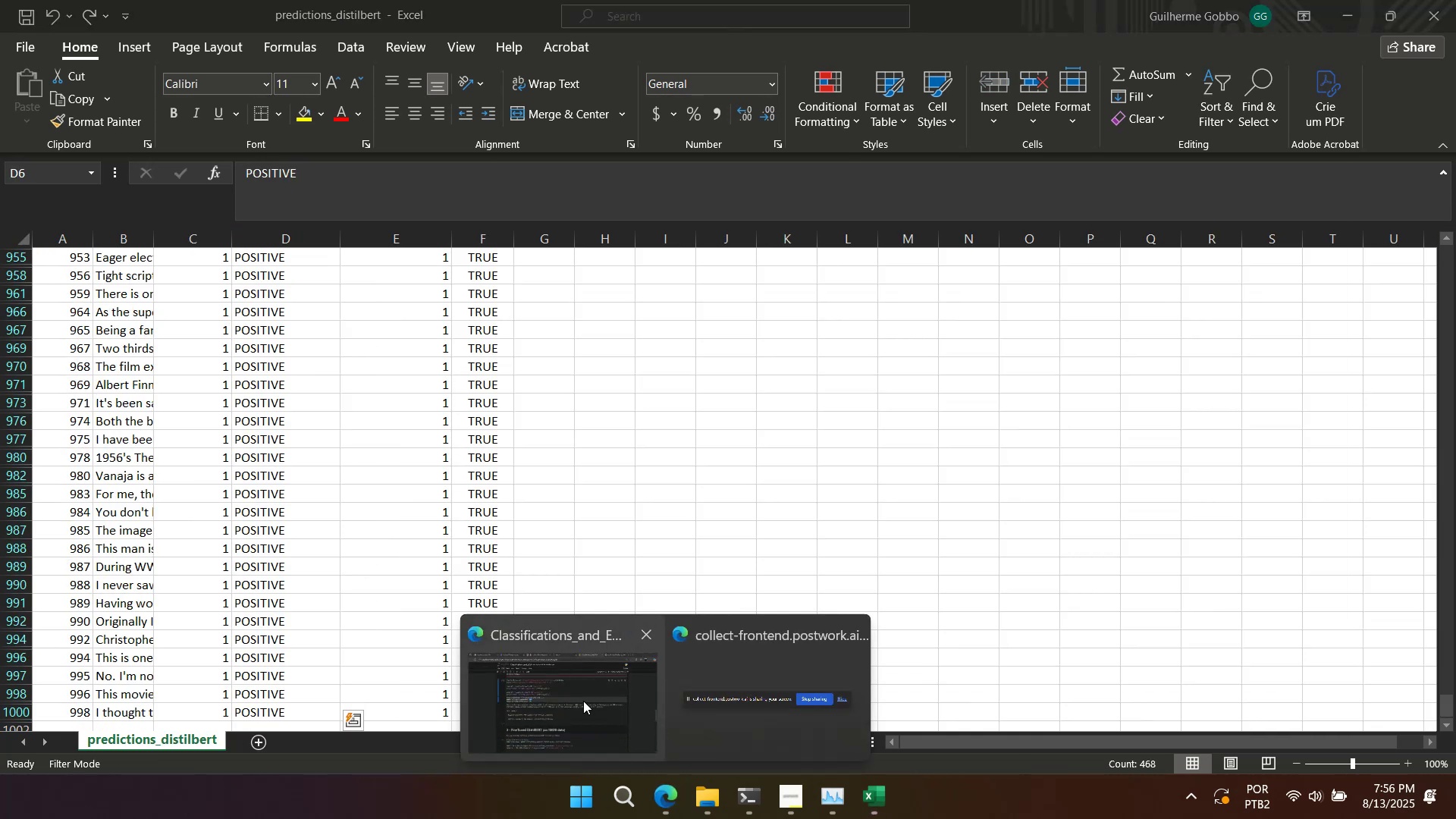 
left_click([583, 701])
 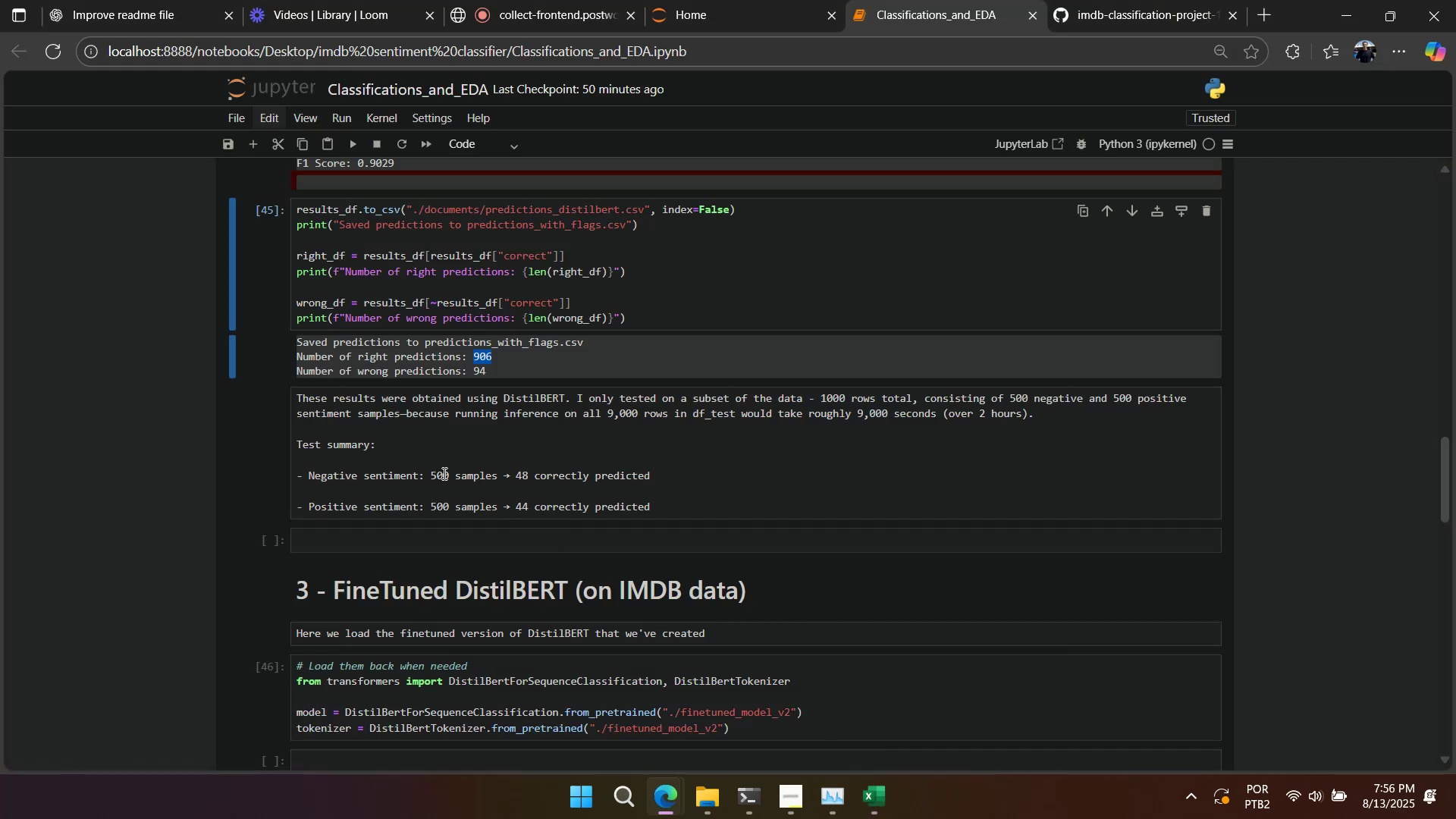 
double_click([443, 473])
 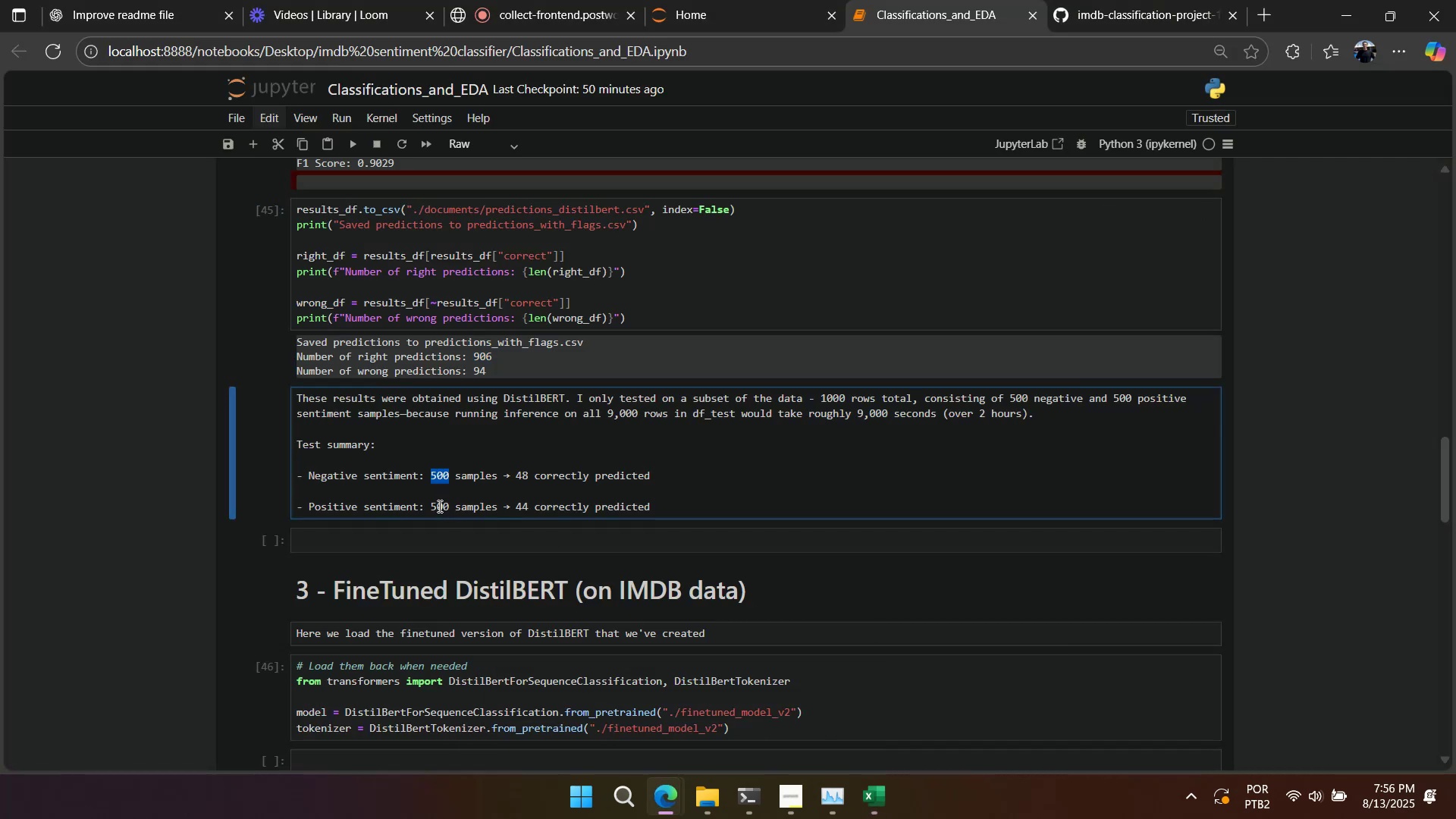 
double_click([438, 506])
 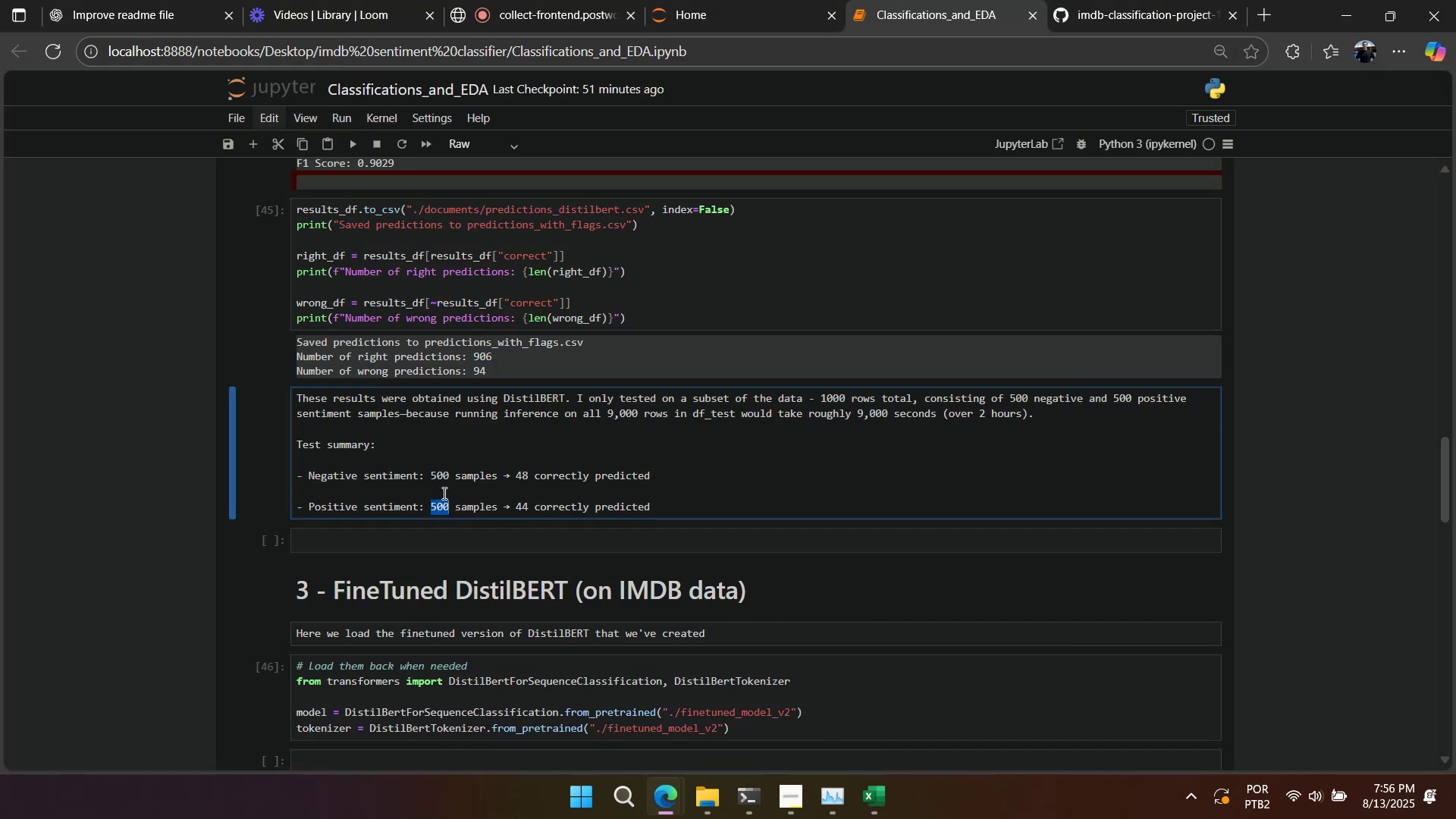 
key(Numpad4)
 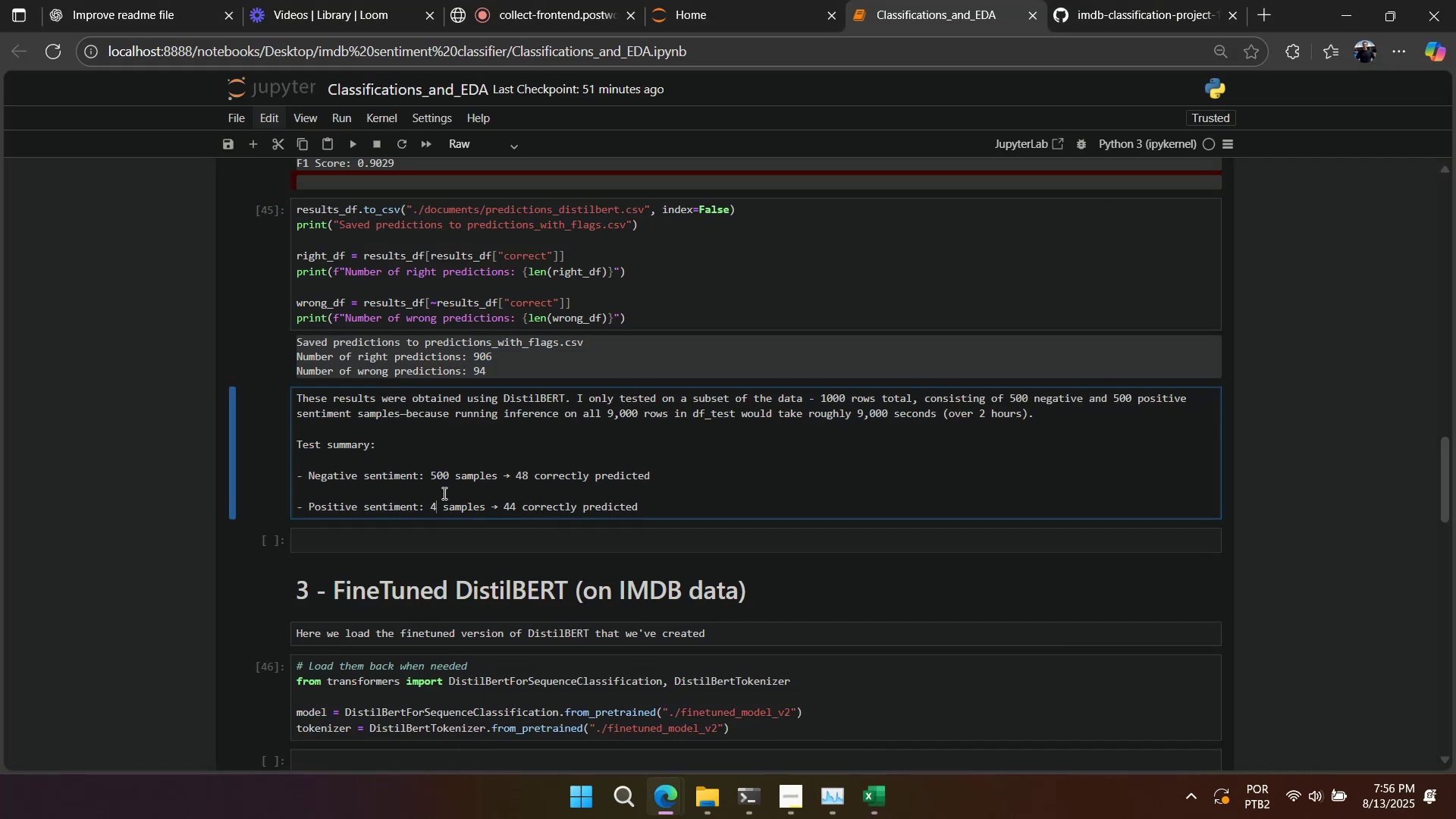 
key(Numpad6)
 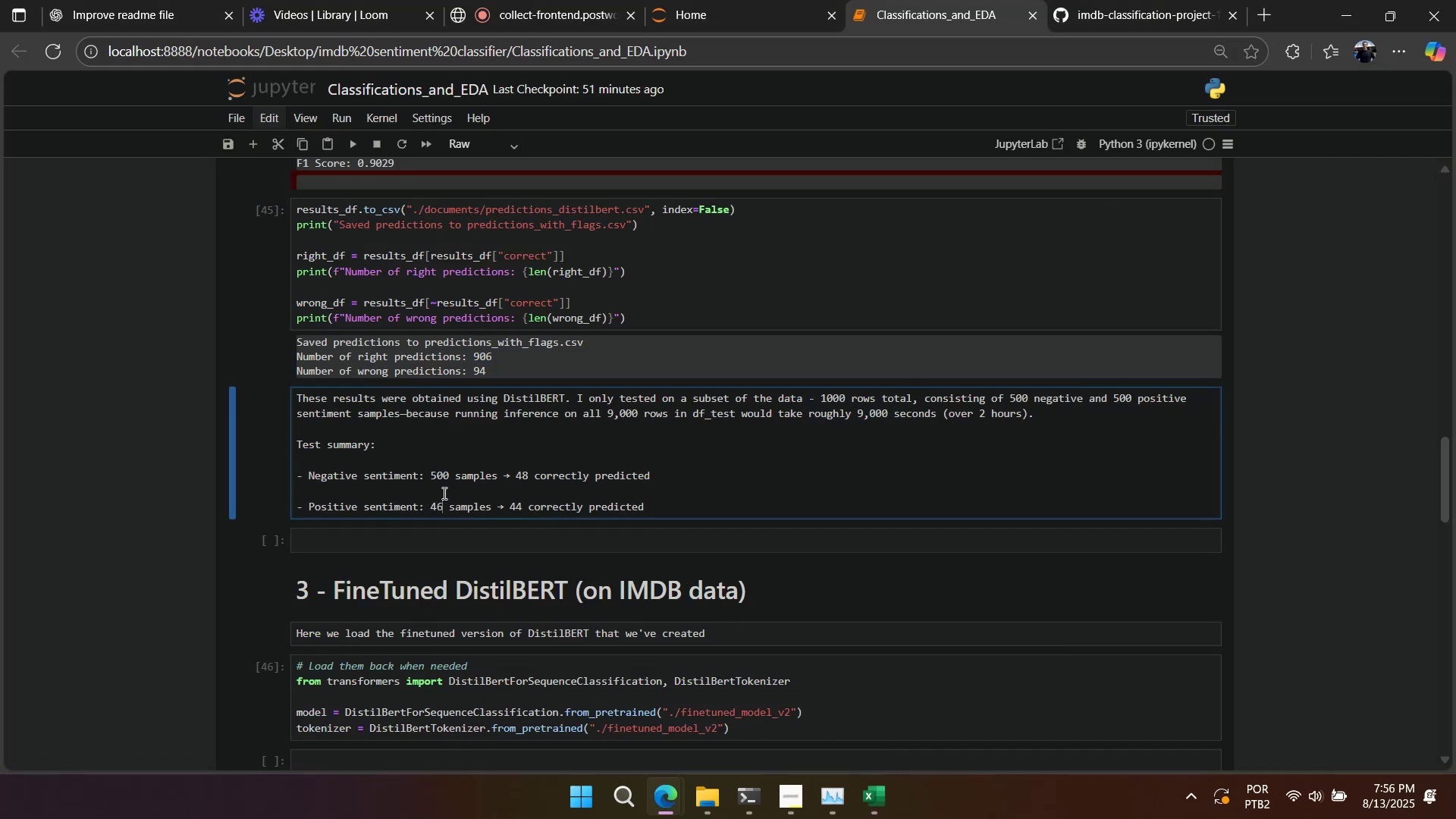 
key(Numpad8)
 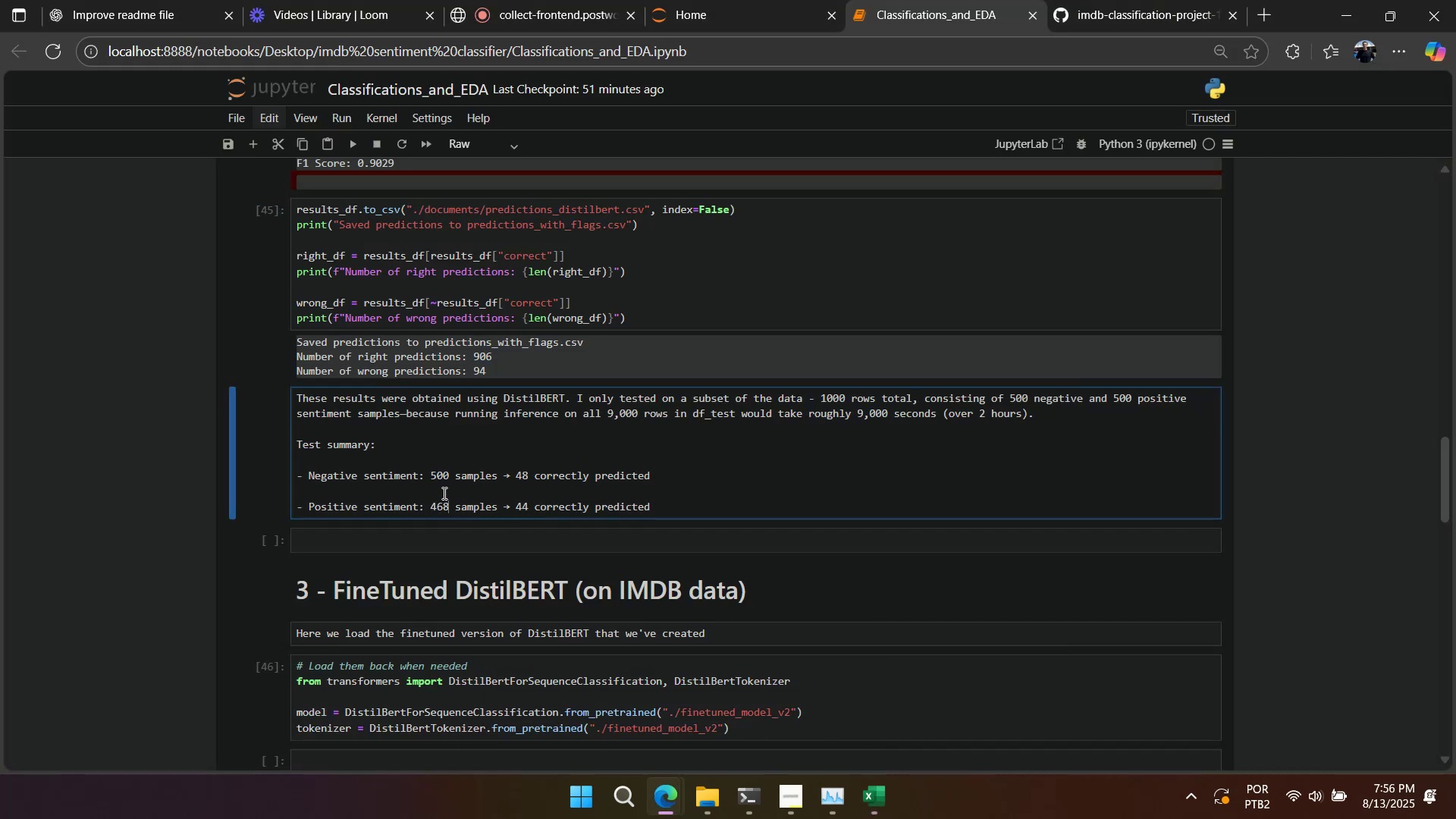 
hold_key(key=AltLeft, duration=0.42)
 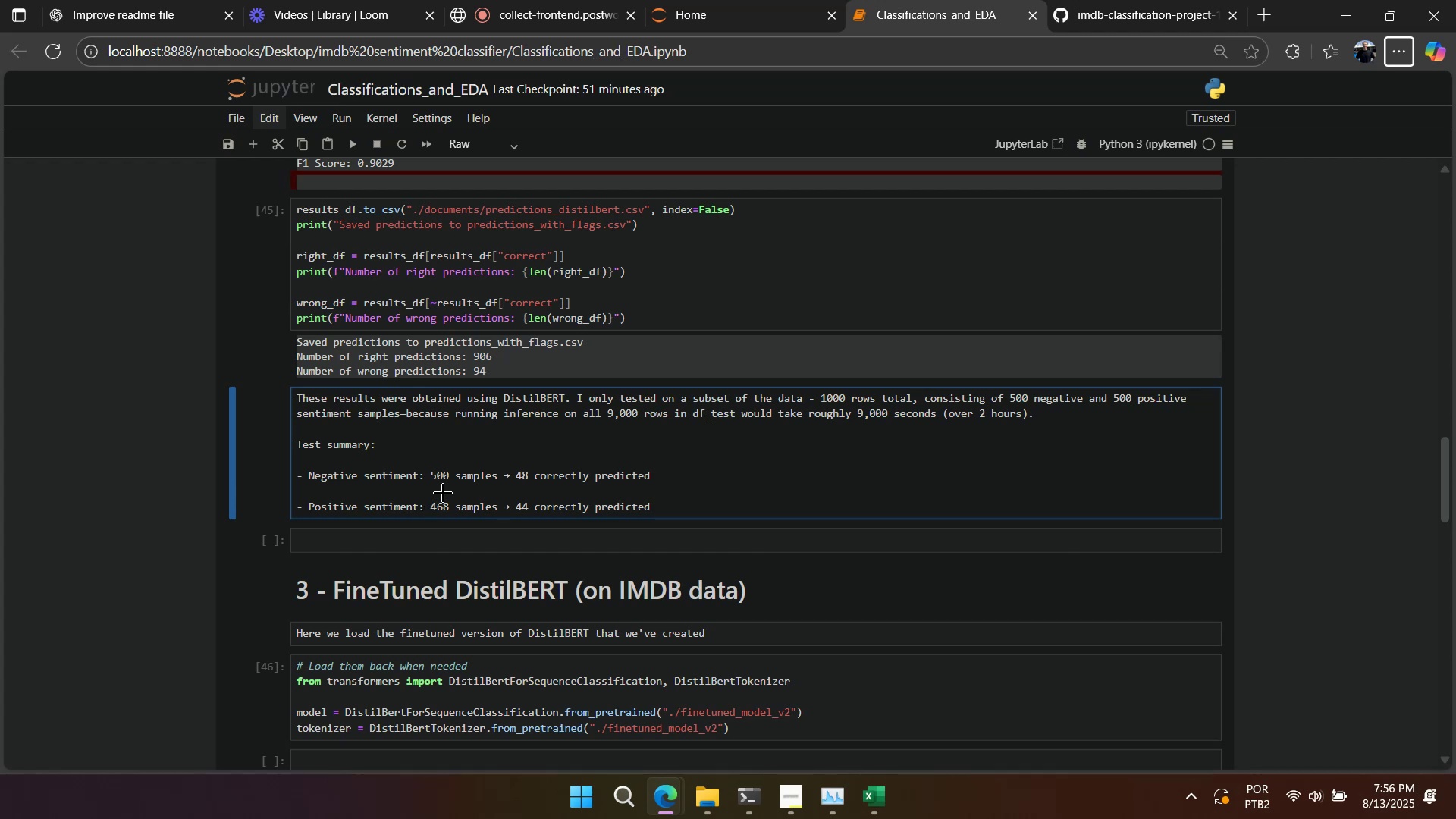 
key(Alt+AltLeft)
 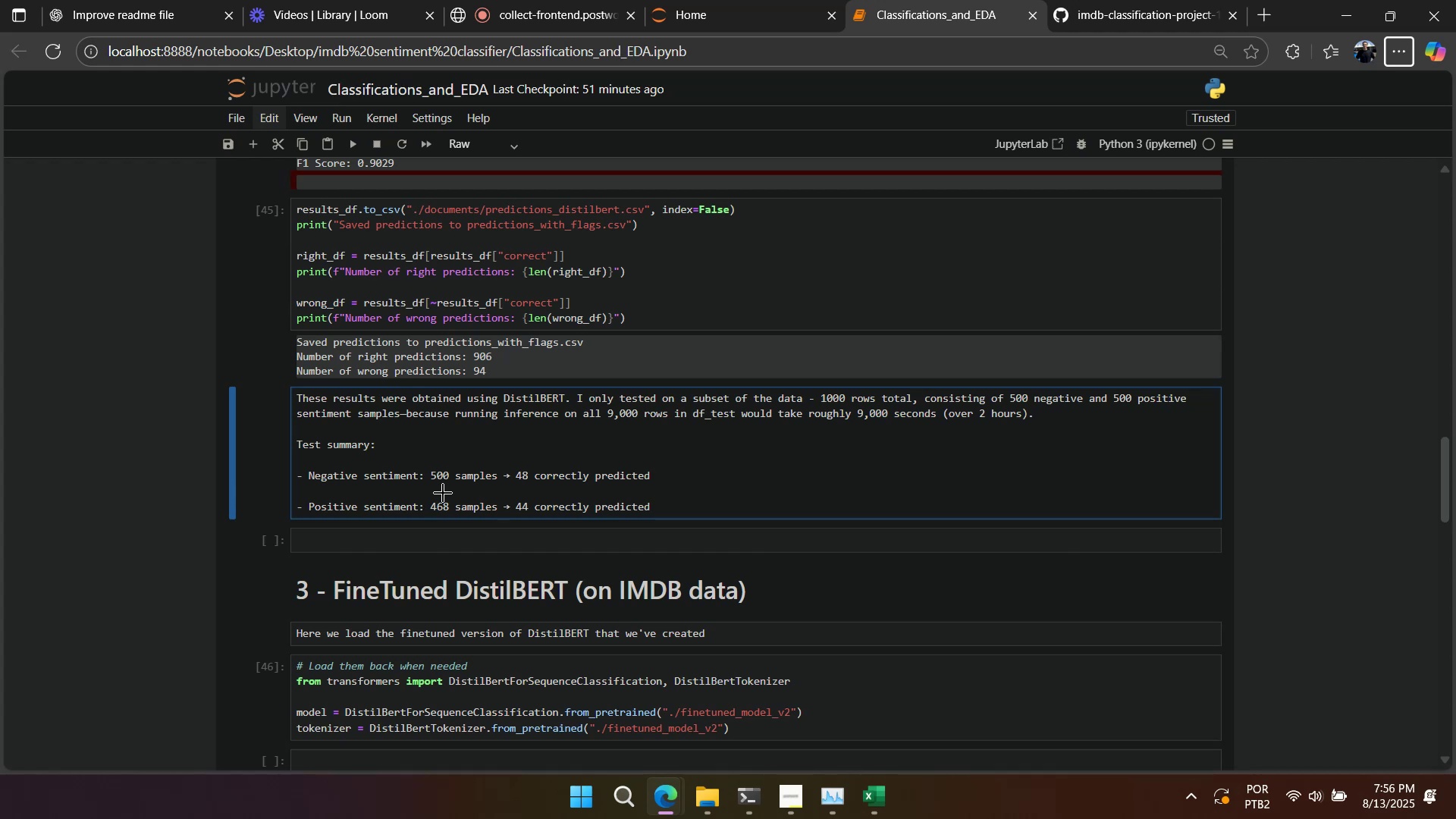 
key(Alt+Tab)
 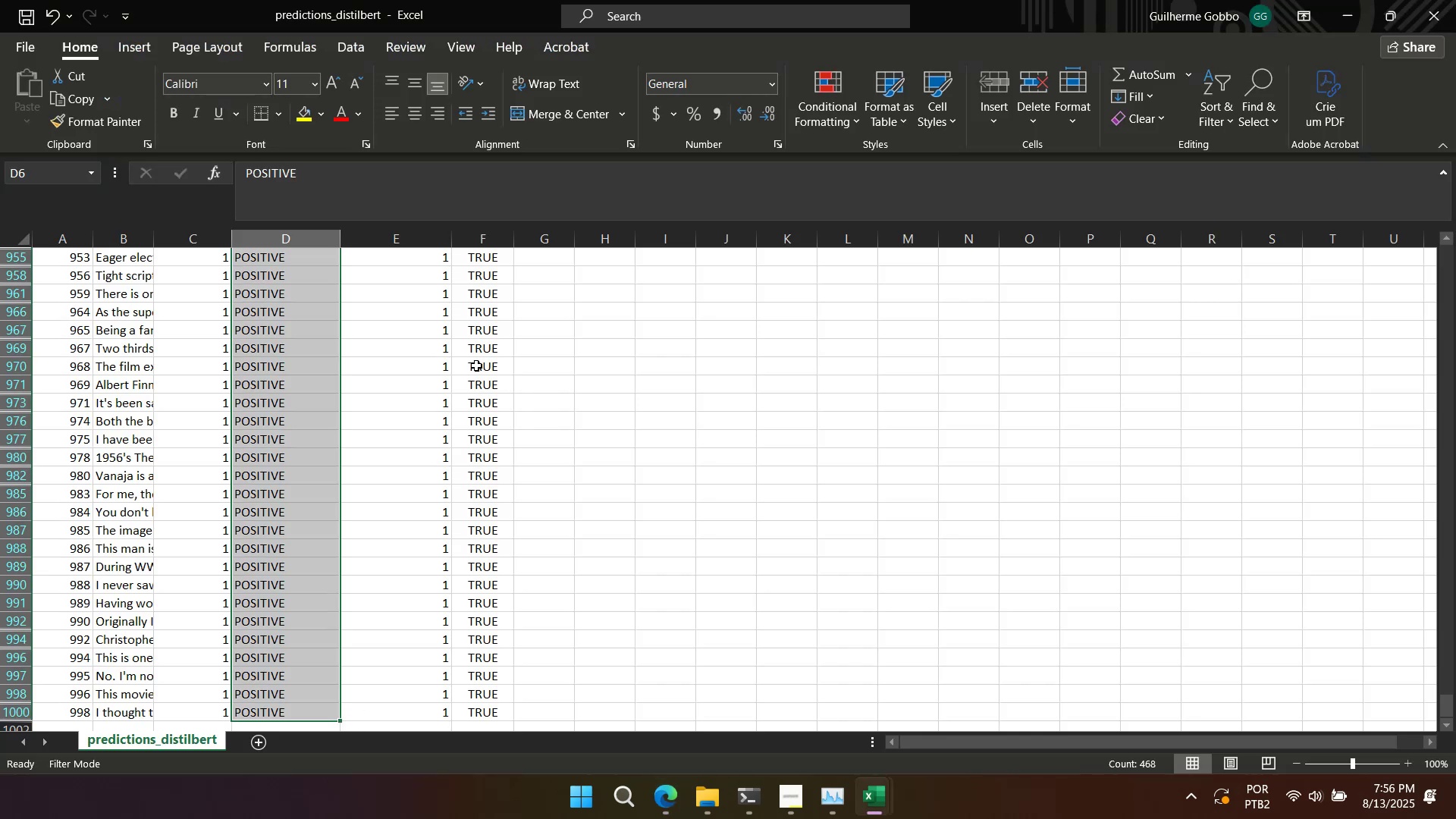 
left_click([477, 347])
 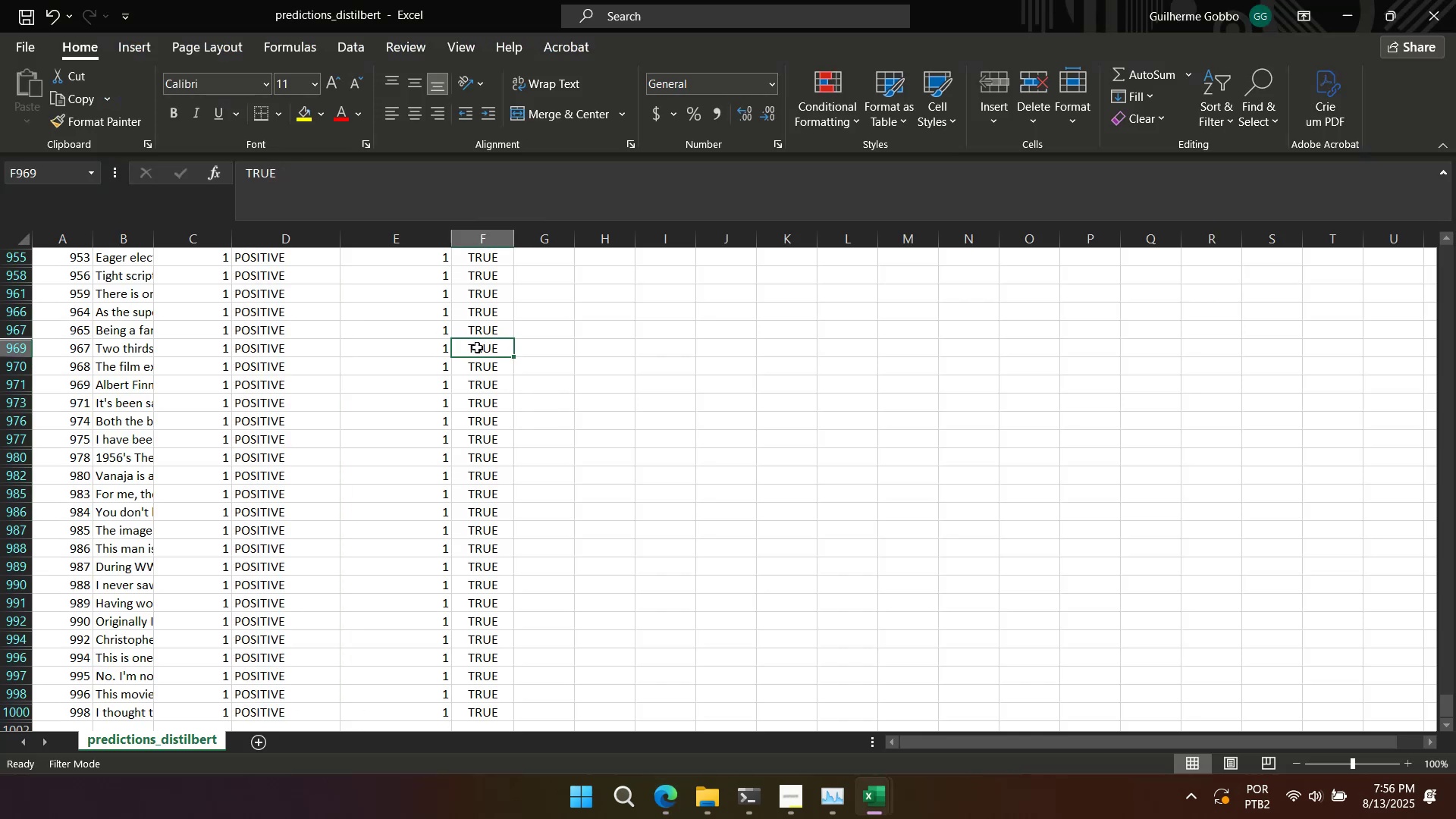 
key(Control+ArrowUp)
 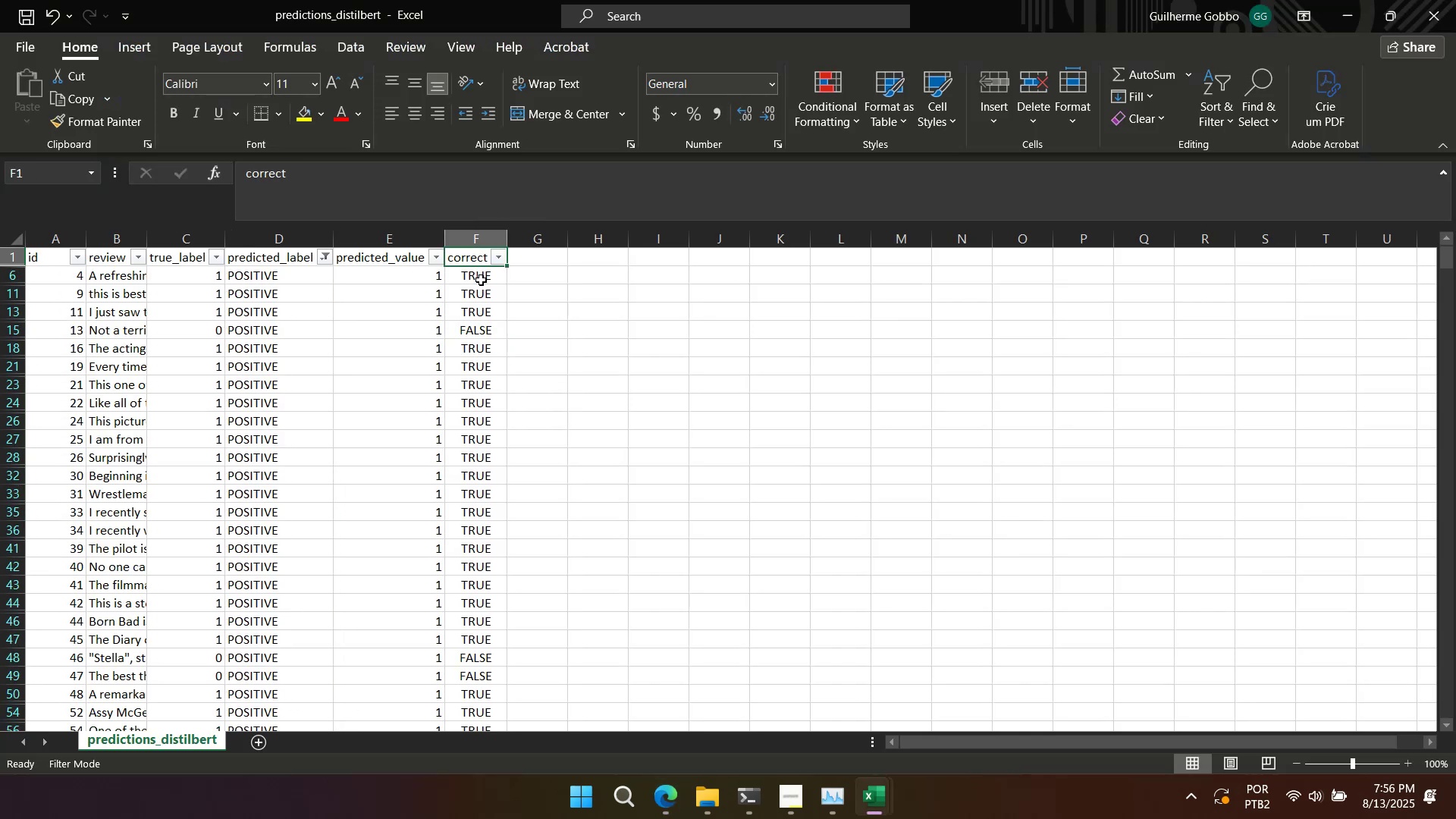 
left_click([496, 256])
 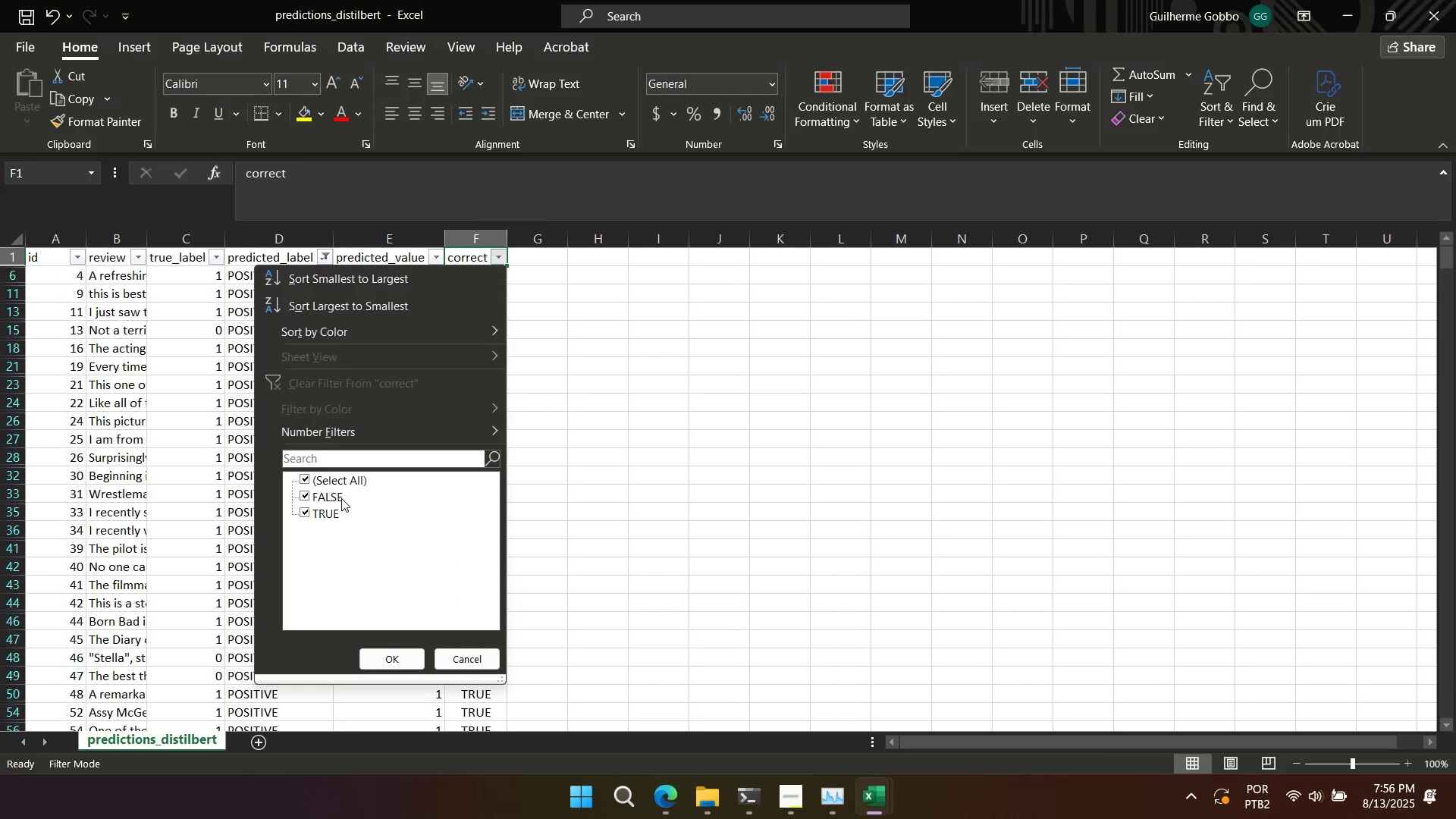 
left_click([327, 498])
 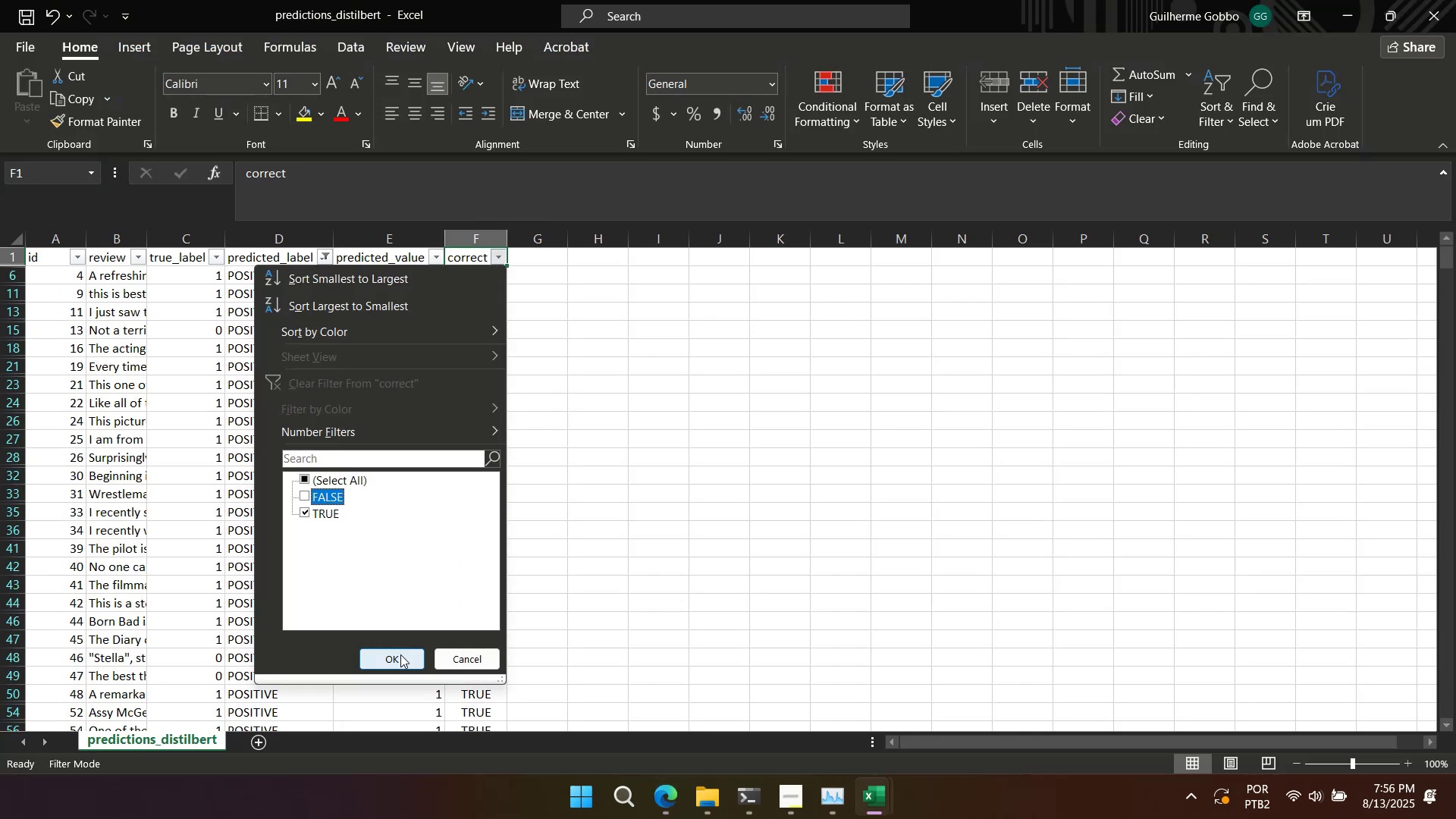 
left_click([400, 654])
 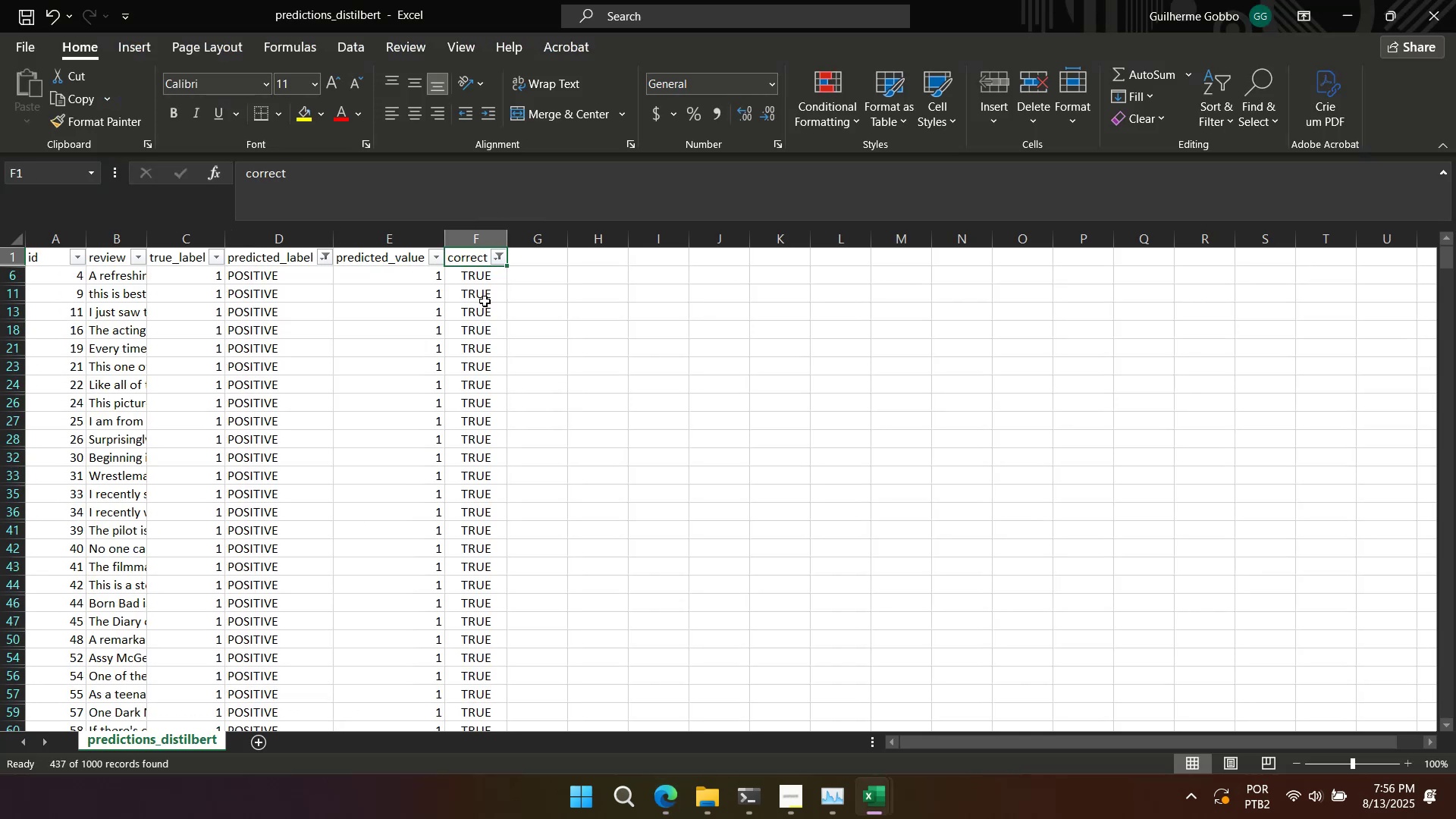 
left_click([477, 275])
 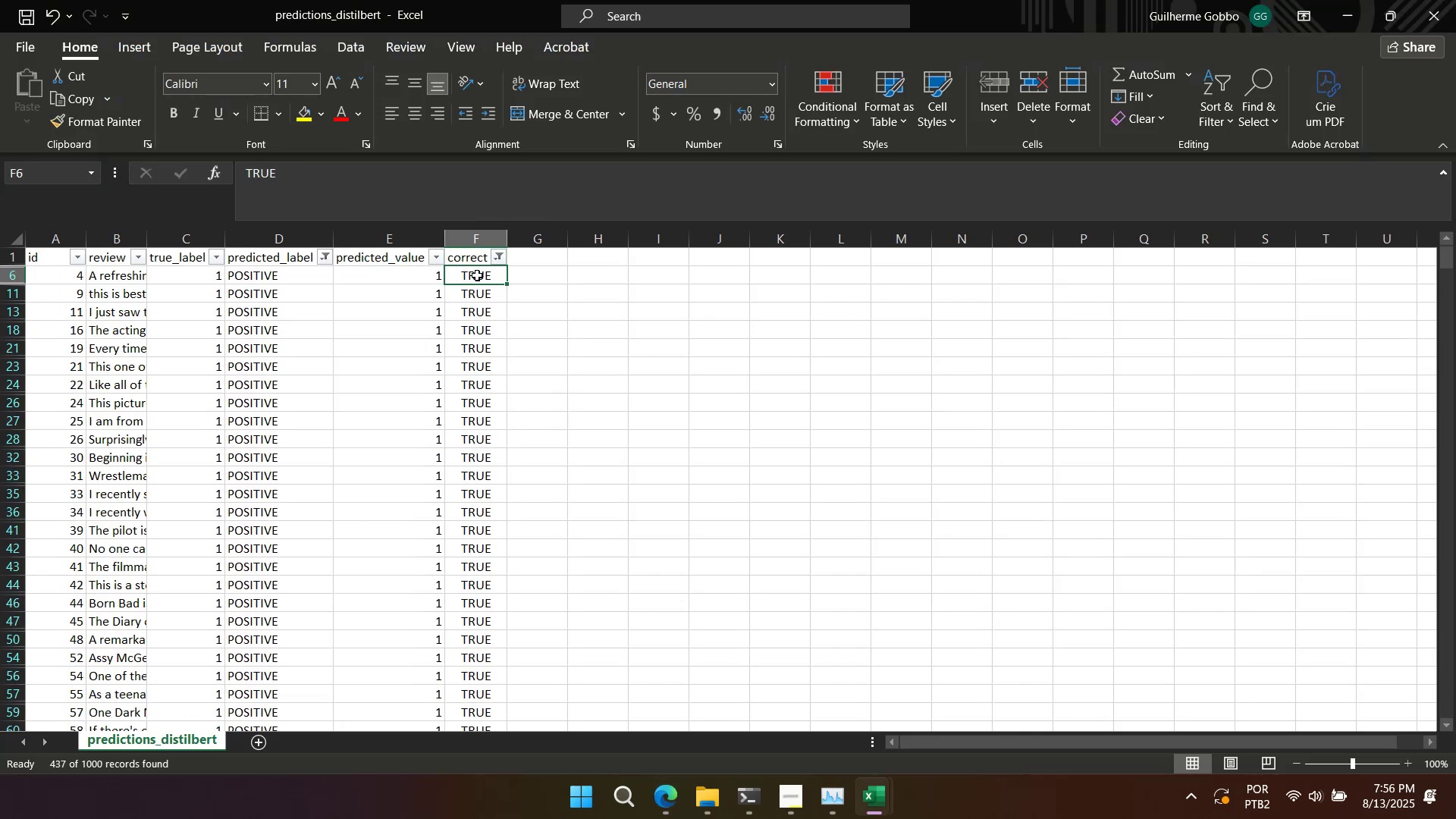 
key(Control+Shift+ArrowDown)
 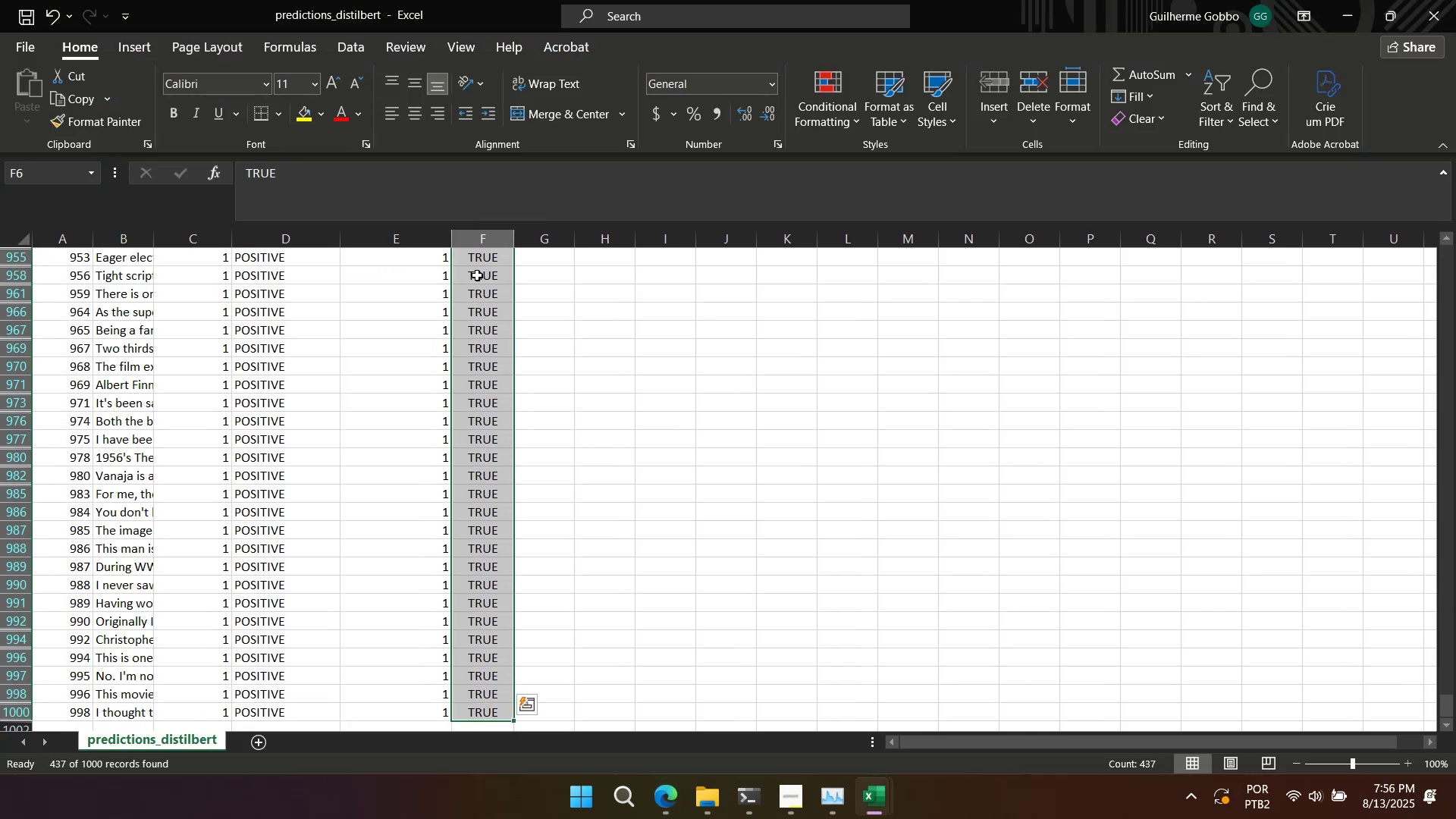 
key(Alt+AltLeft)
 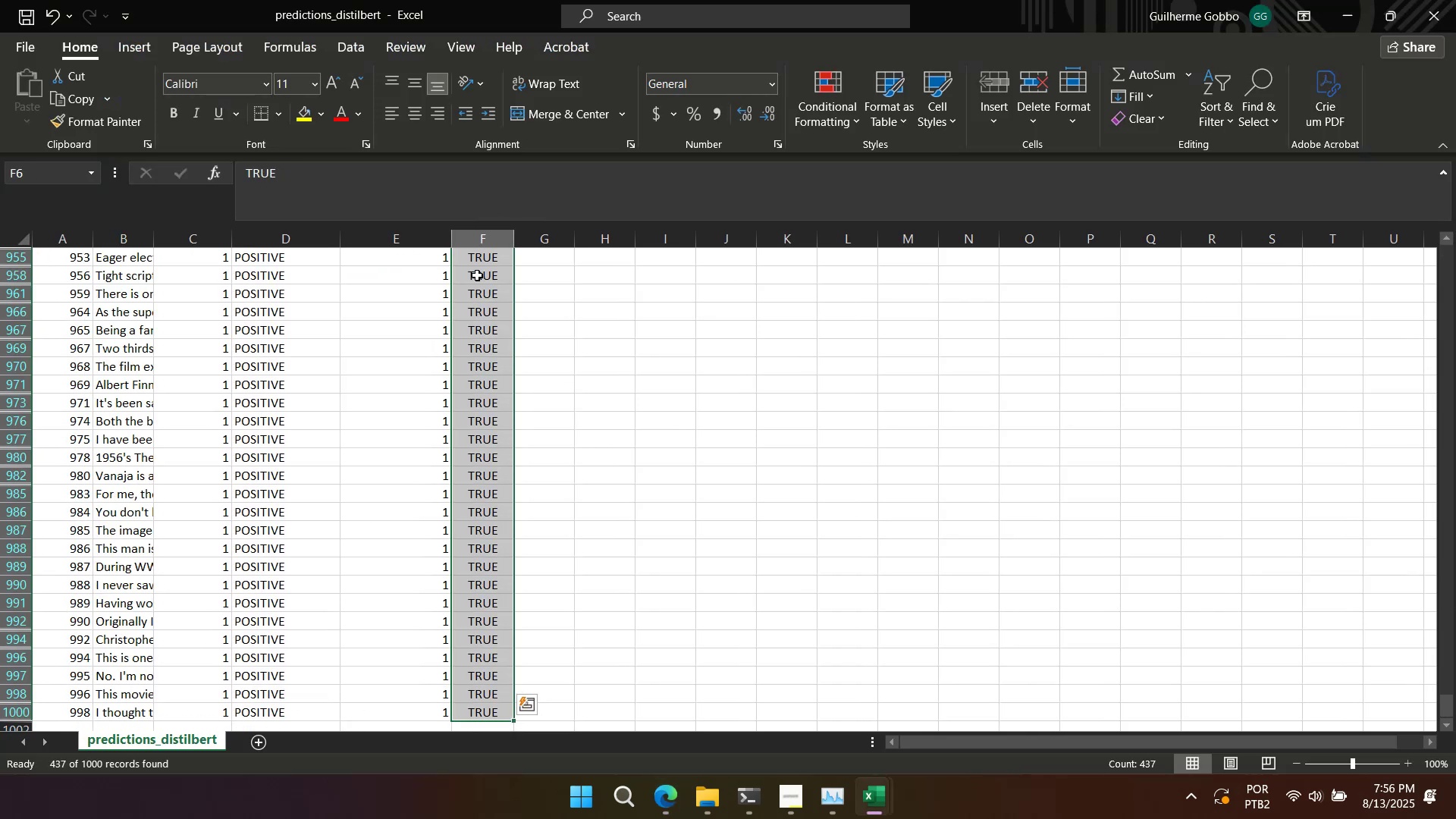 
key(Alt+Tab)
 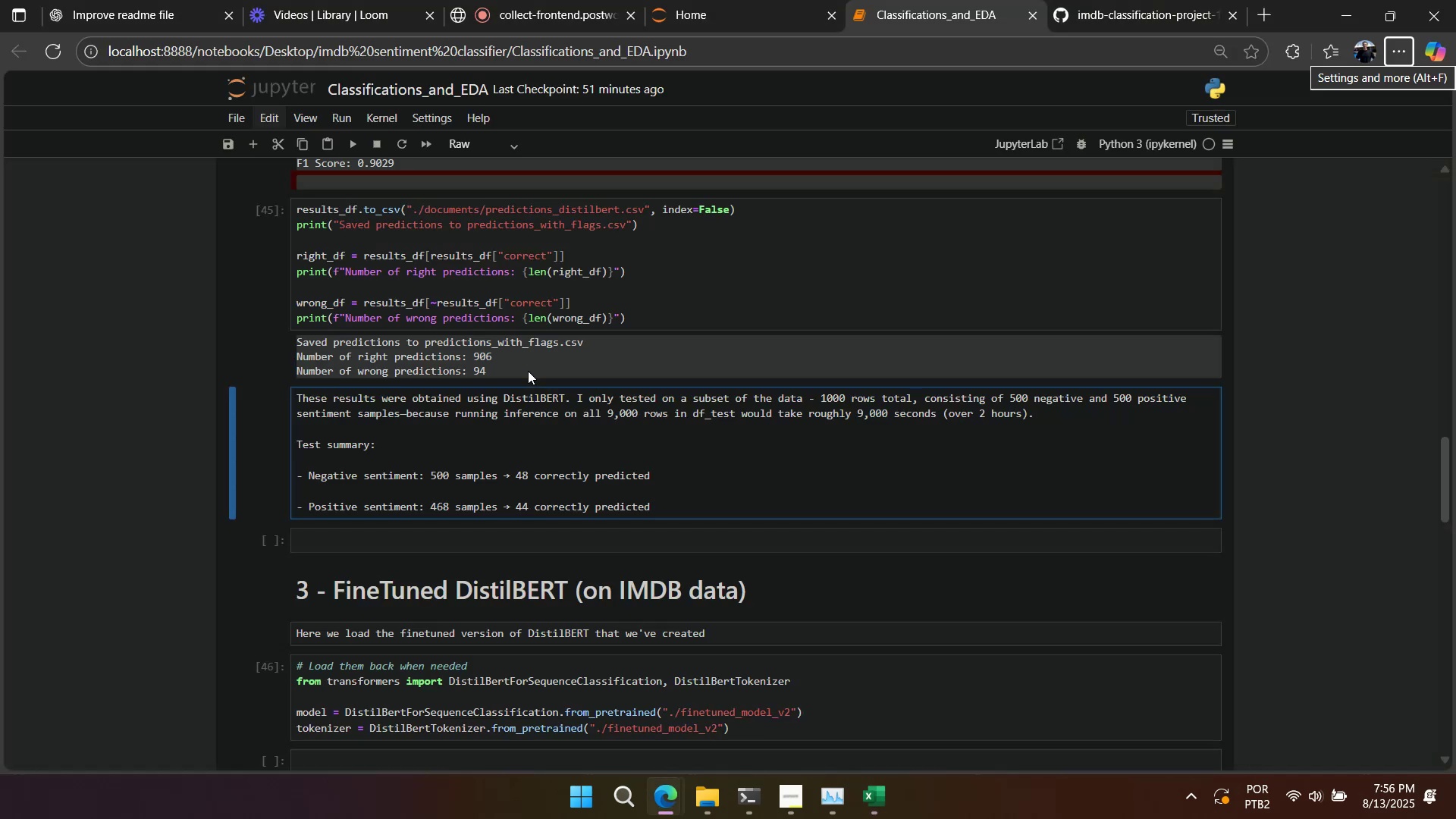 
key(Alt+AltLeft)
 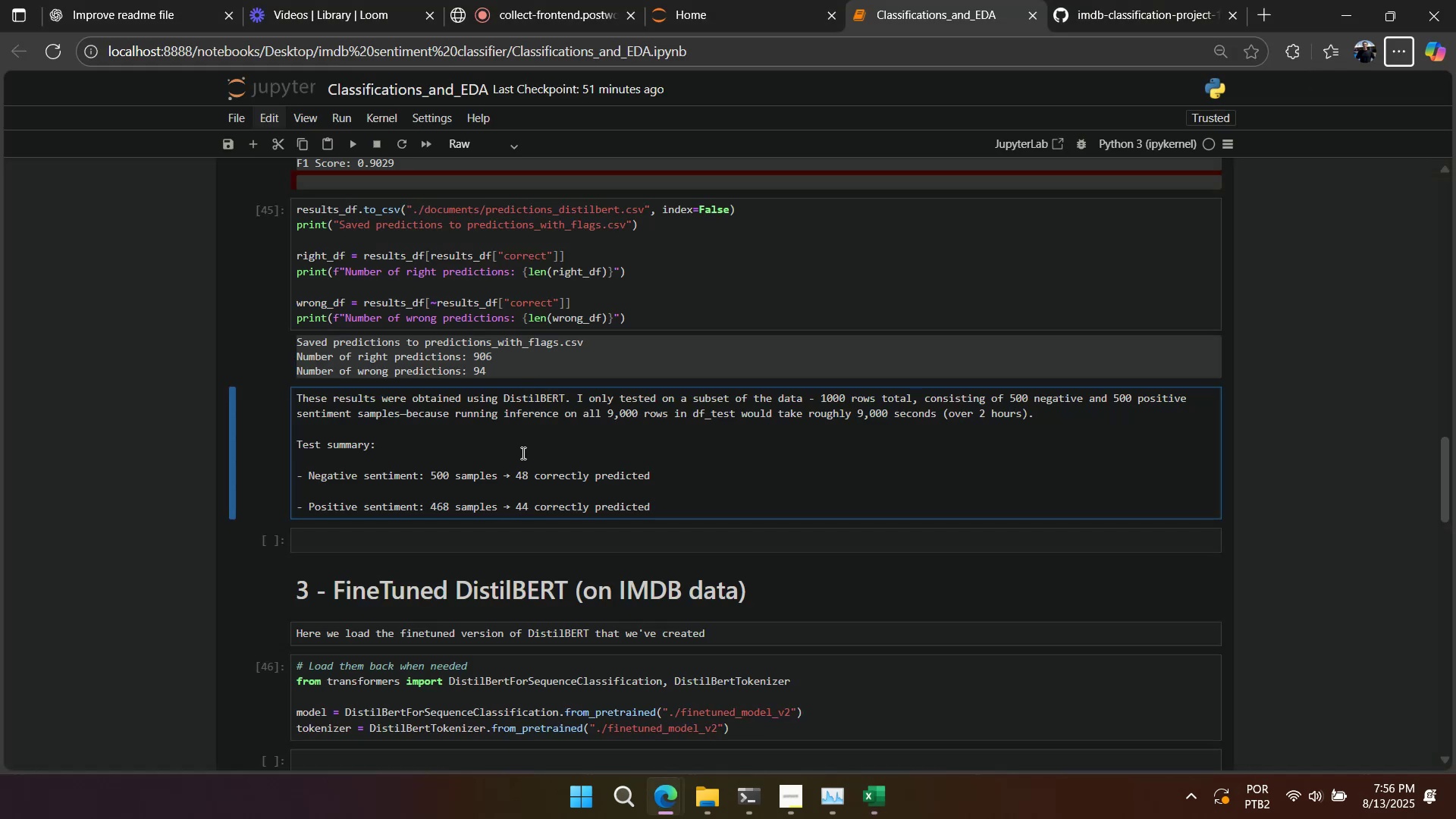 
key(Alt+Tab)
 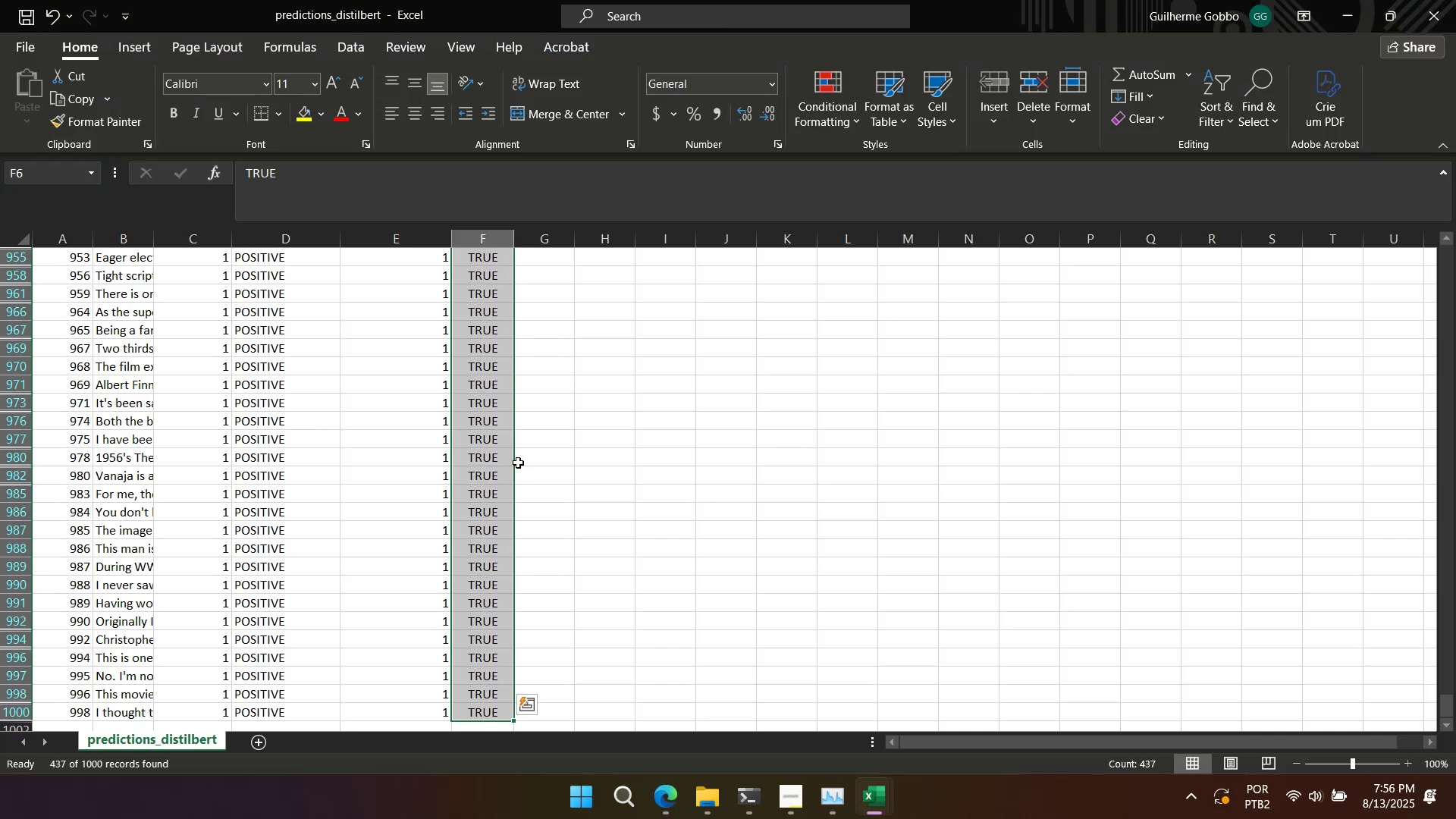 
key(Alt+AltLeft)
 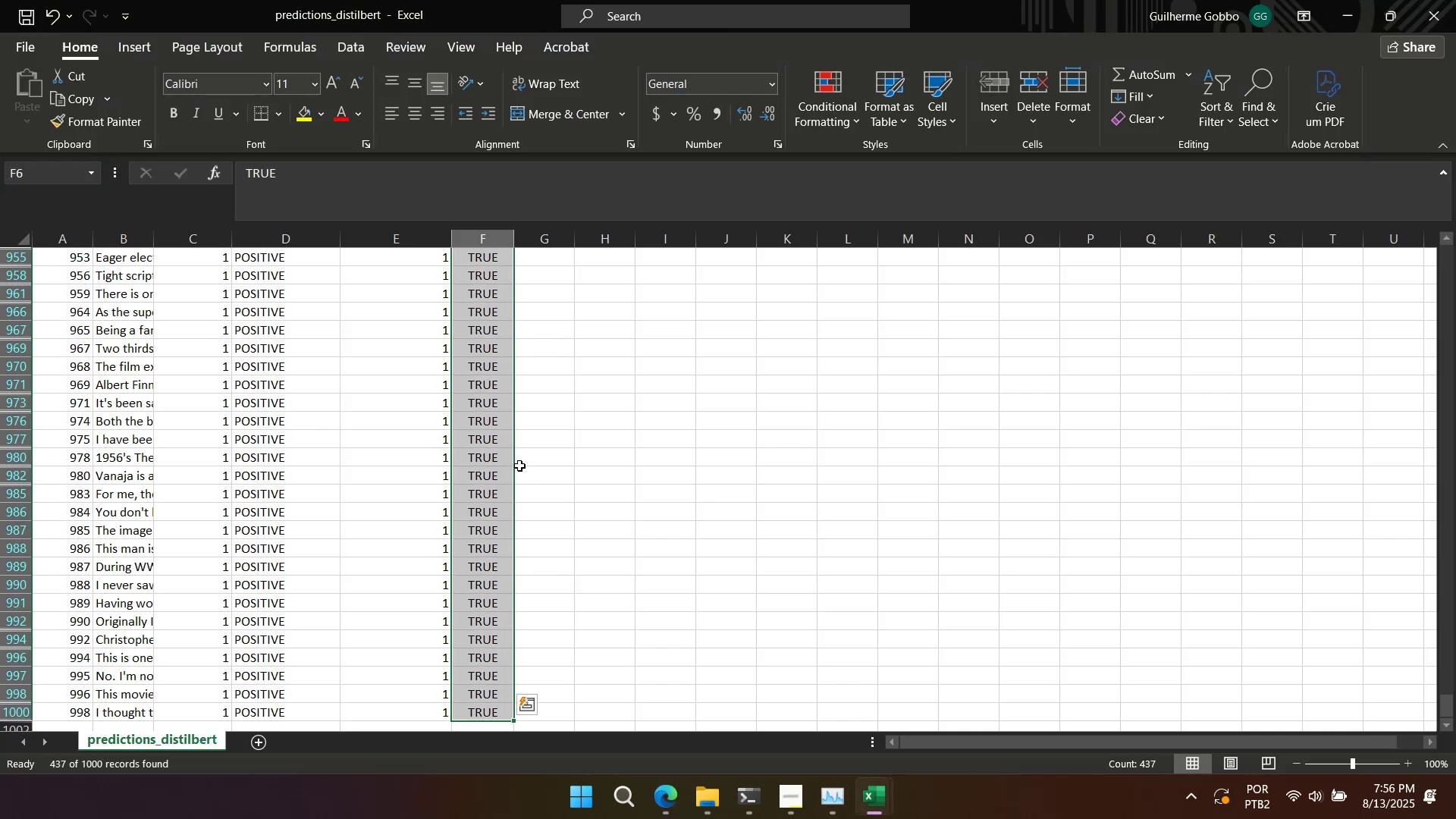 
key(Alt+Tab)
 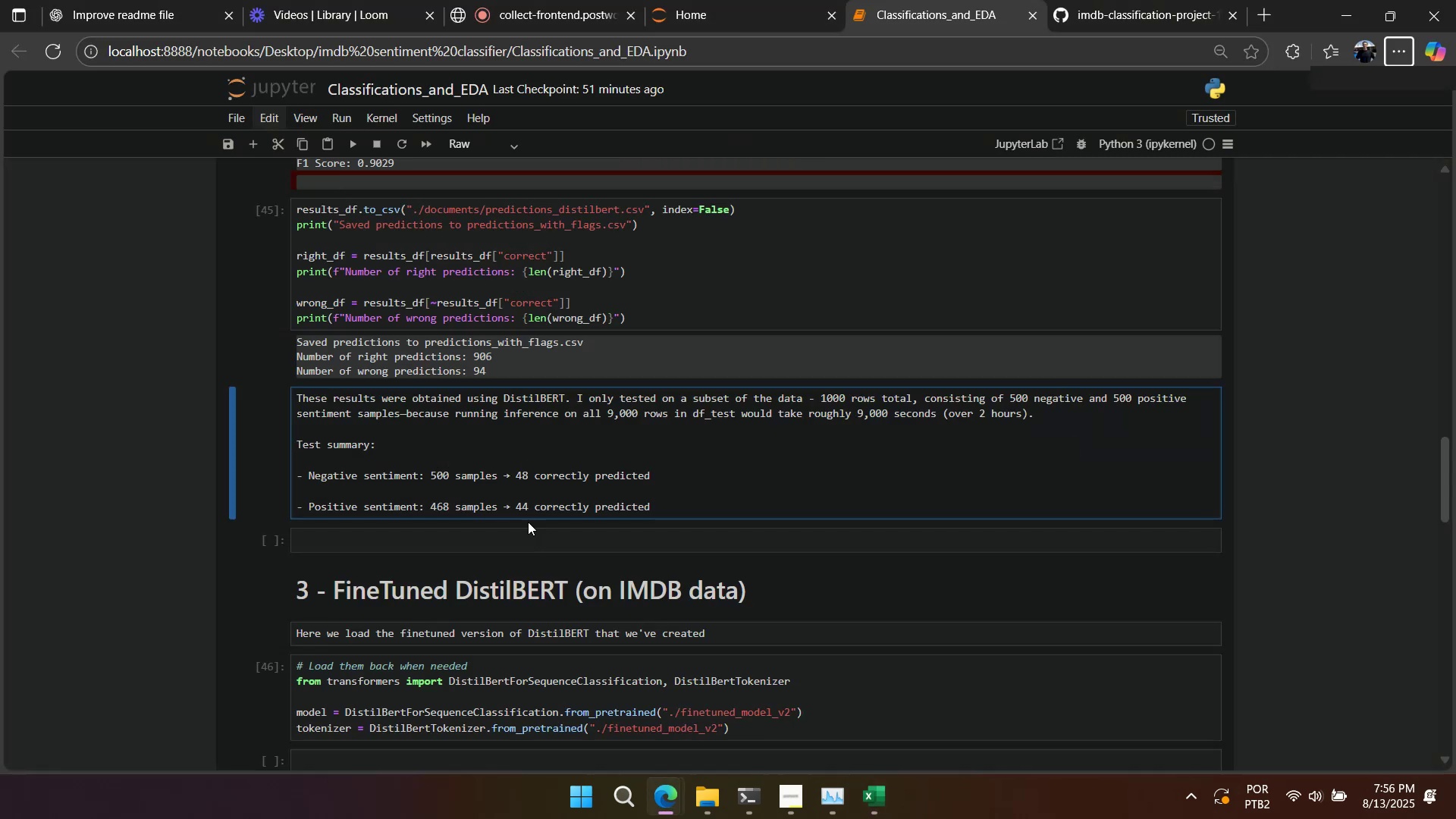 
left_click([517, 508])
 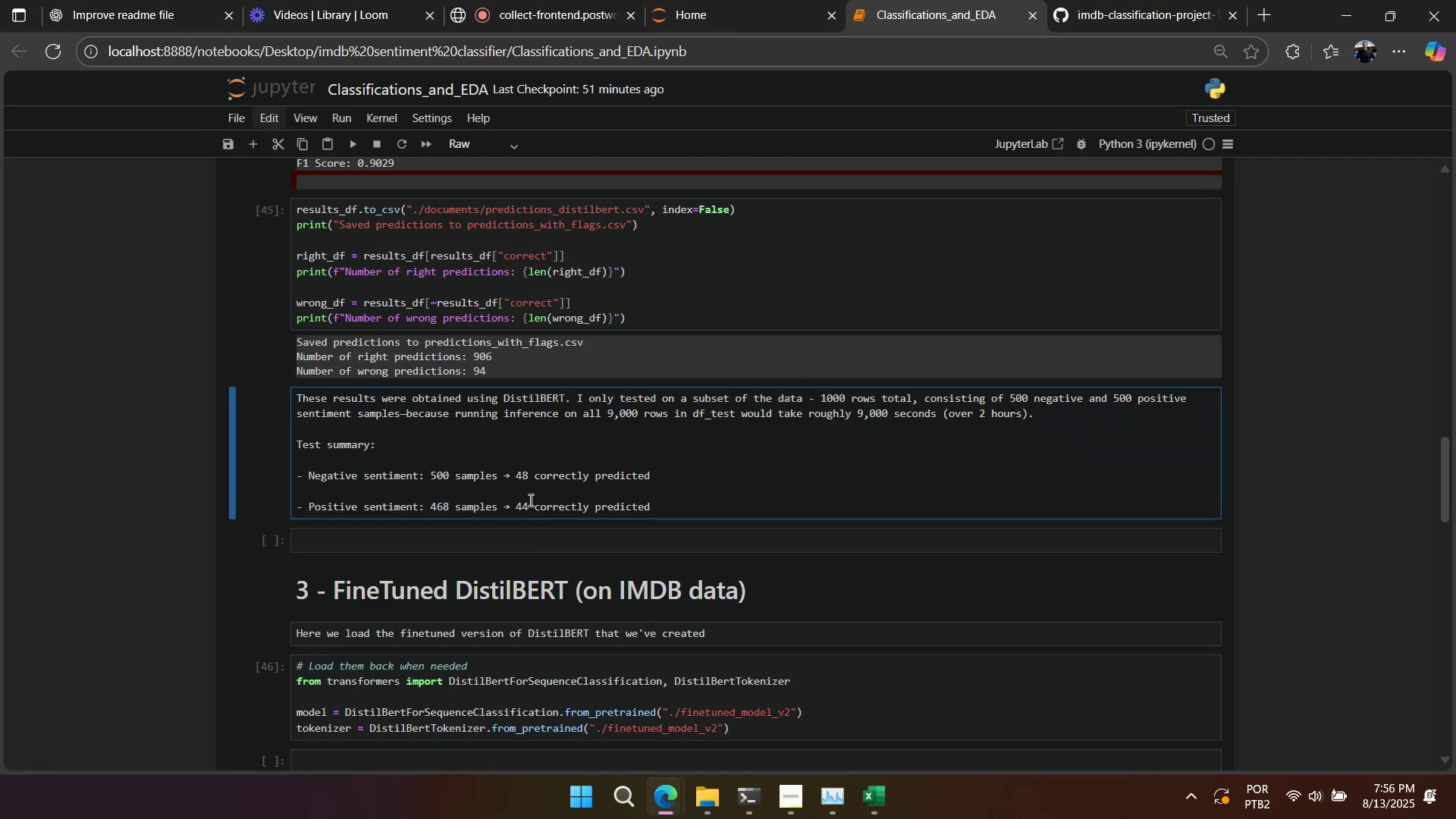 
left_click([529, 504])
 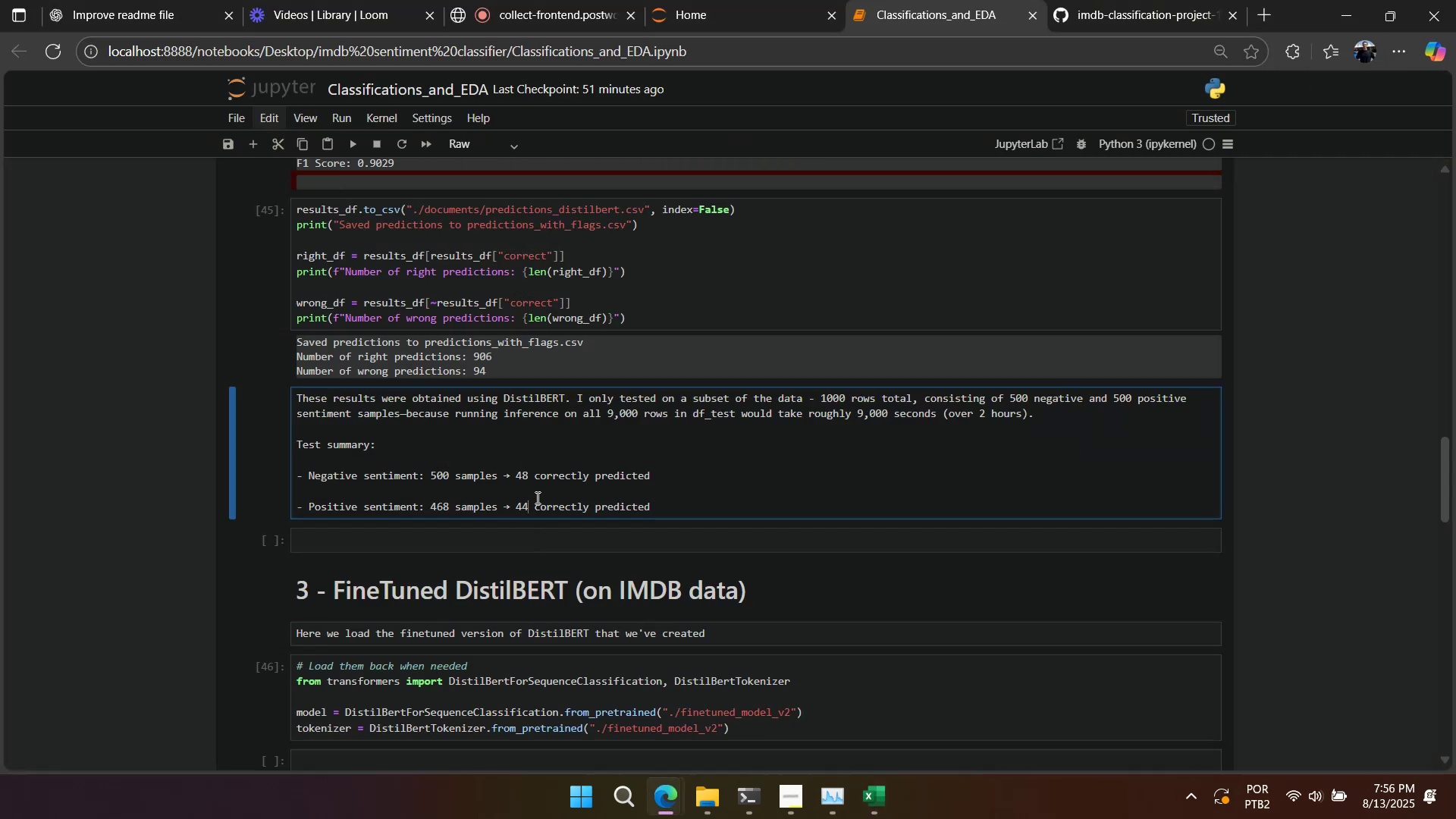 
key(Backspace)
 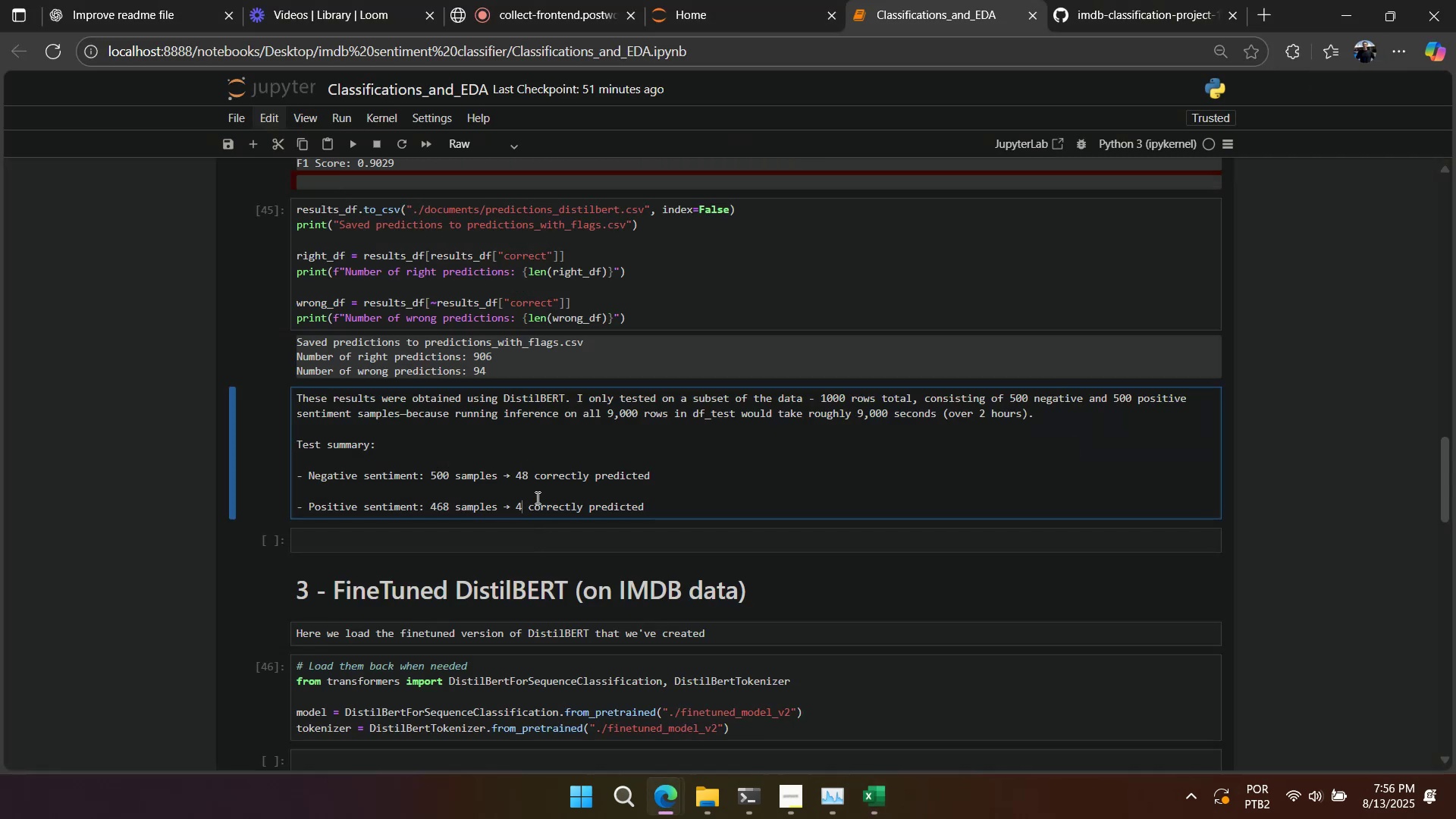 
key(Numpad3)
 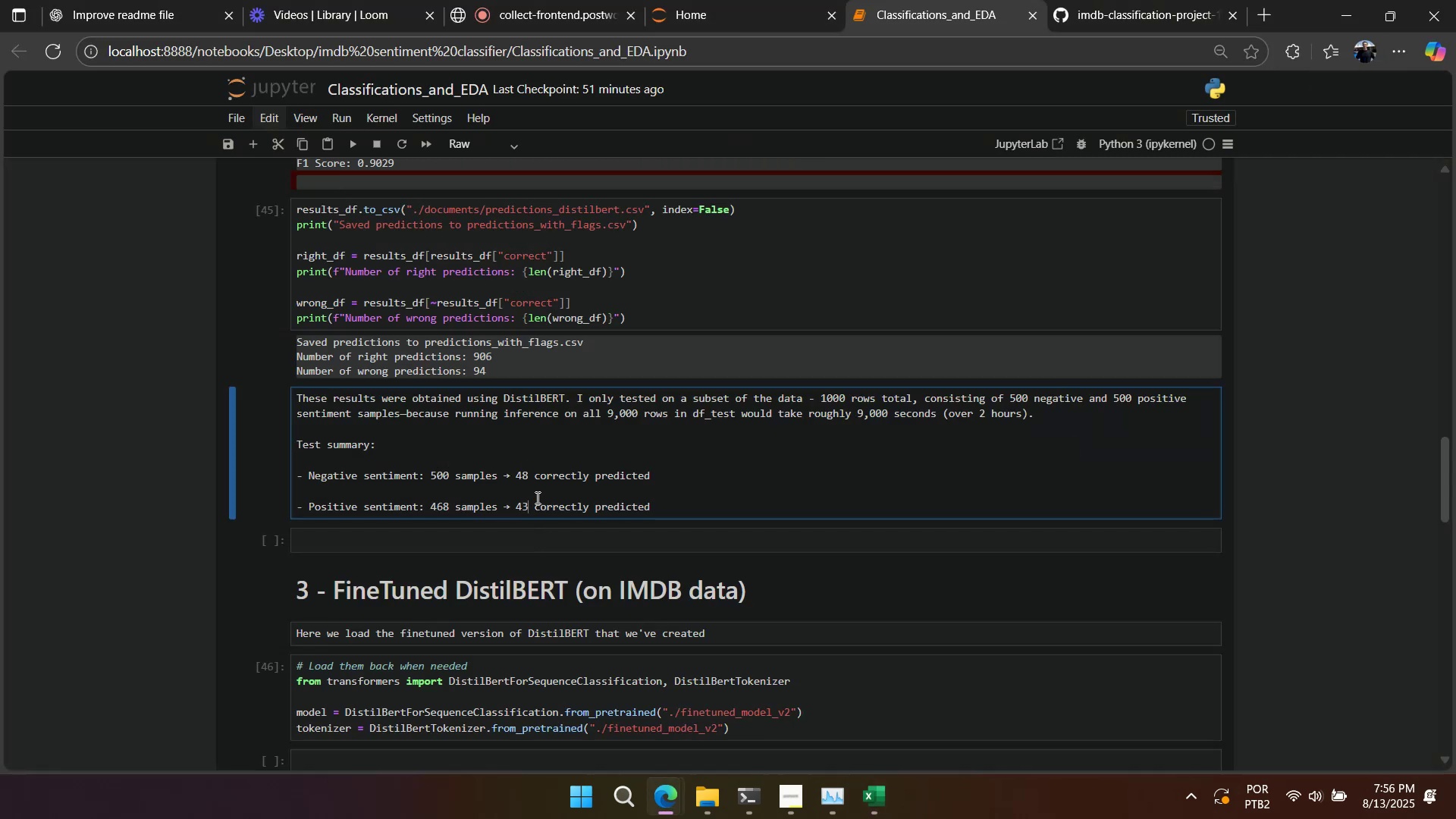 
key(Numpad7)
 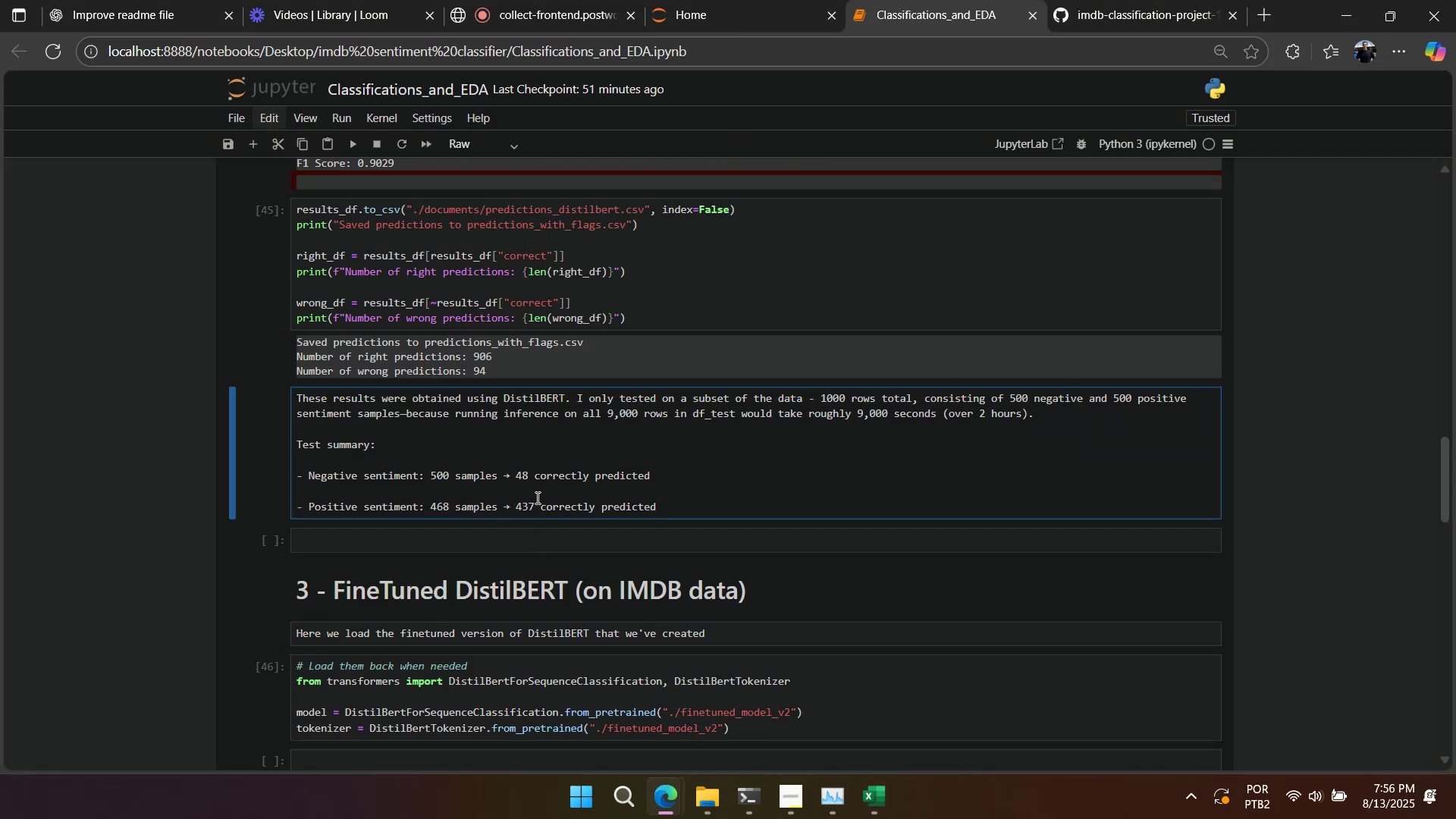 
key(Alt+AltLeft)
 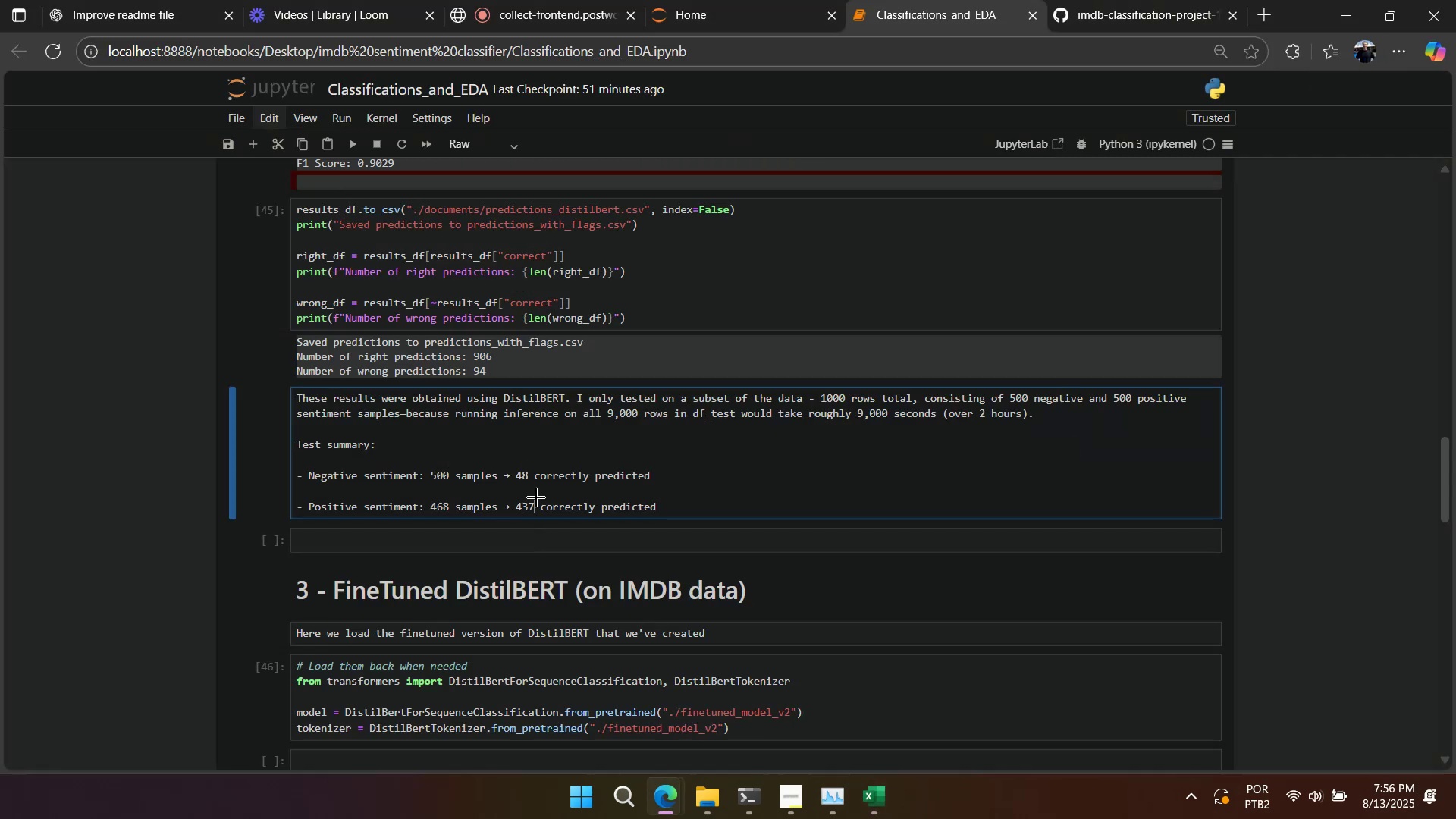 
hold_key(key=Tab, duration=18.41)
 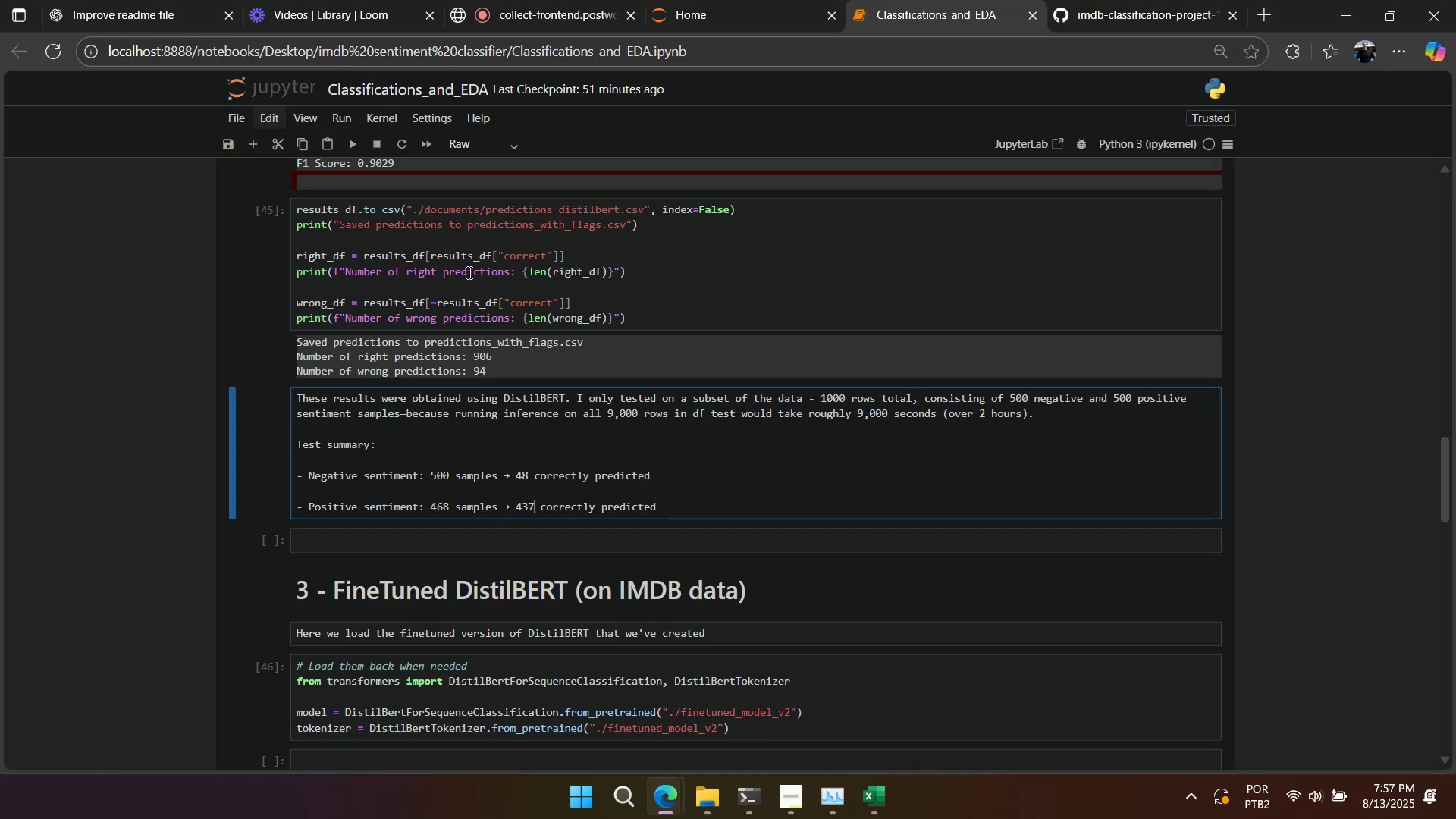 
left_click([315, 446])
 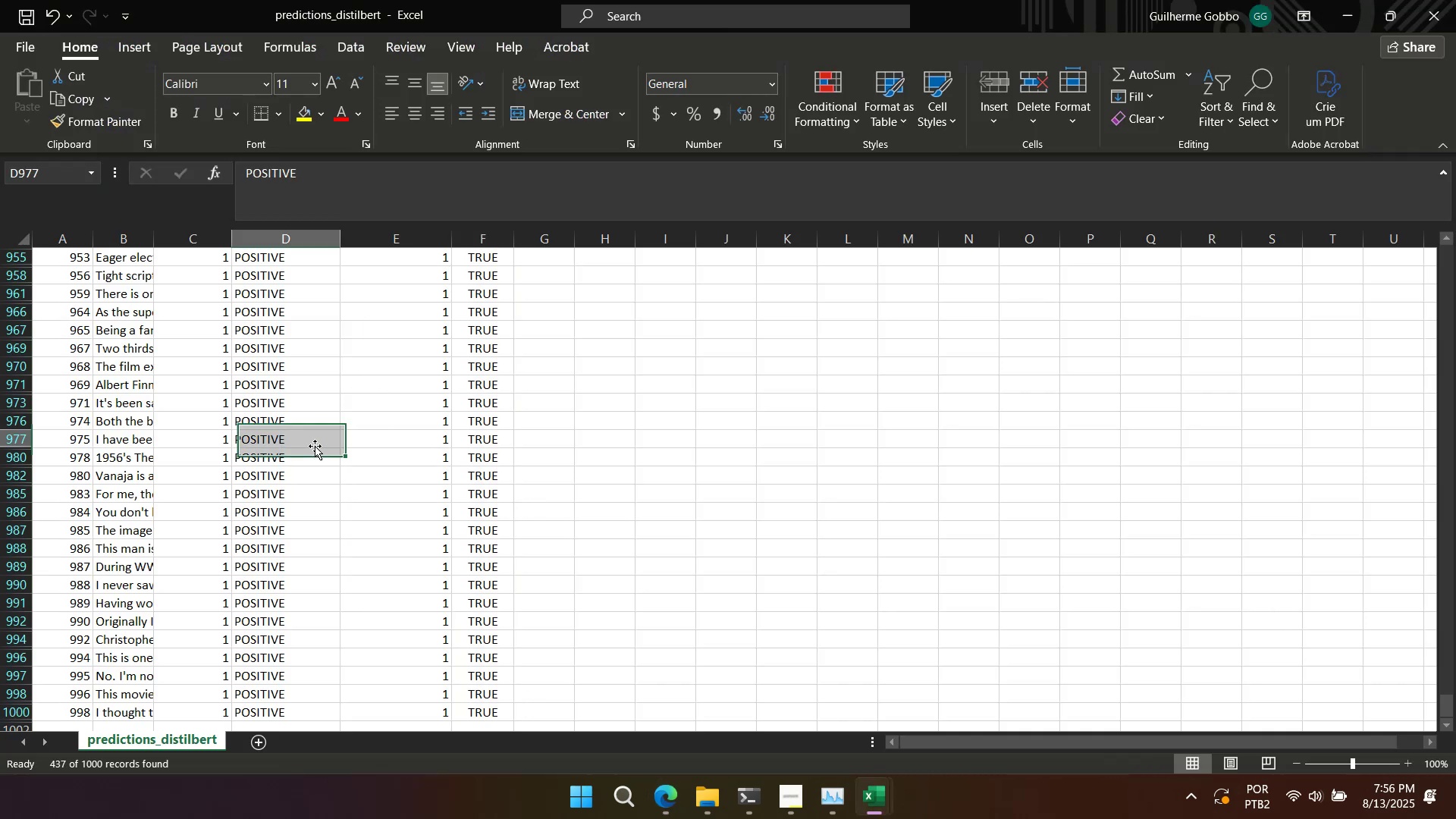 
key(Control+ArrowUp)
 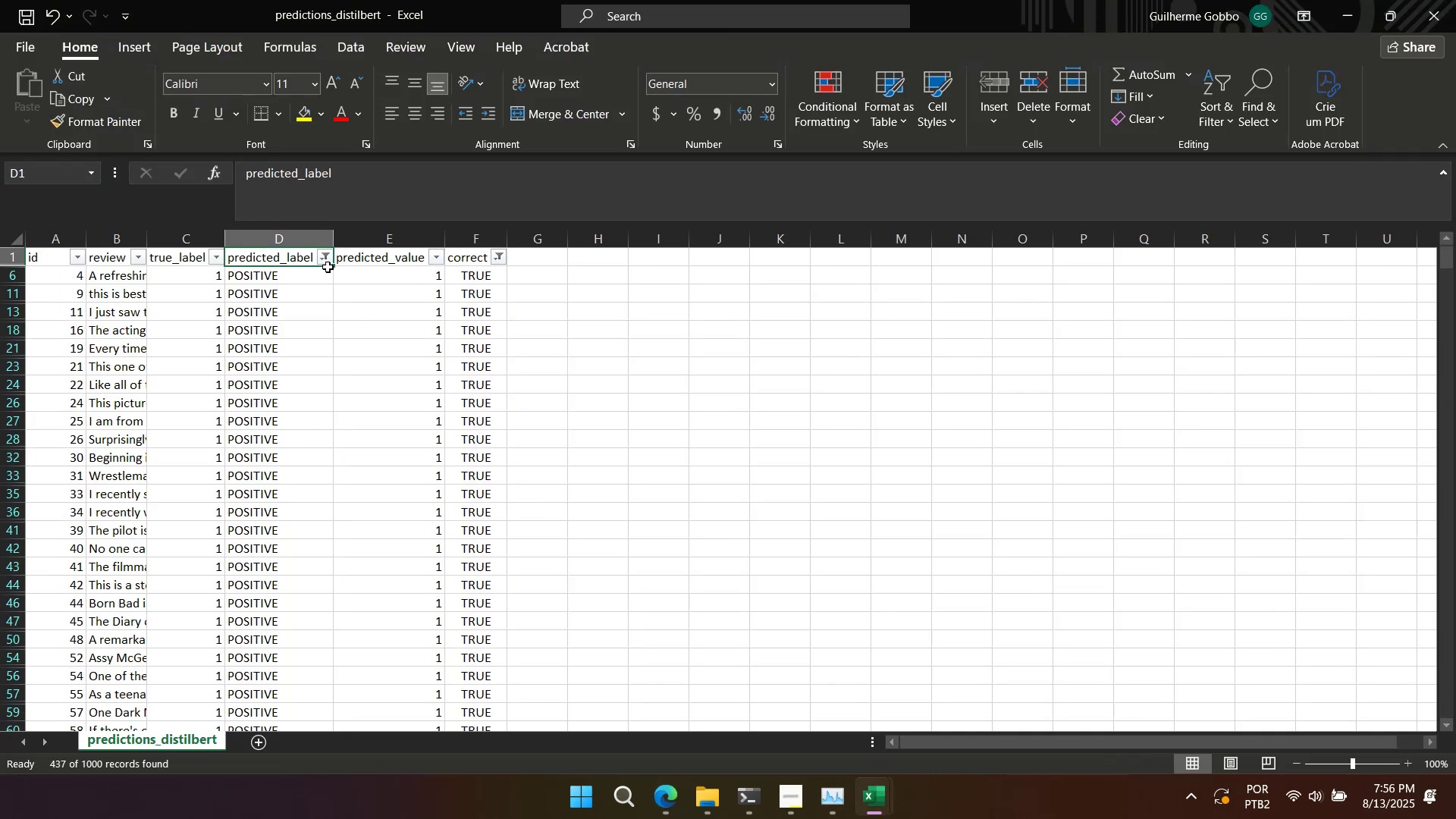 
double_click([327, 261])
 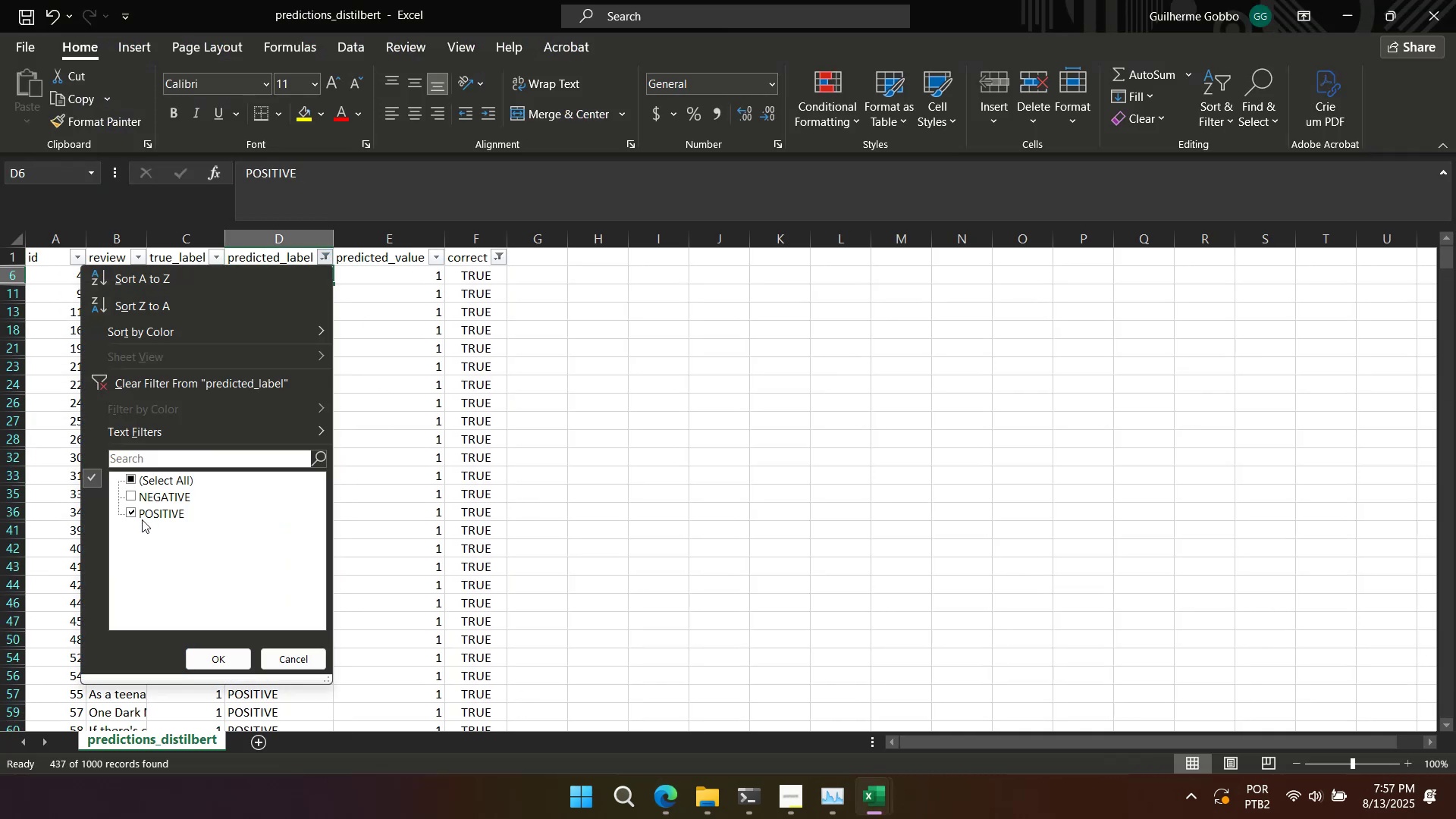 
left_click([147, 497])
 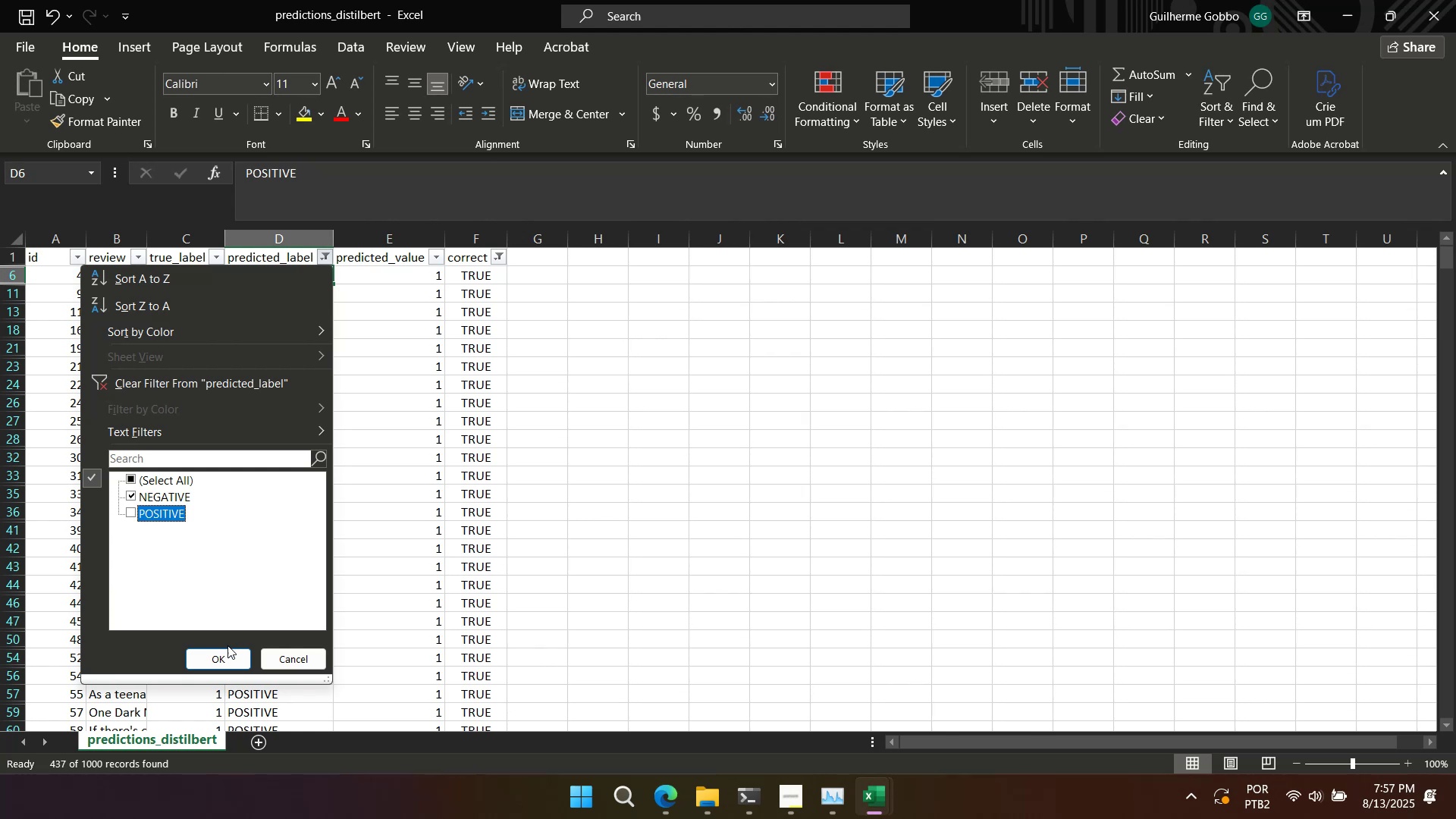 
left_click([228, 654])
 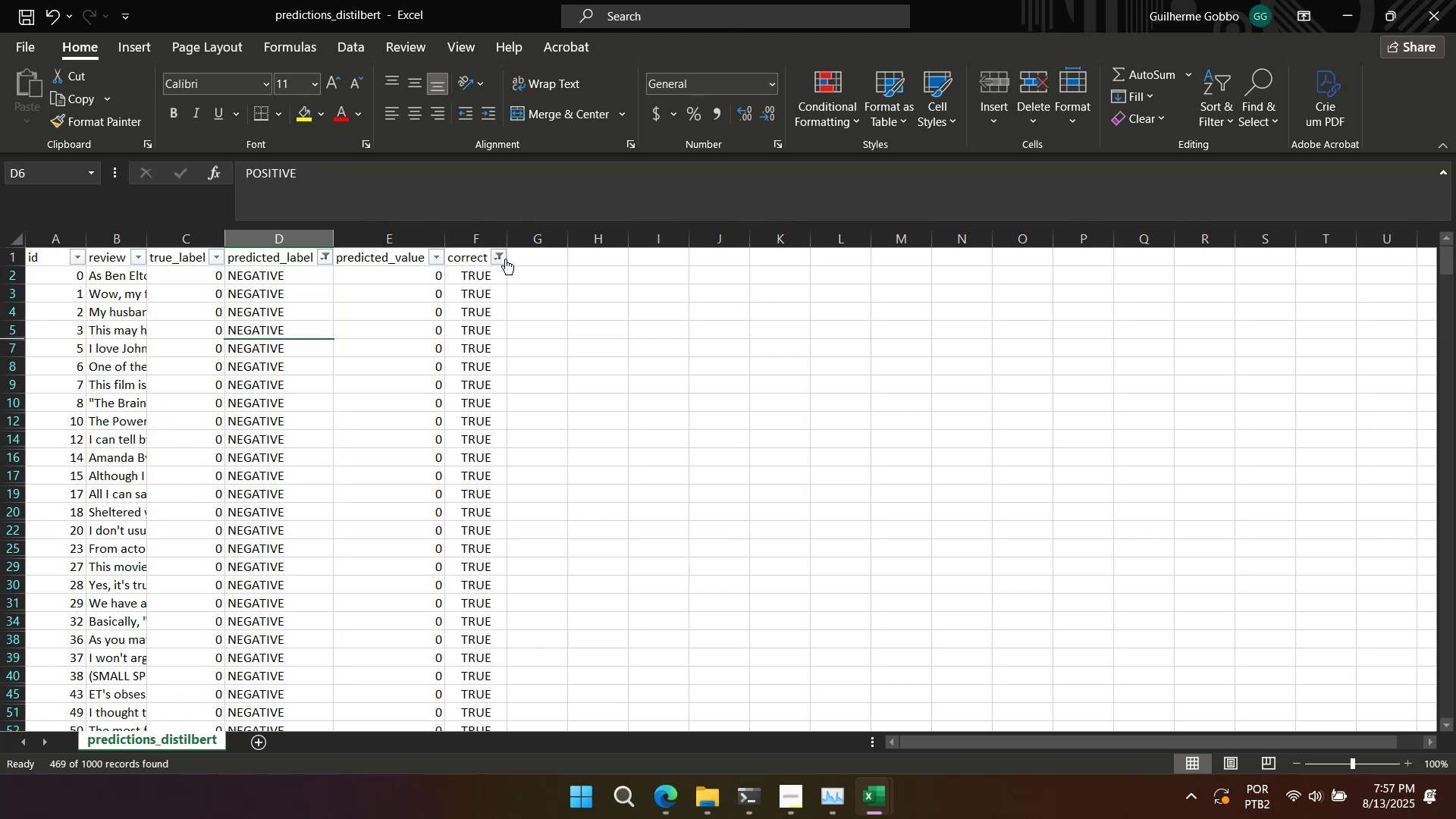 
left_click([504, 259])
 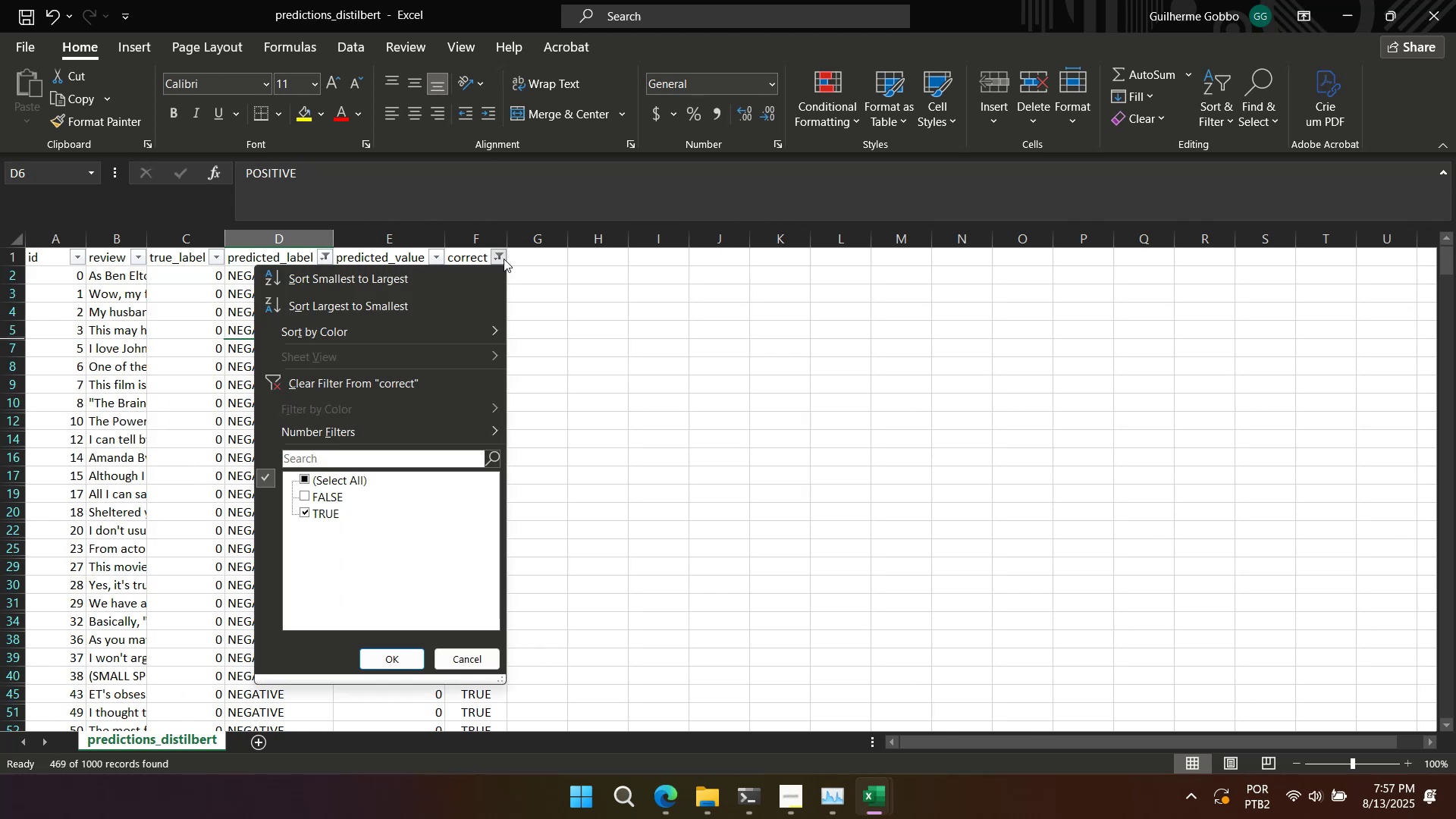 
left_click([504, 259])
 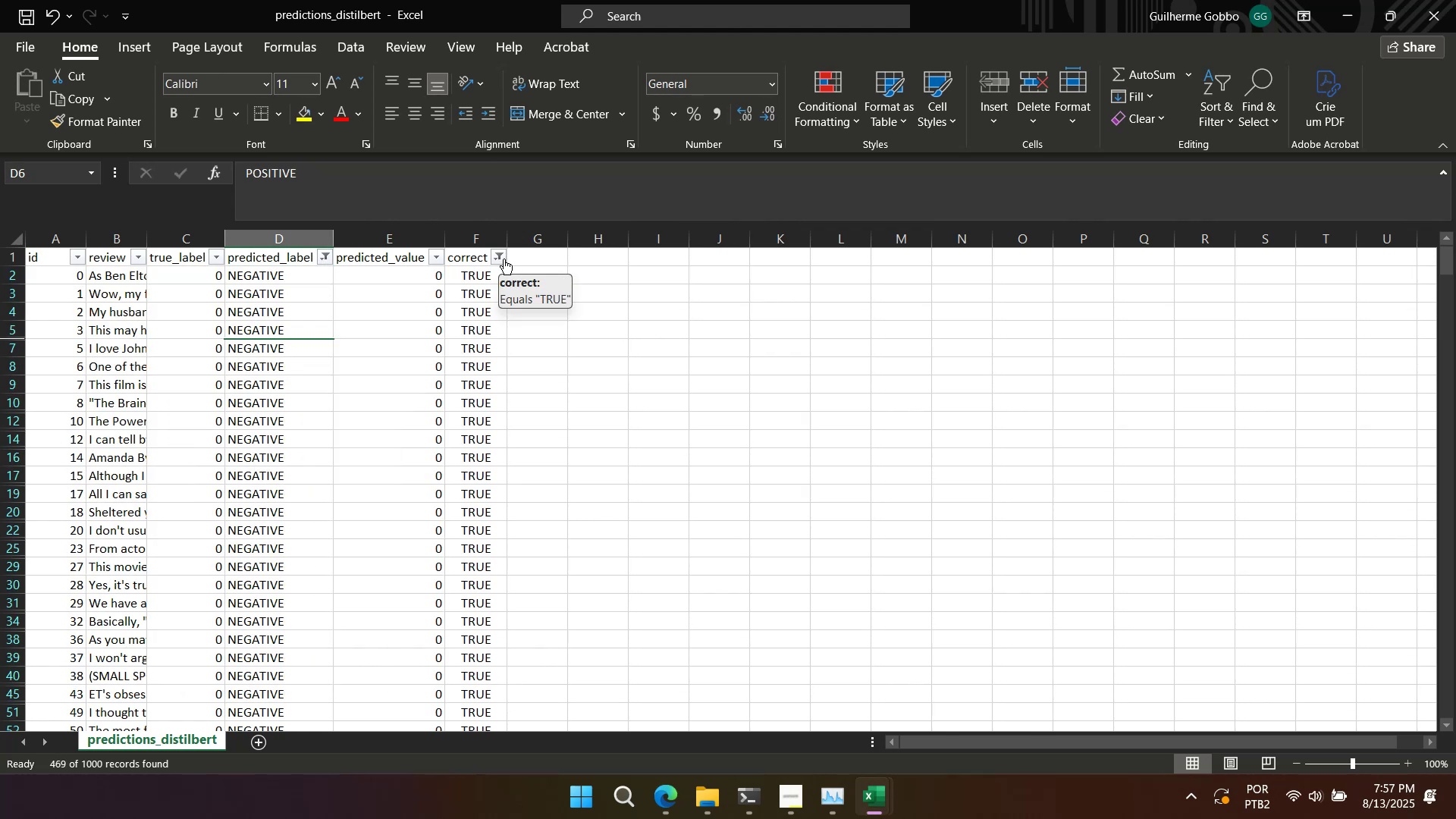 
left_click([504, 259])
 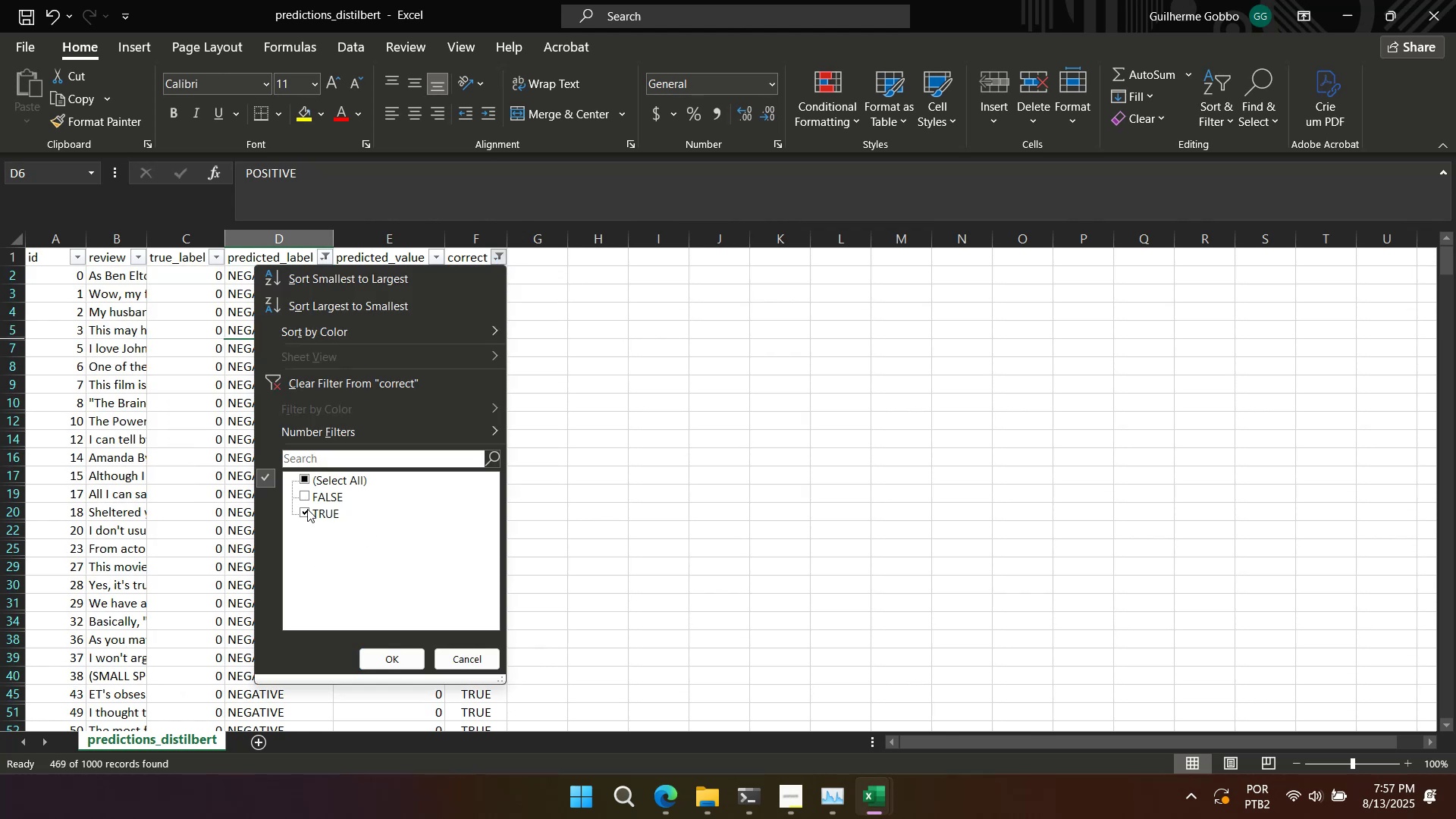 
left_click([311, 500])
 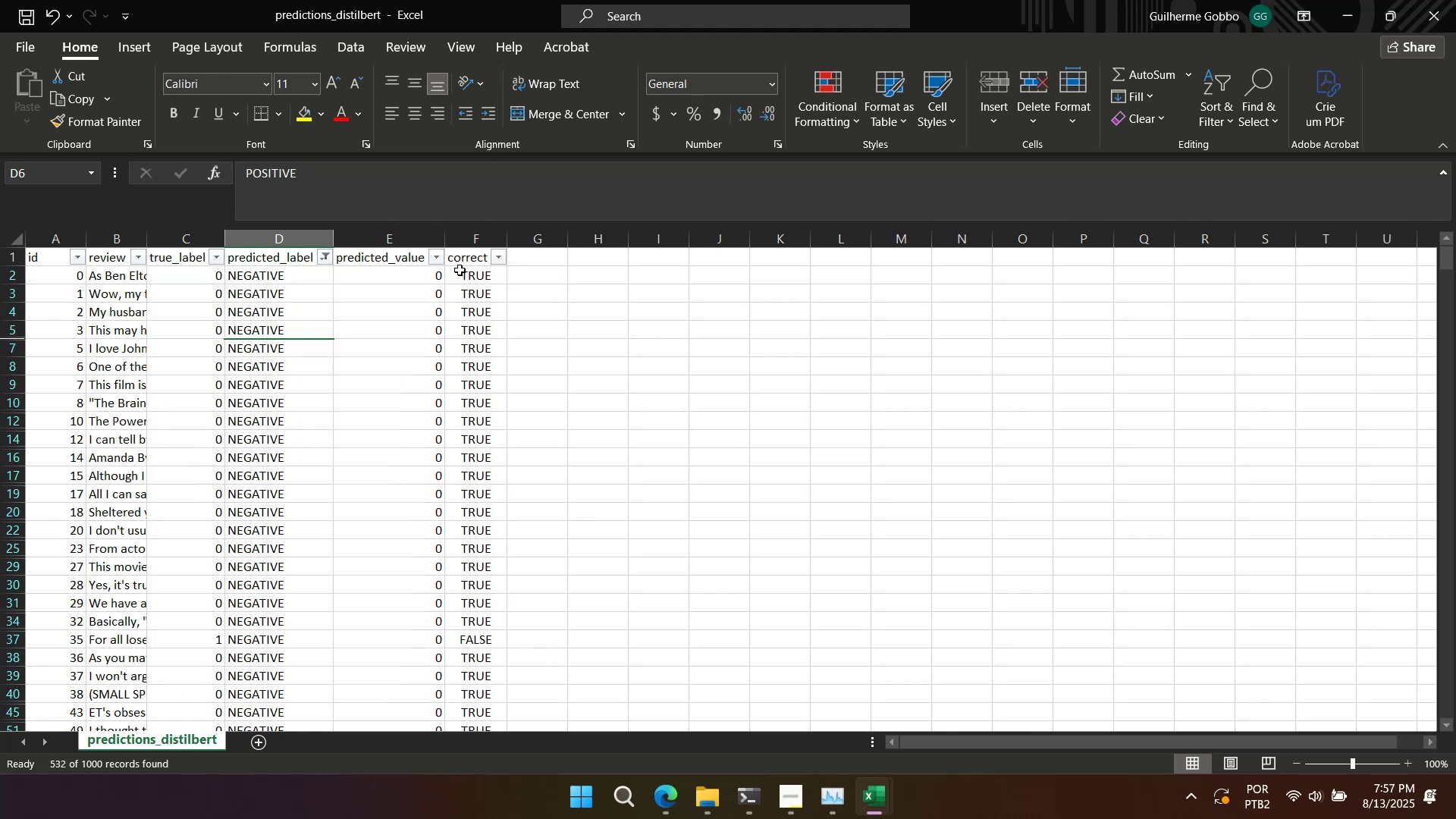 
key(Control+ArrowDown)
 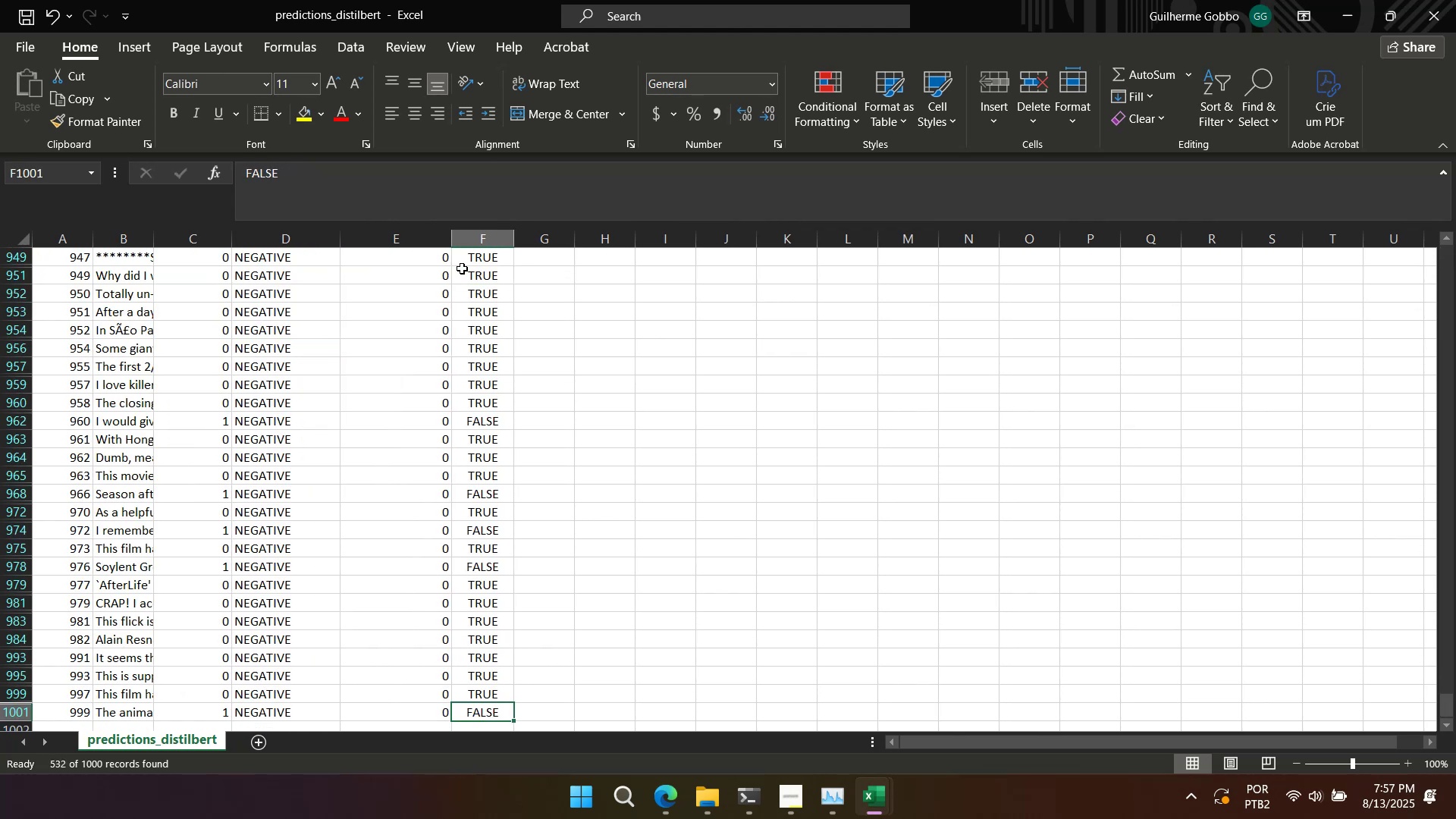 
key(Control+Shift+ArrowUp)
 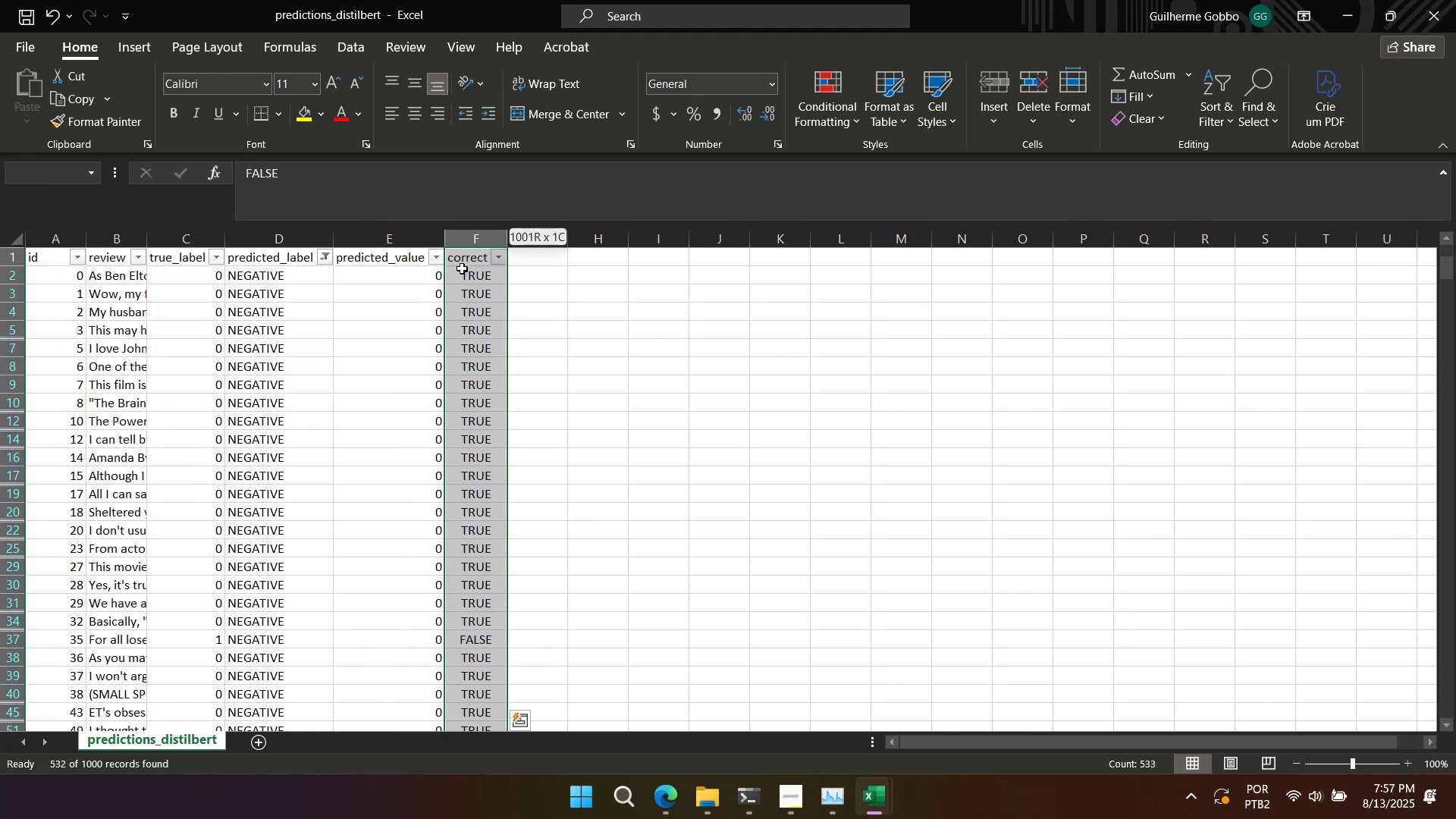 
key(Shift+ArrowDown)
 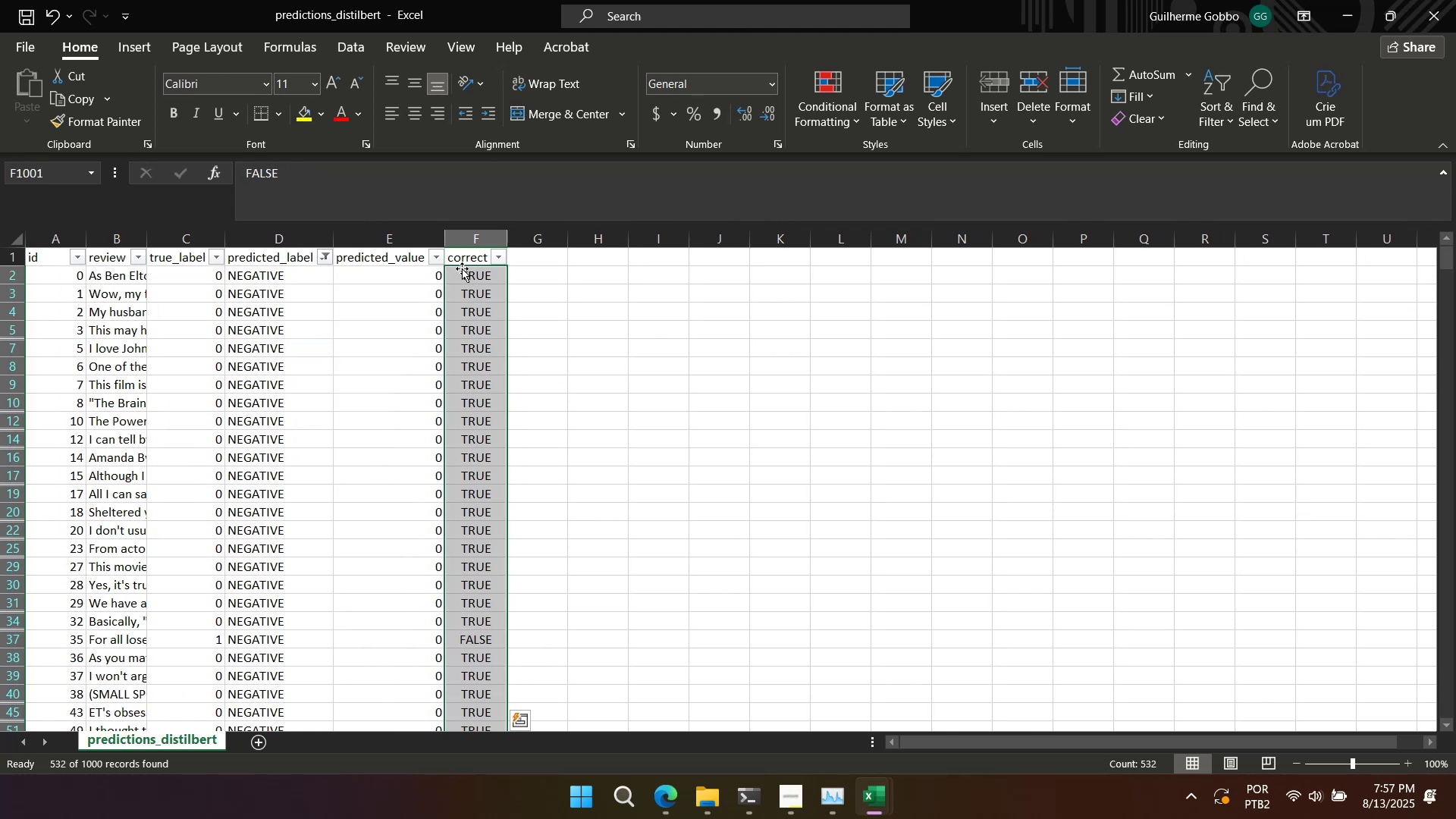 
key(Control+ArrowUp)
 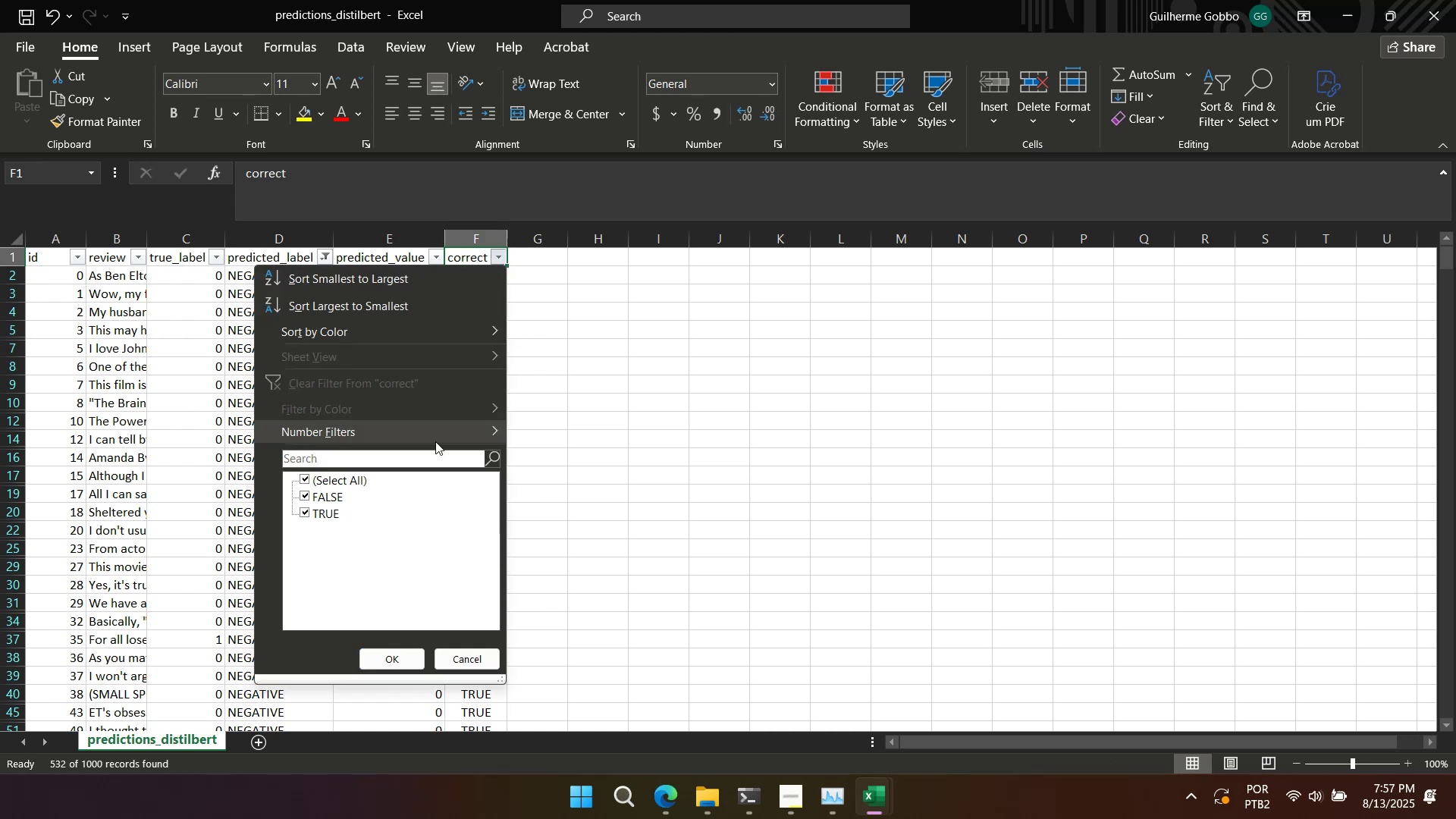 
left_click([338, 496])
 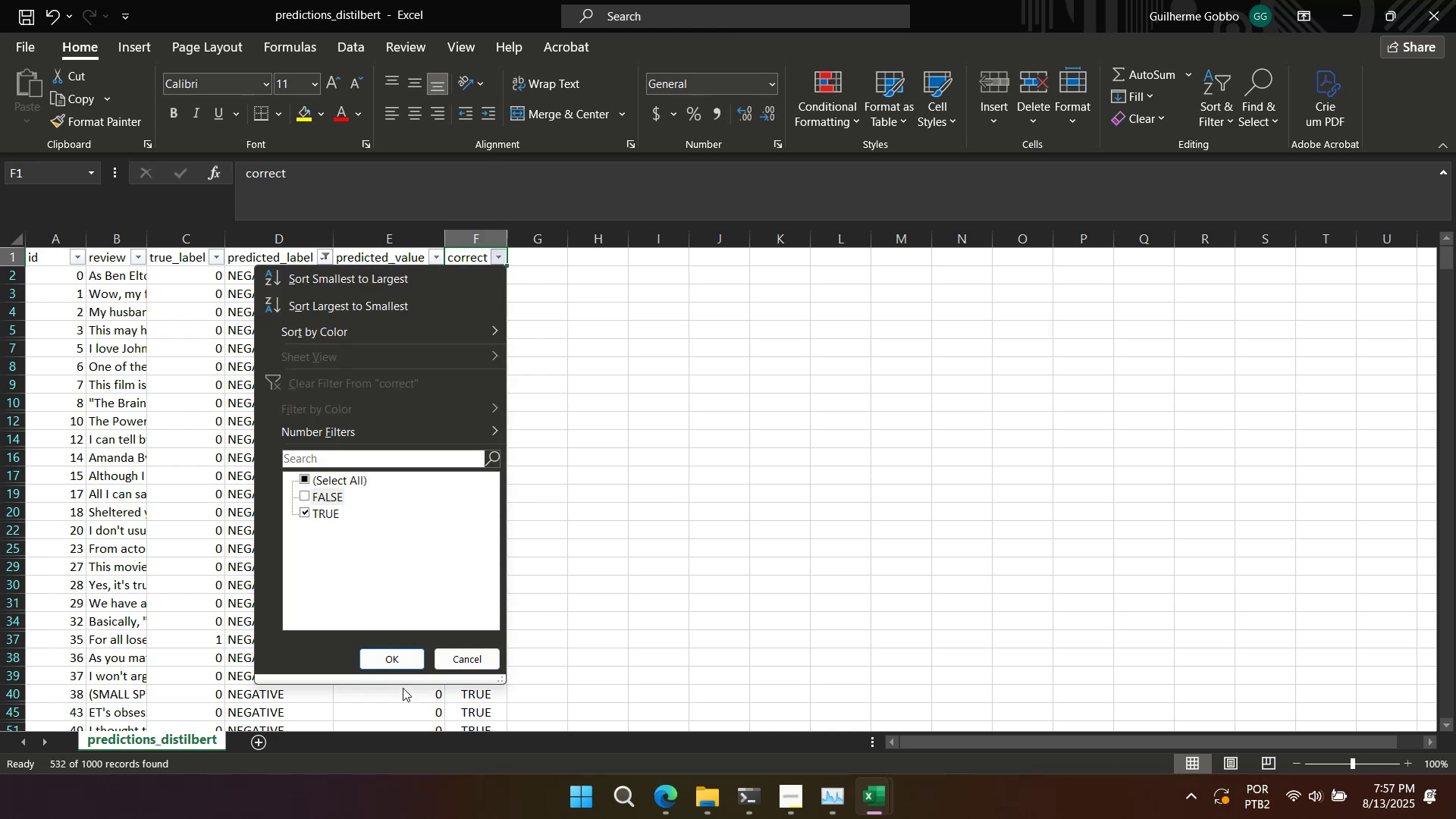 
left_click([397, 662])
 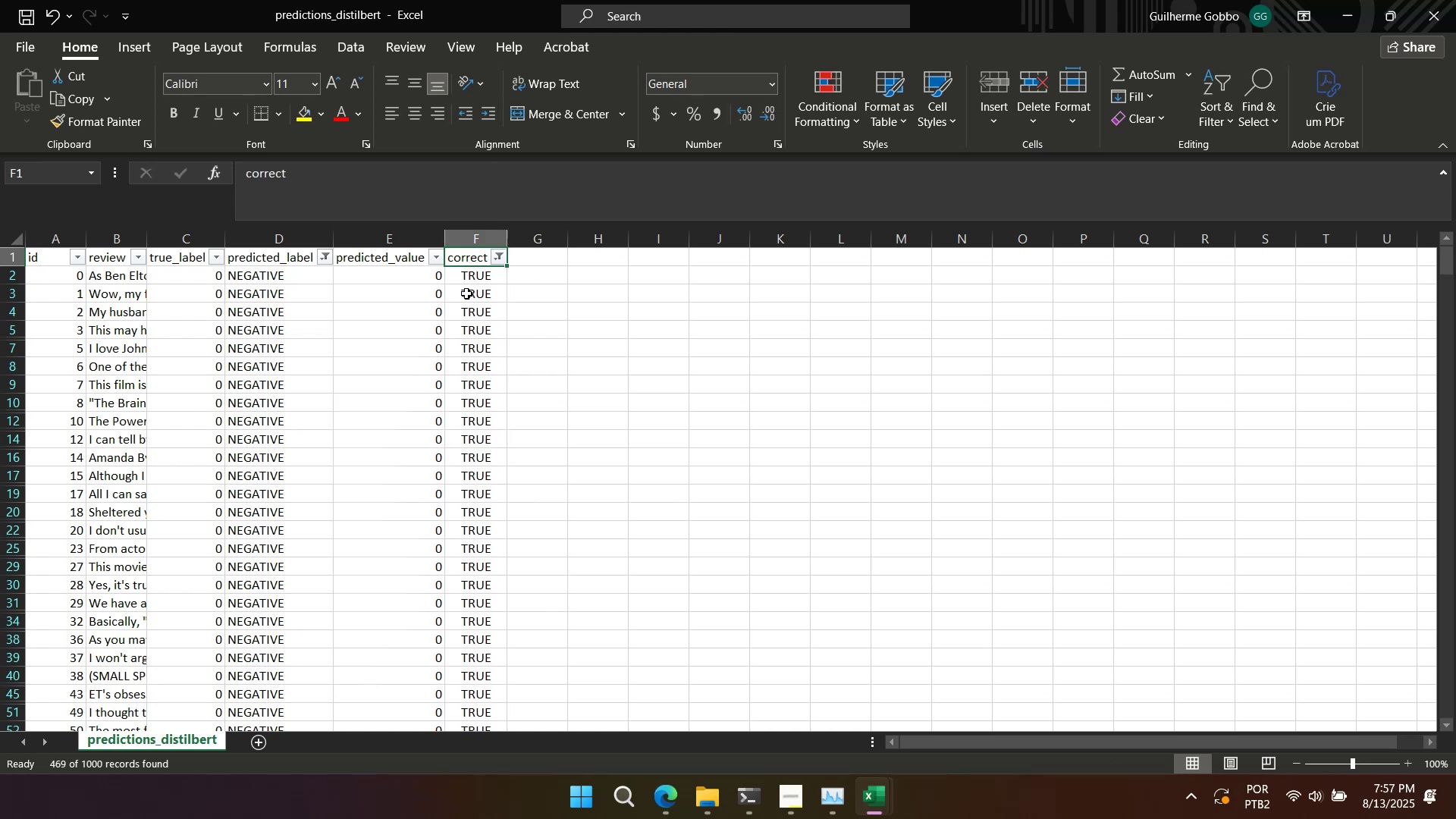 
left_click([468, 272])
 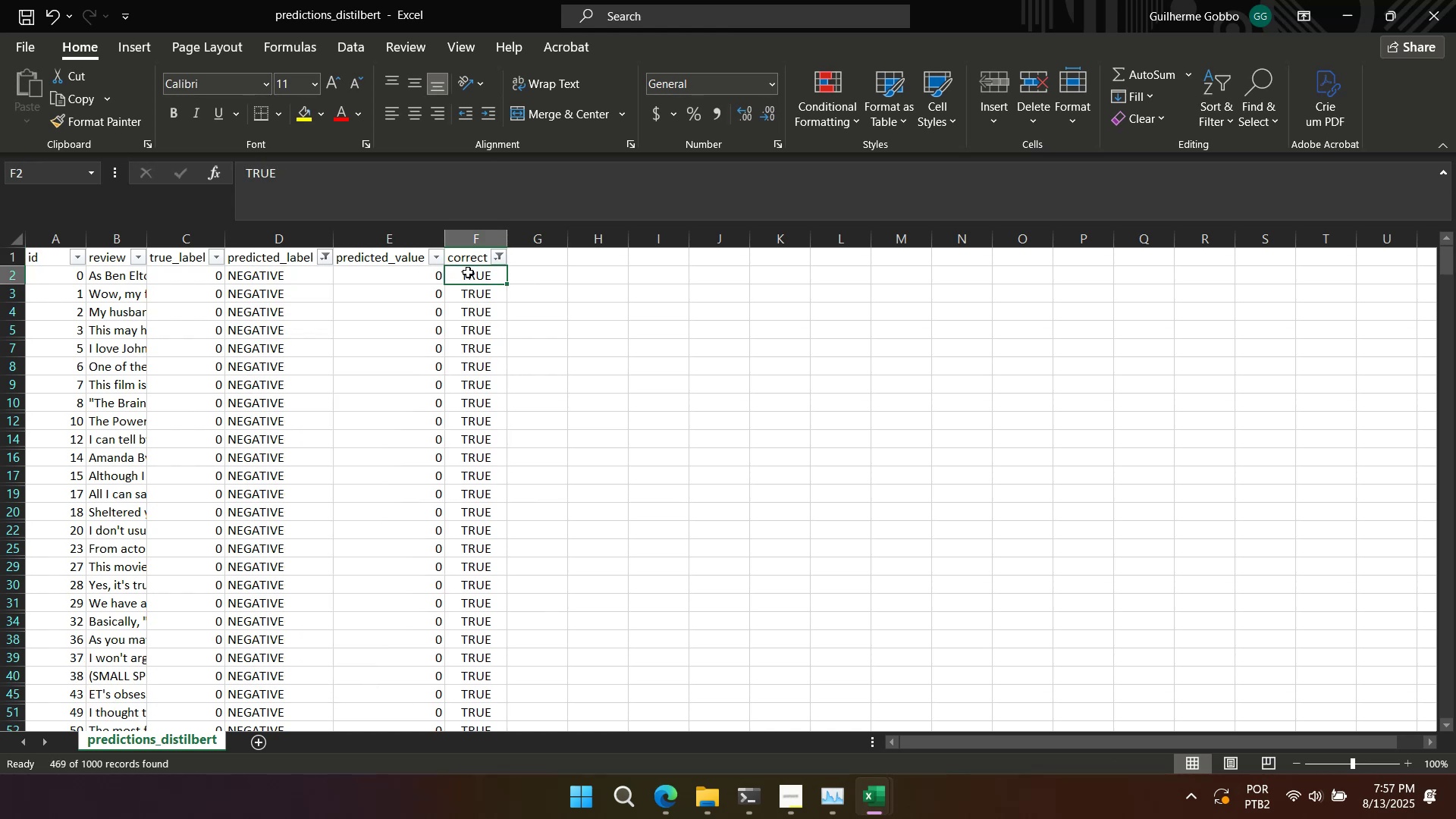 
key(Control+Shift+ArrowDown)
 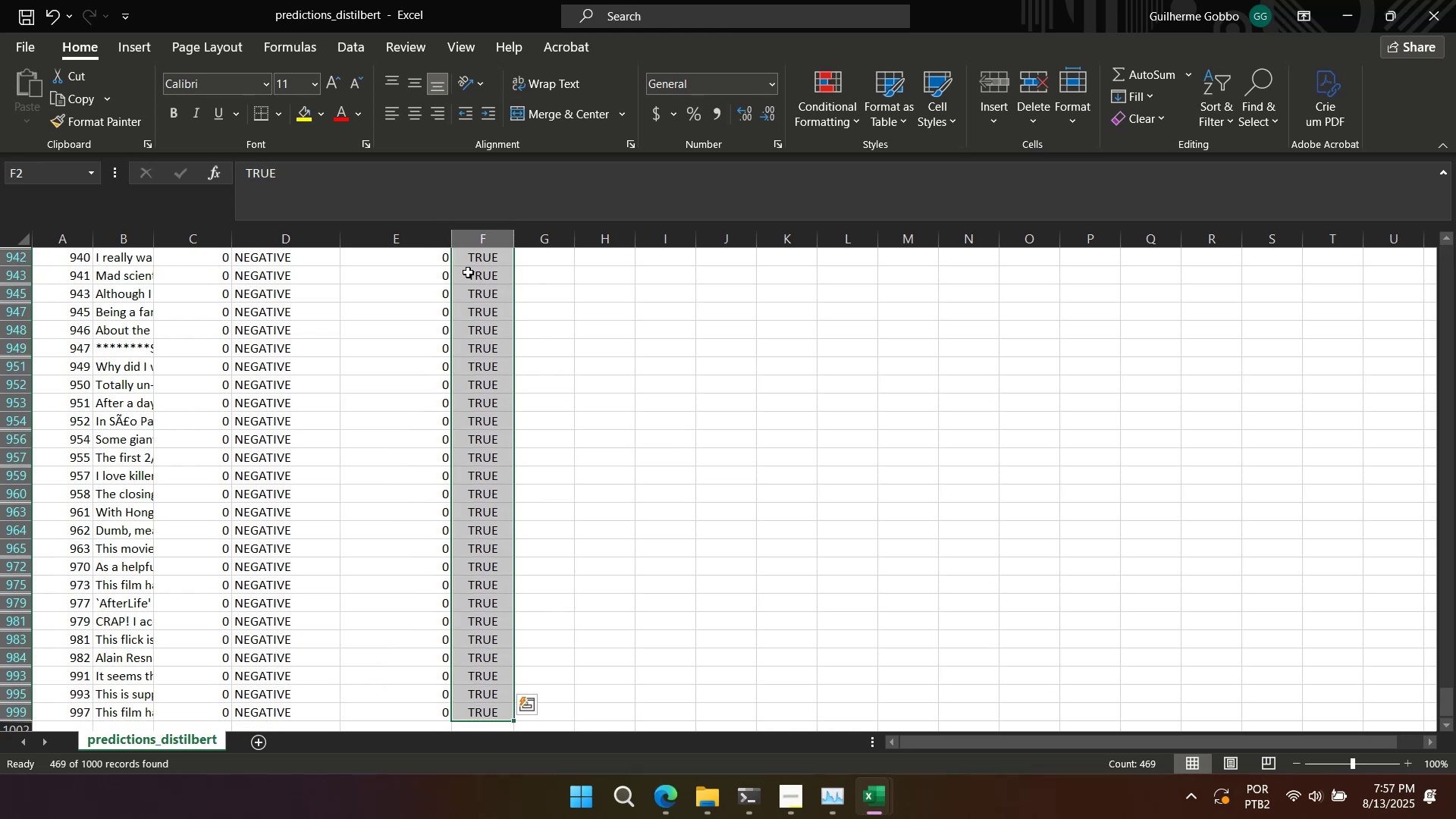 
key(Alt+AltLeft)
 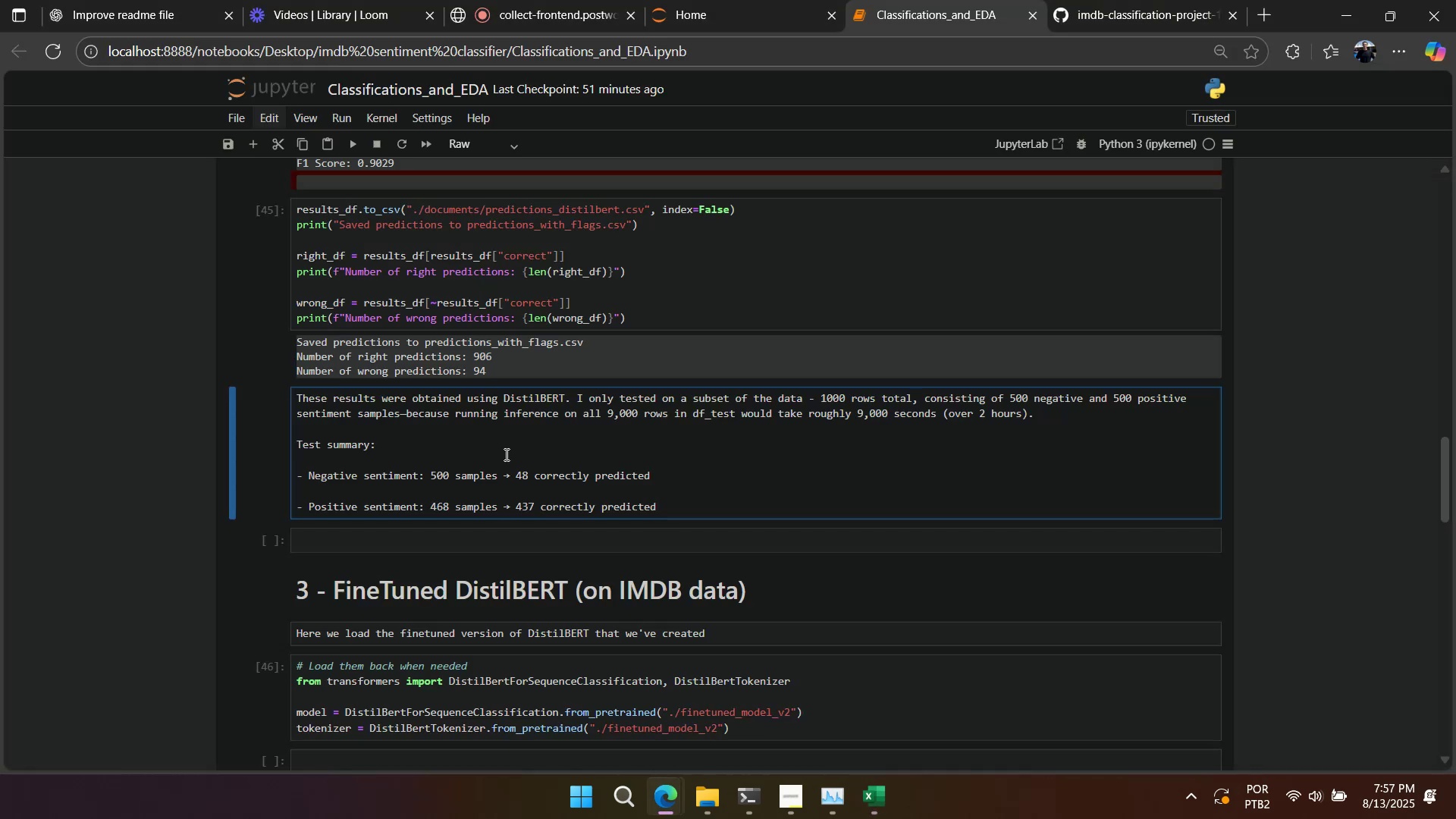 
double_click([444, 483])
 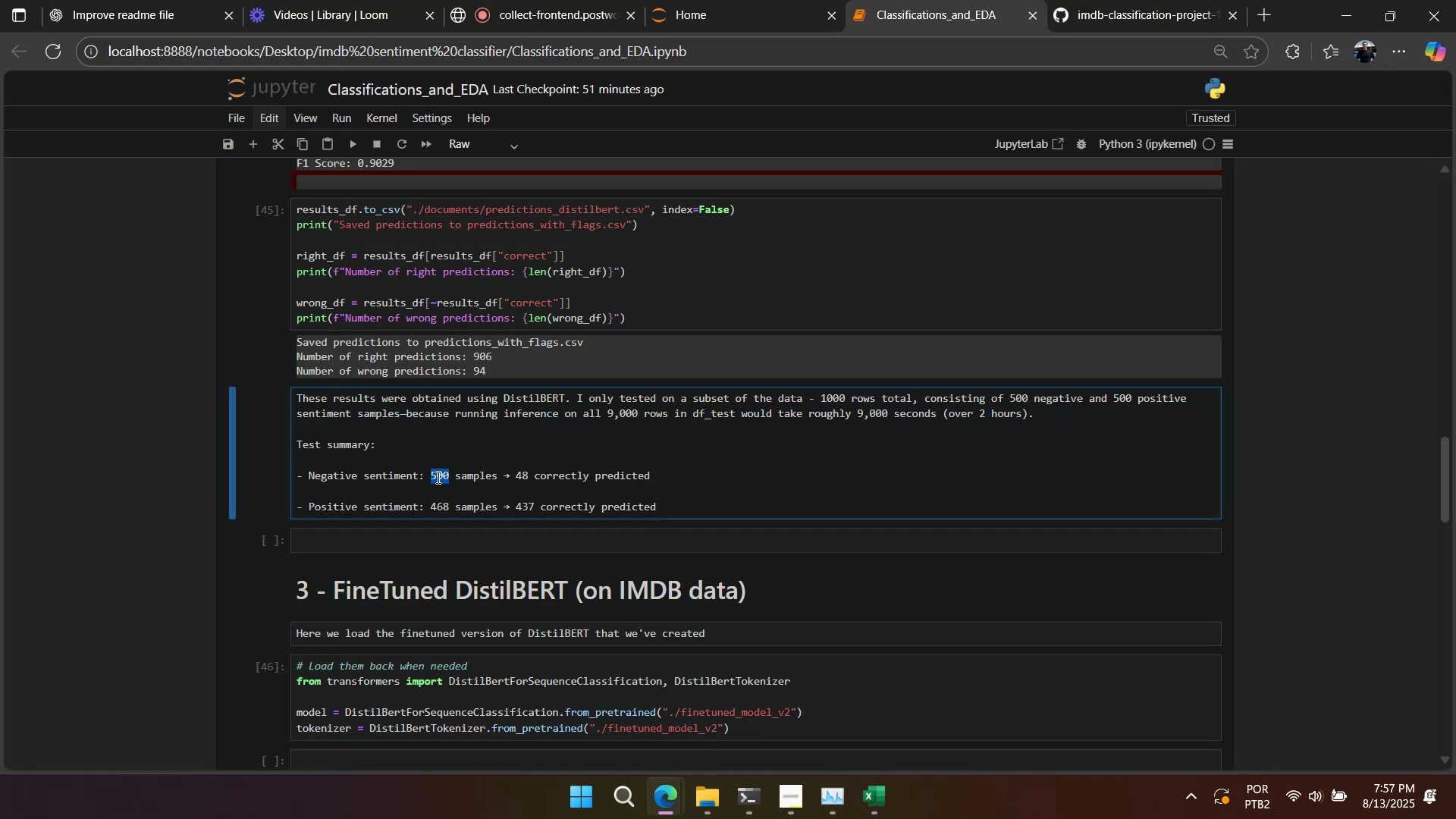 
double_click([437, 477])
 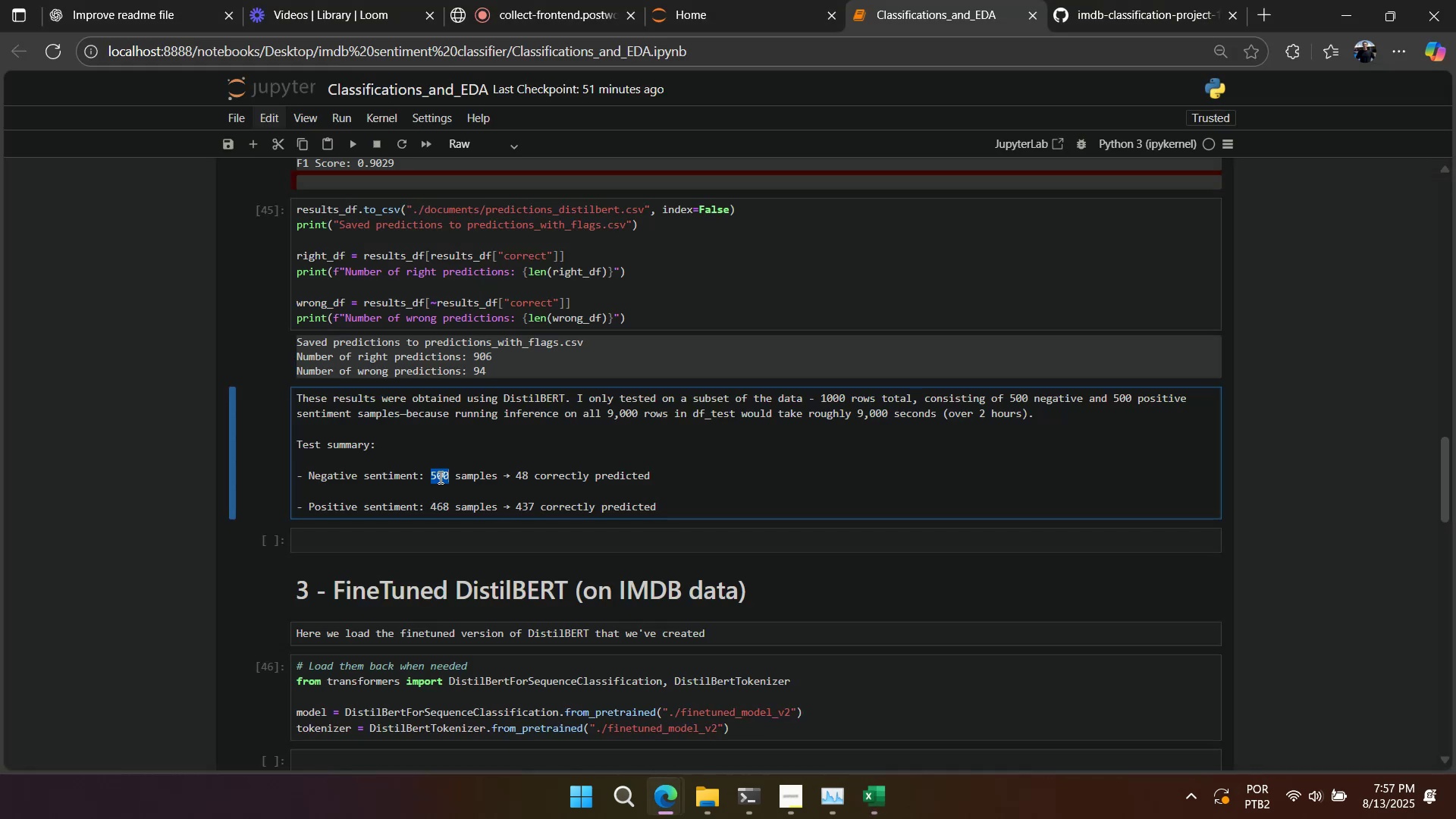 
key(Numpad5)
 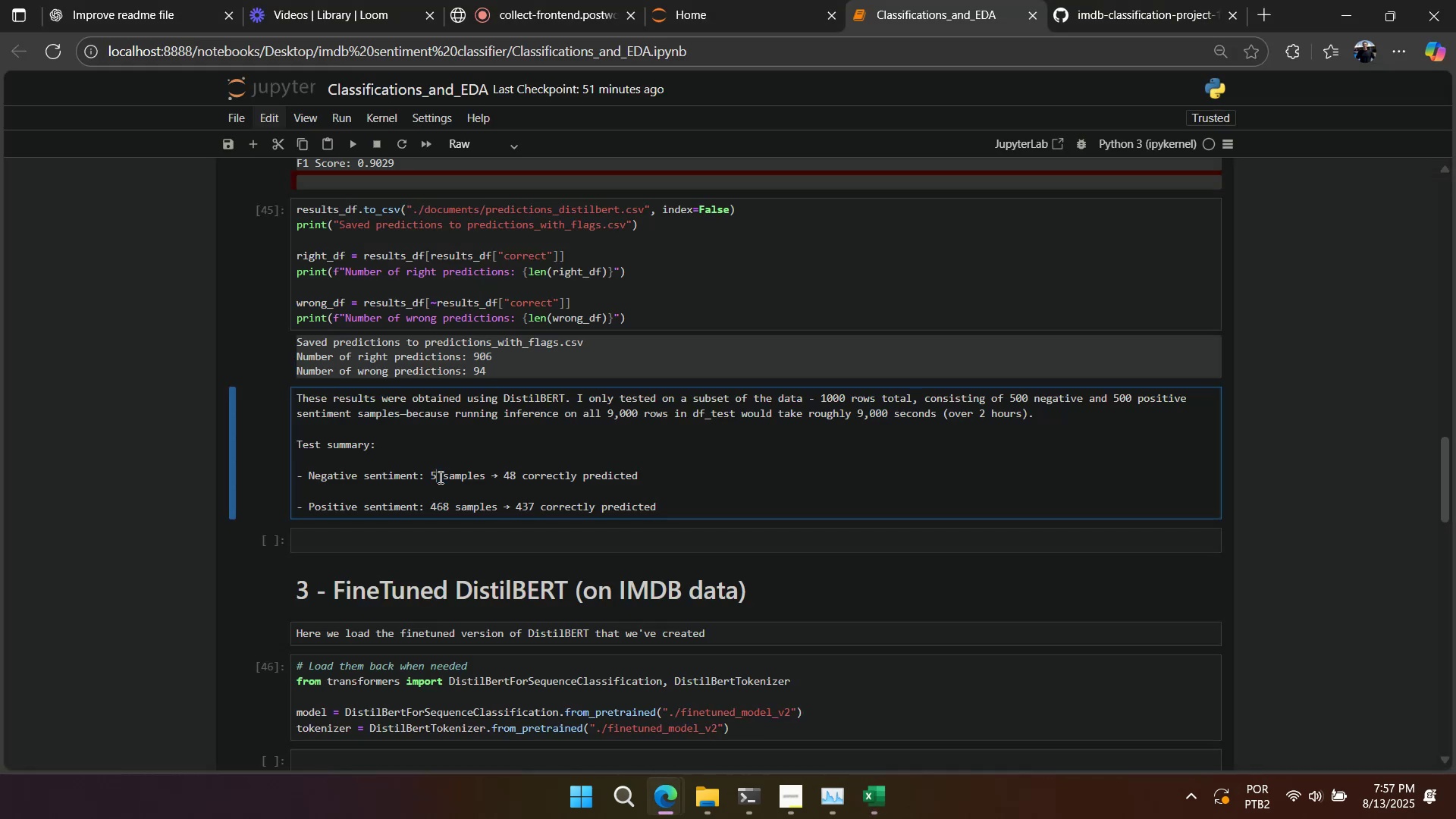 
key(Numpad3)
 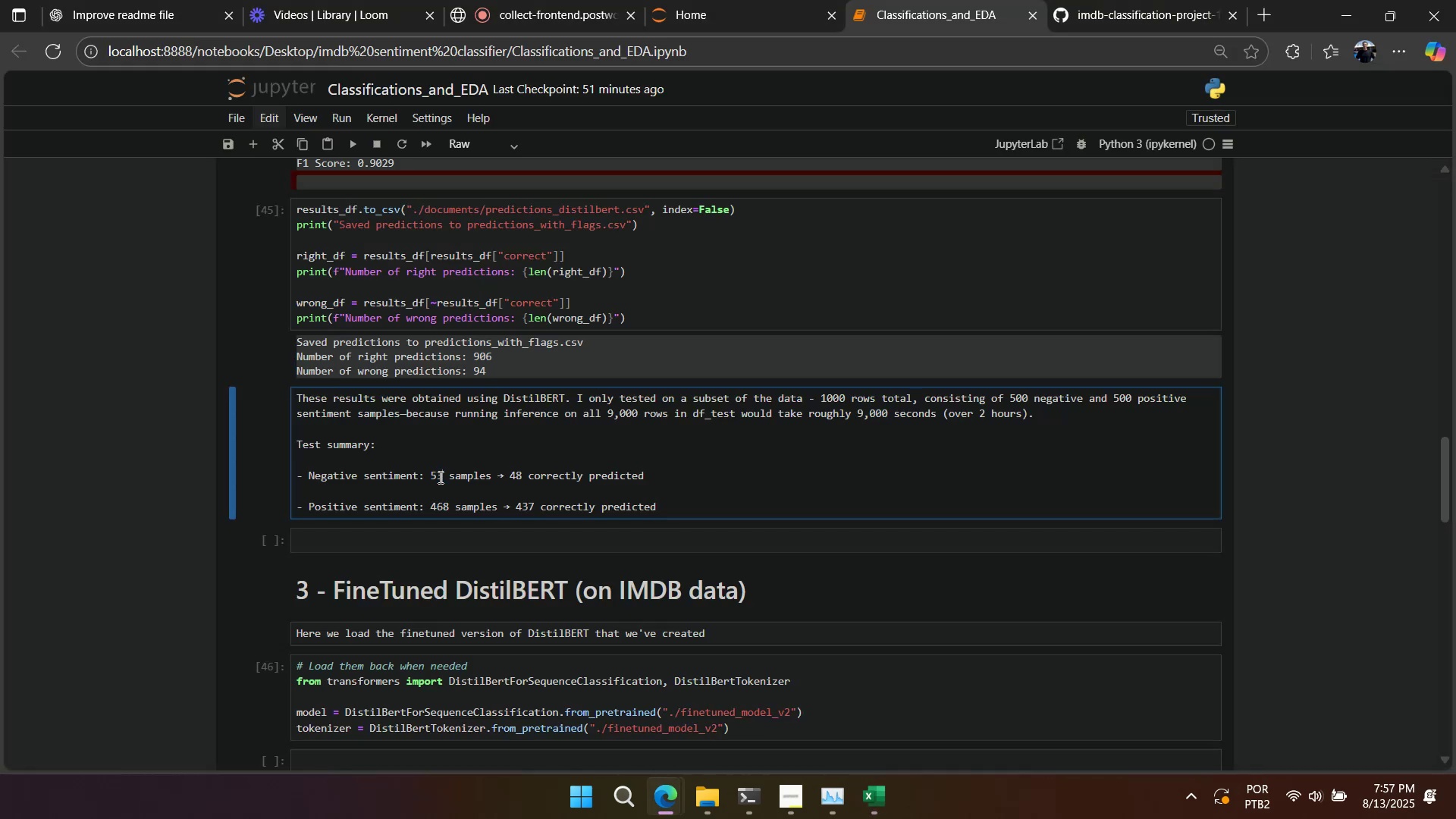 
key(Numpad2)
 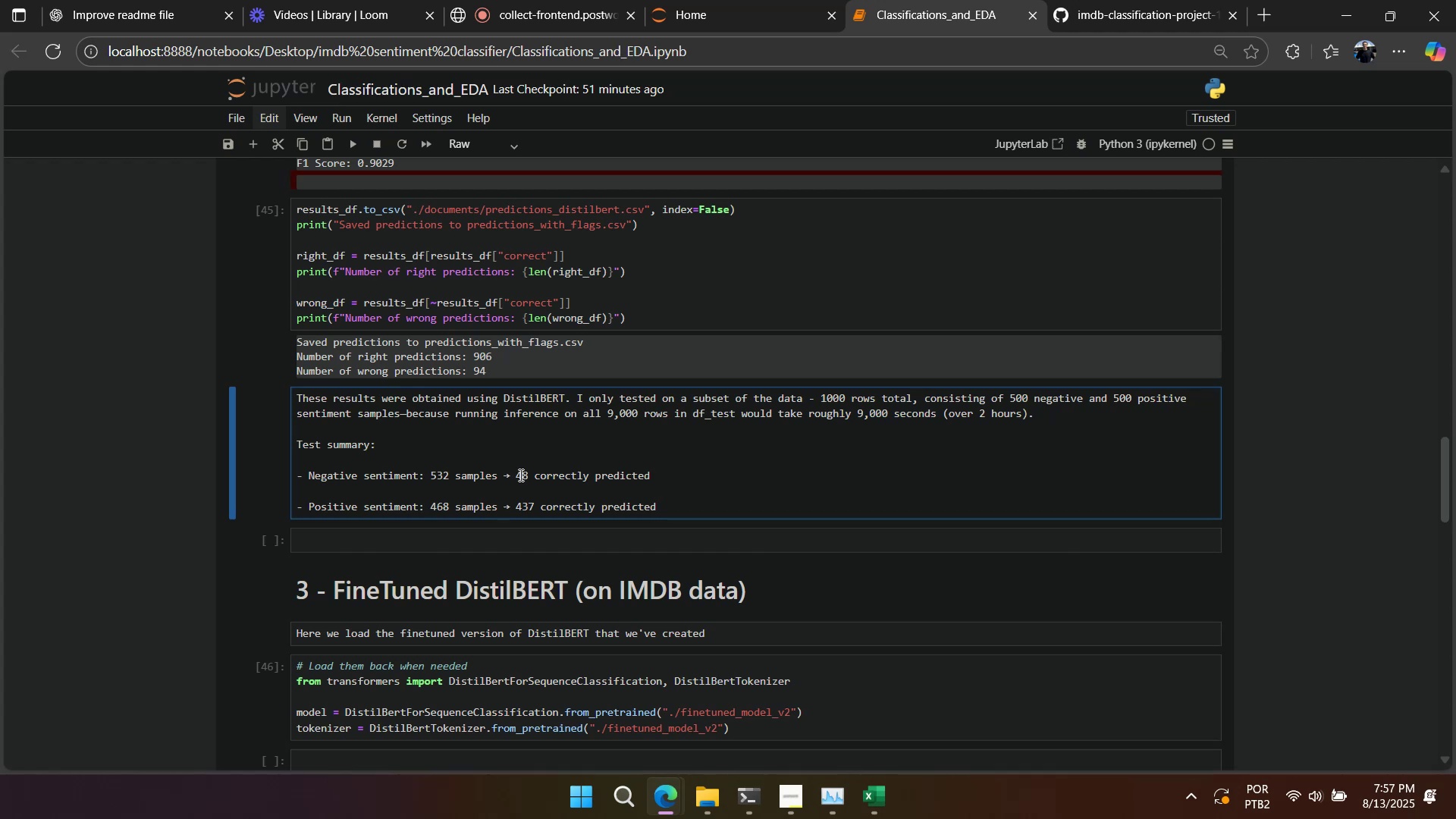 
left_click([521, 475])
 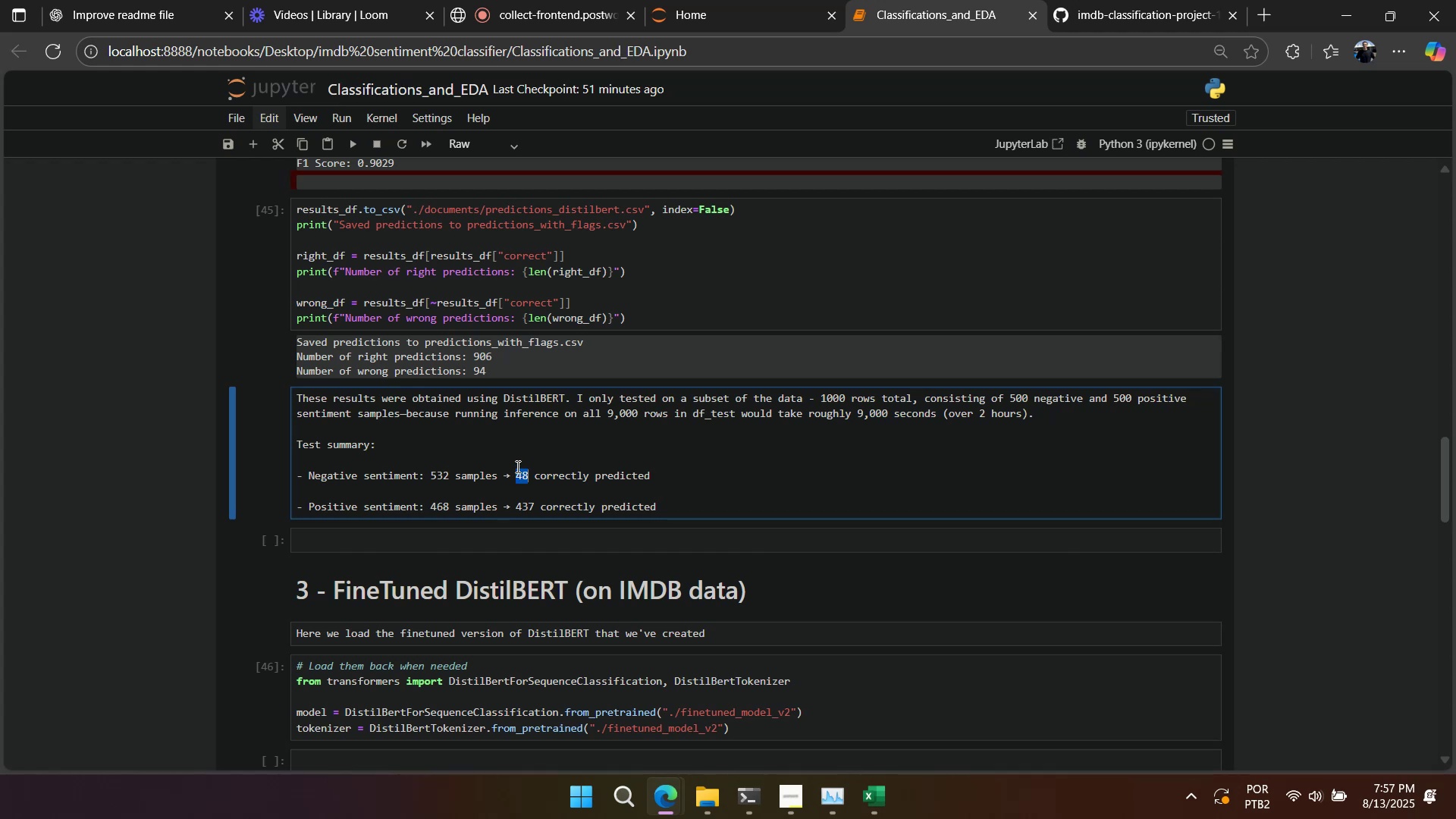 
key(Numpad4)
 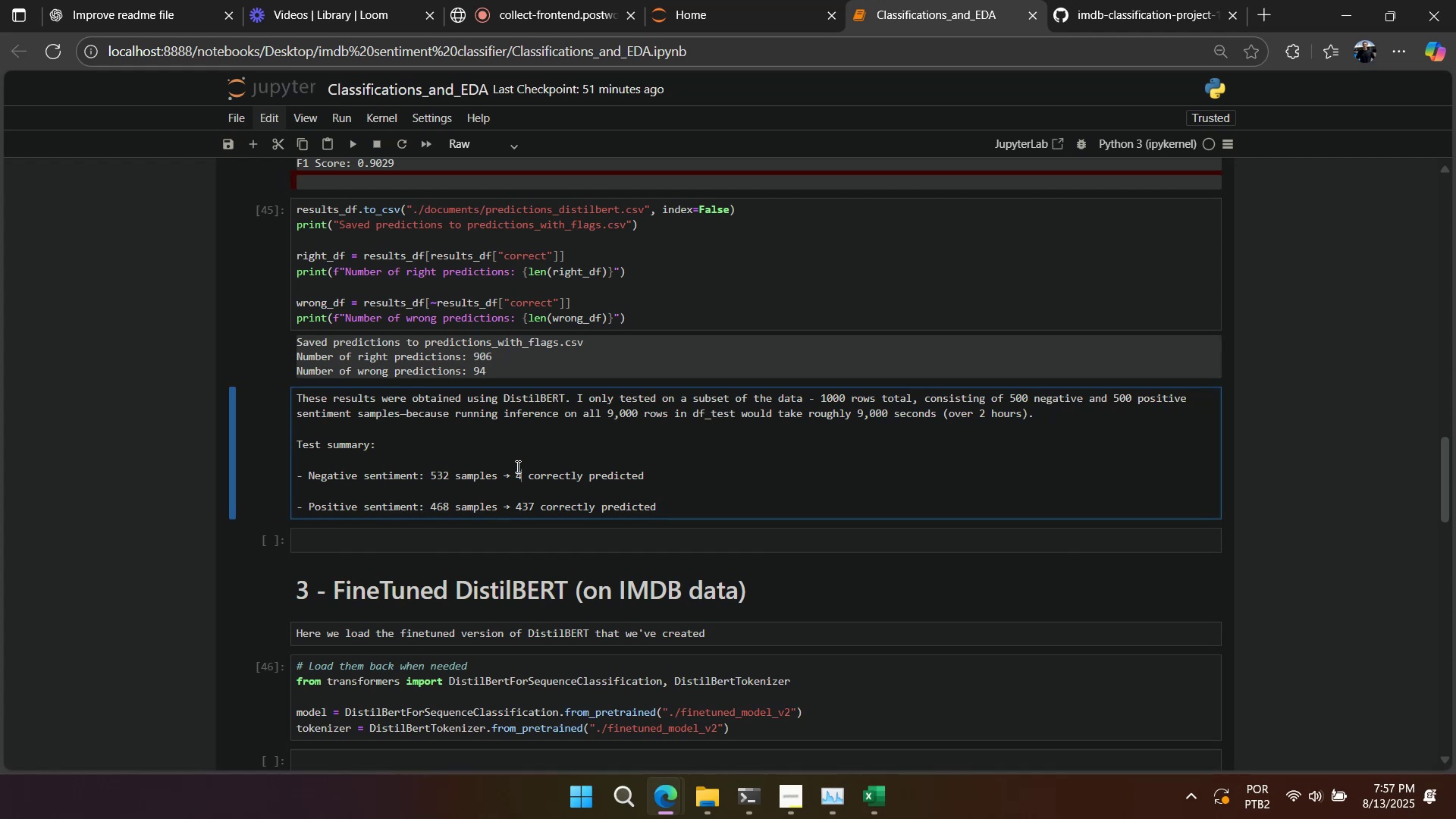 
key(Numpad6)
 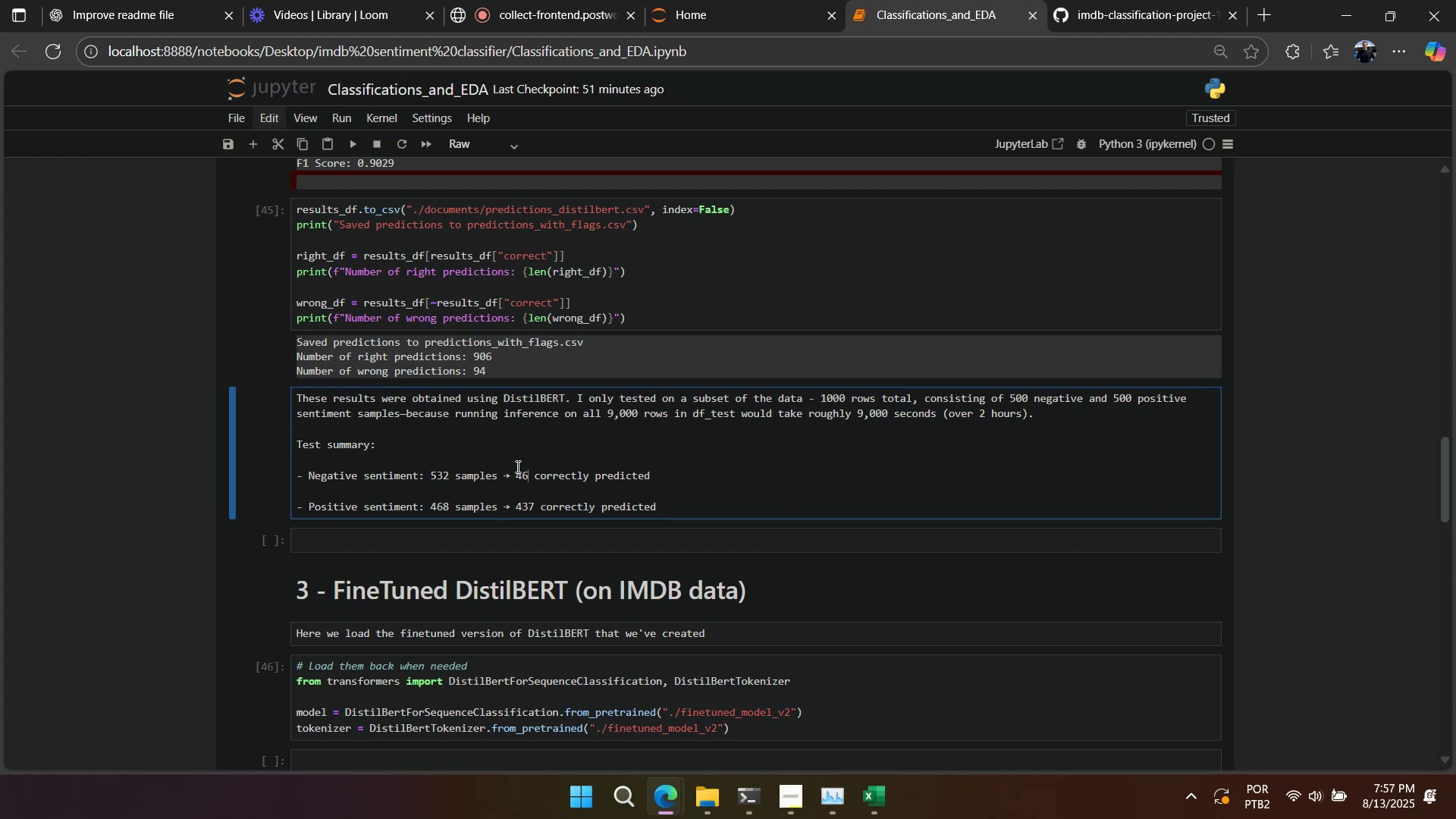 
key(Numpad9)
 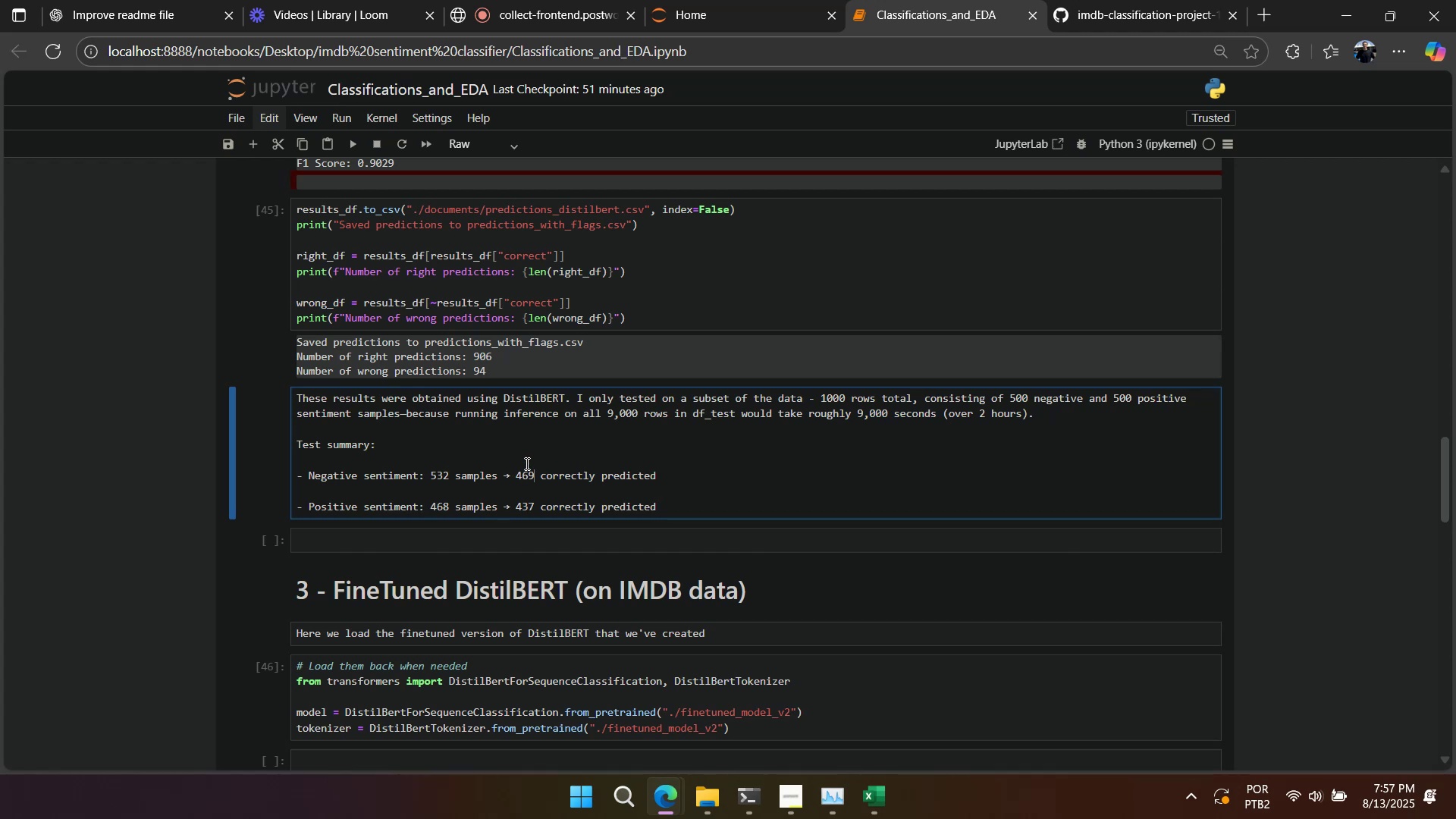 
key(Alt+AltLeft)
 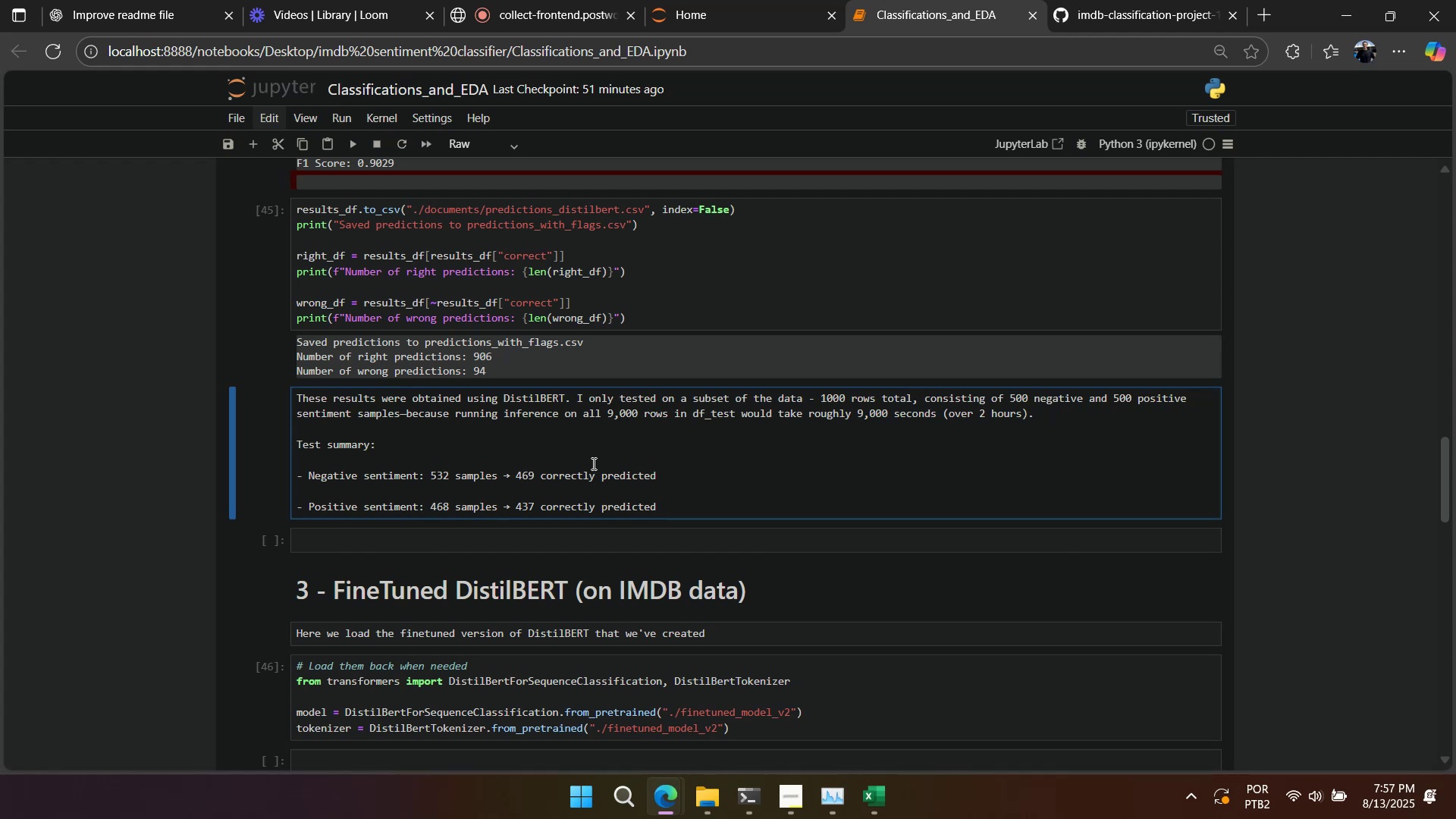 
key(Alt+Tab)
 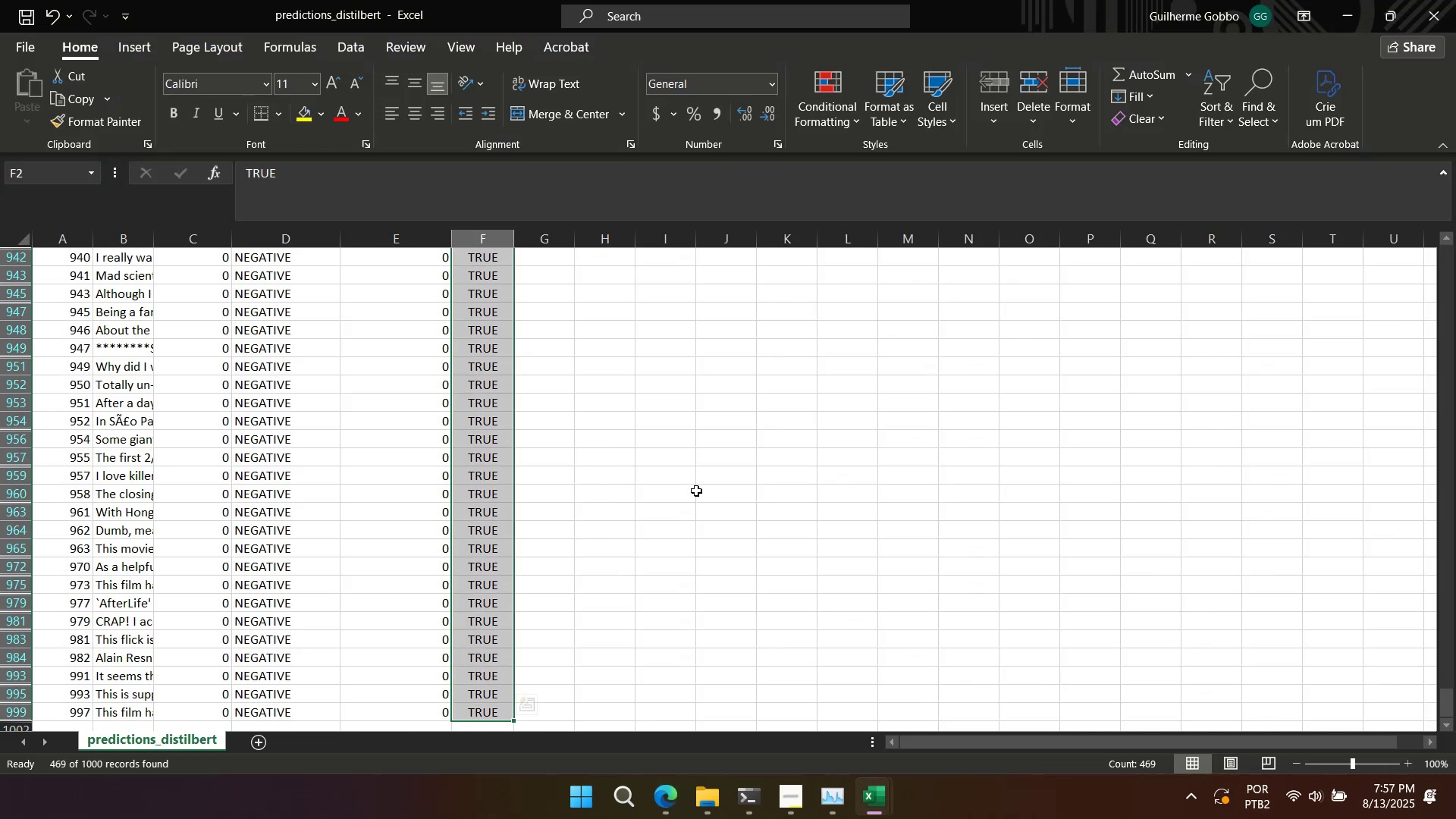 
key(Alt+AltLeft)
 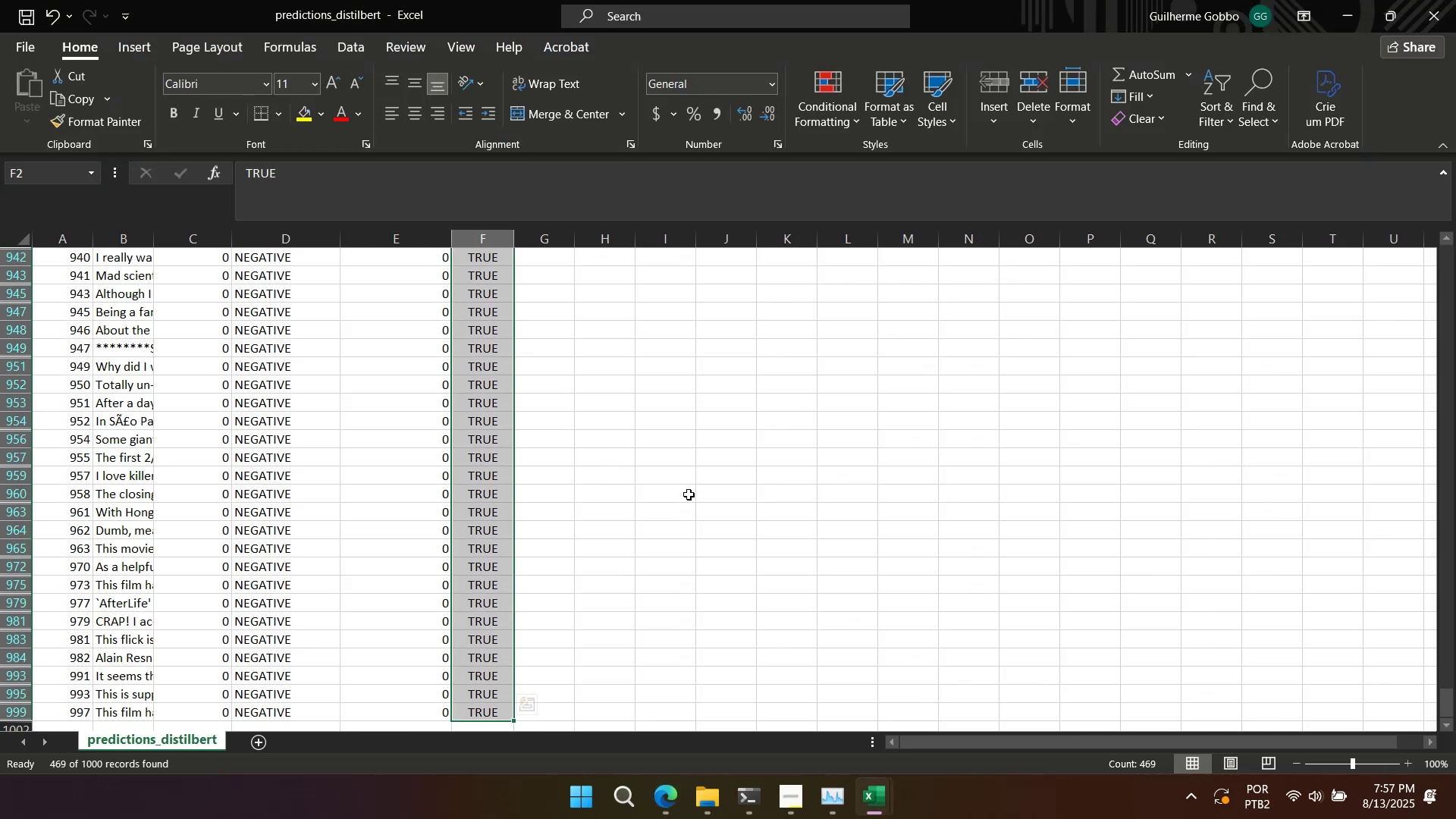 
hold_key(key=Tab, duration=12.42)
 